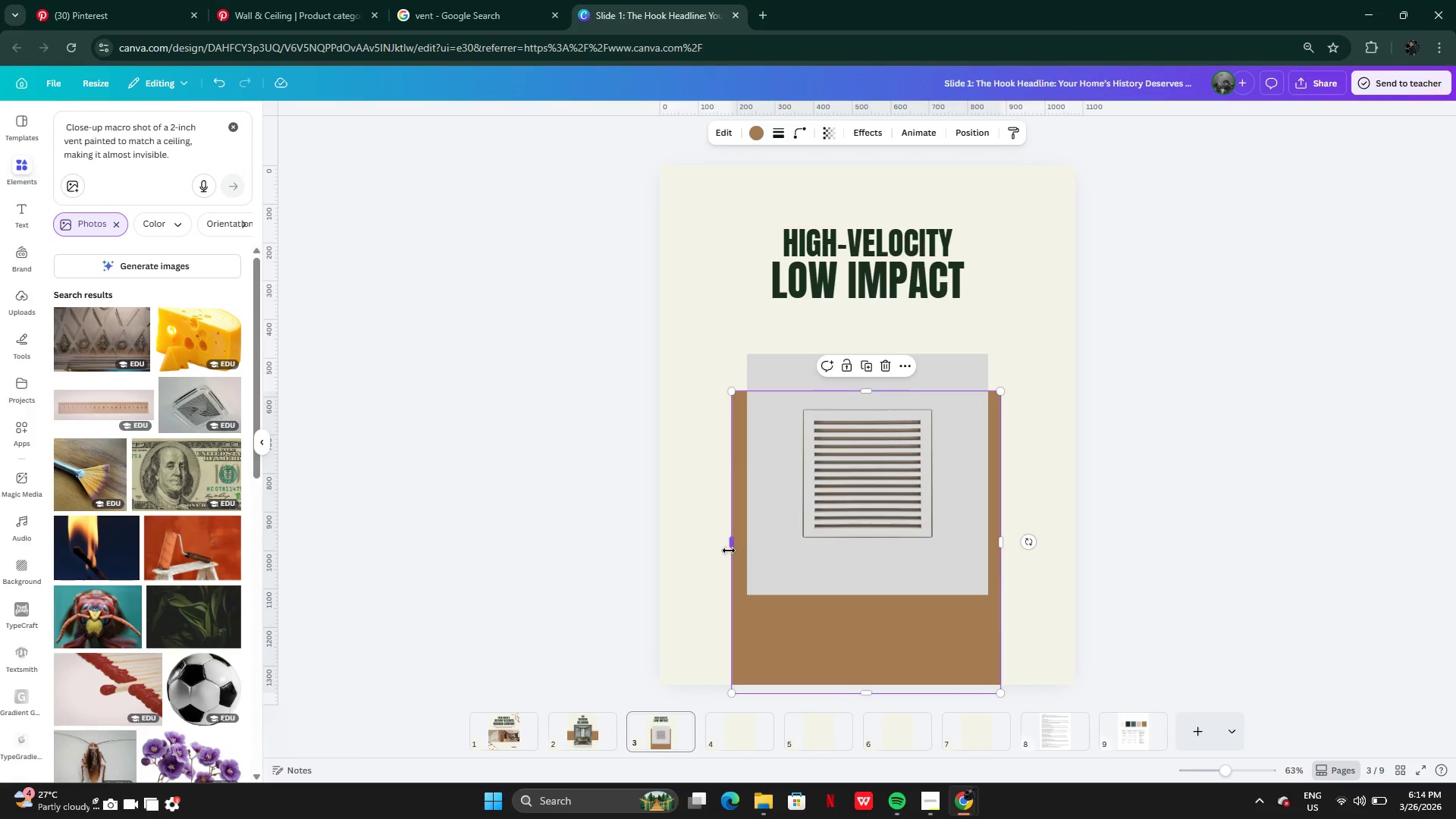 
left_click_drag(start_coordinate=[728, 550], to_coordinate=[643, 538])
 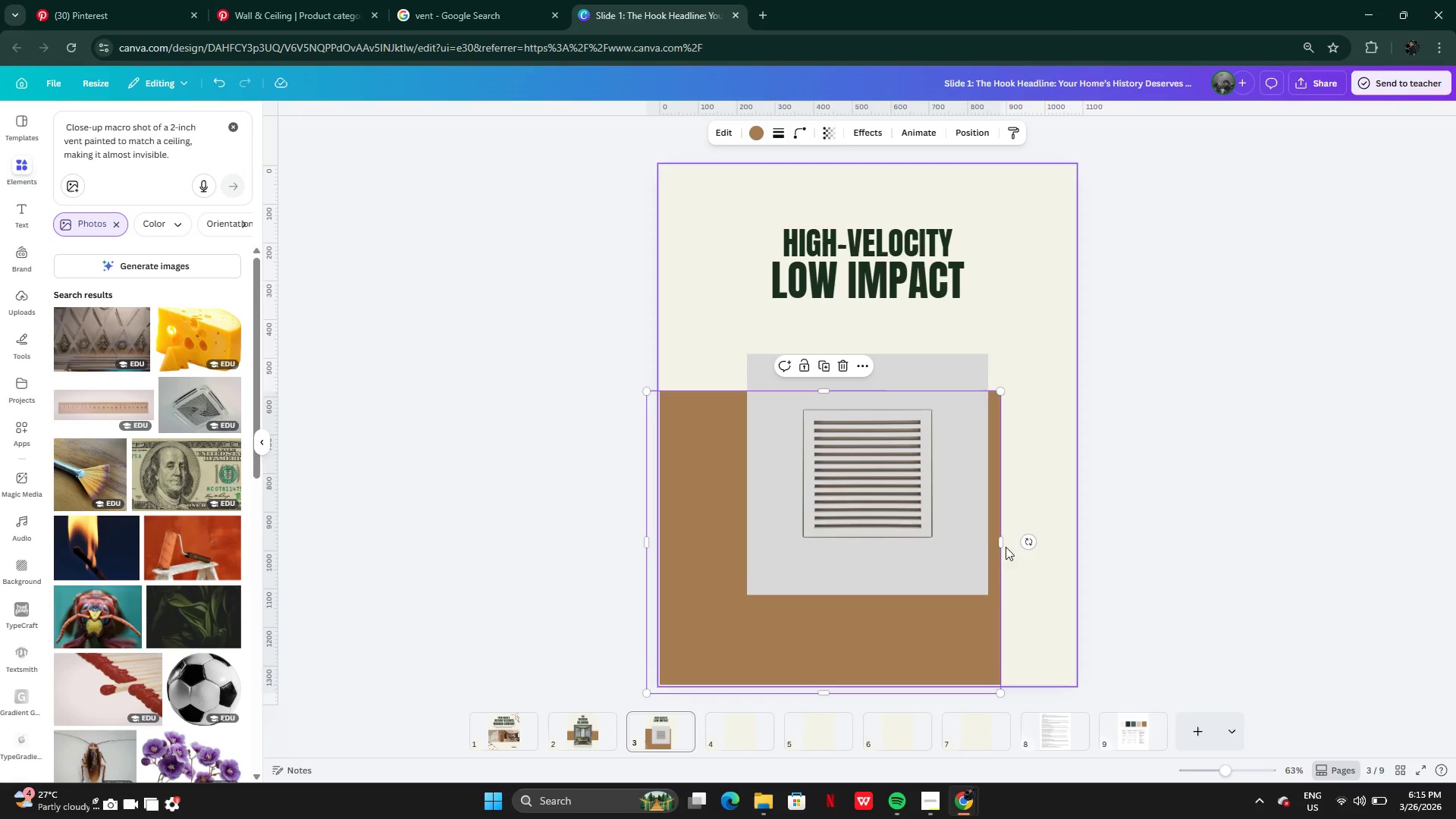 
left_click_drag(start_coordinate=[1002, 544], to_coordinate=[1099, 544])
 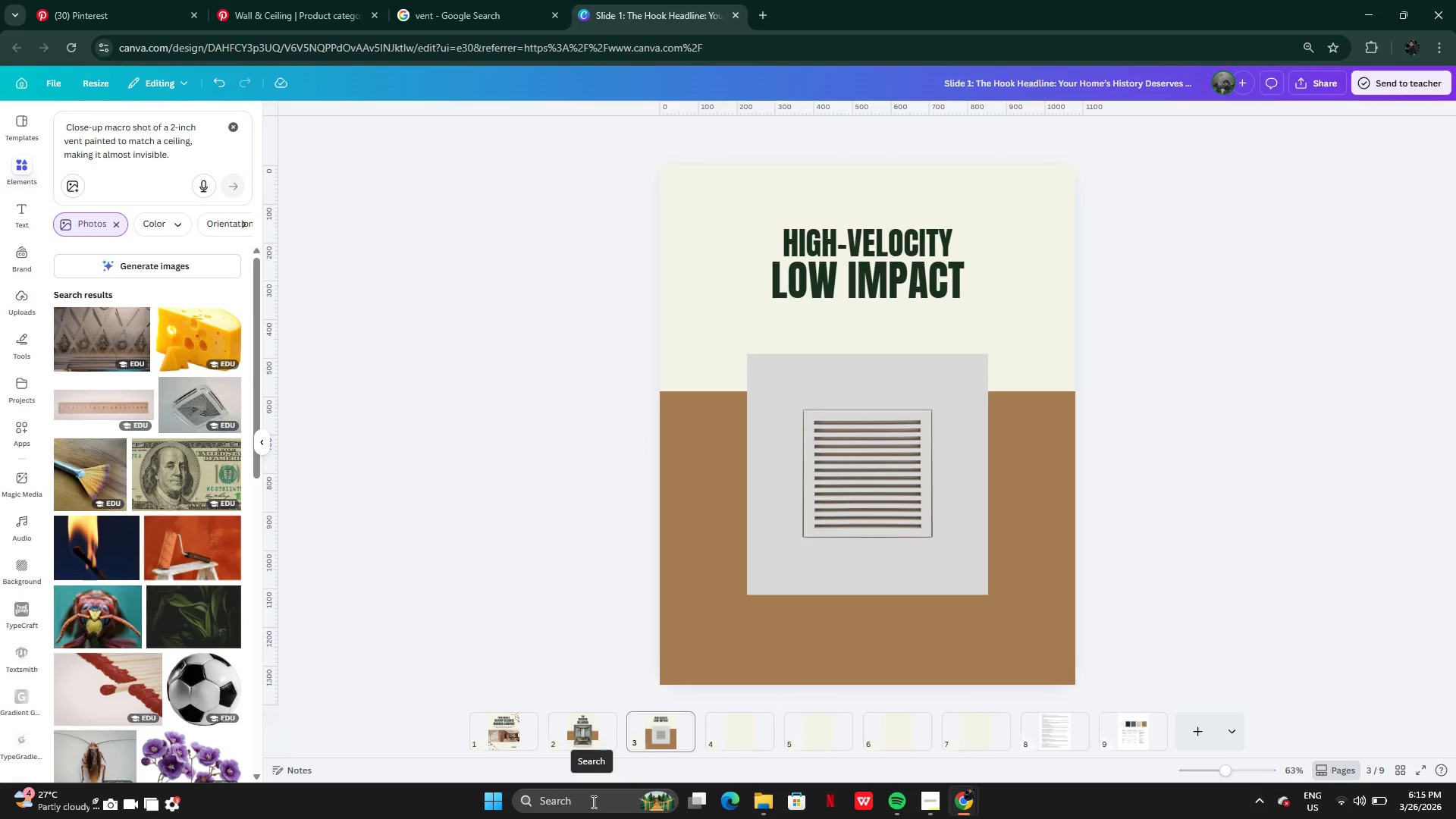 
wait(5.12)
 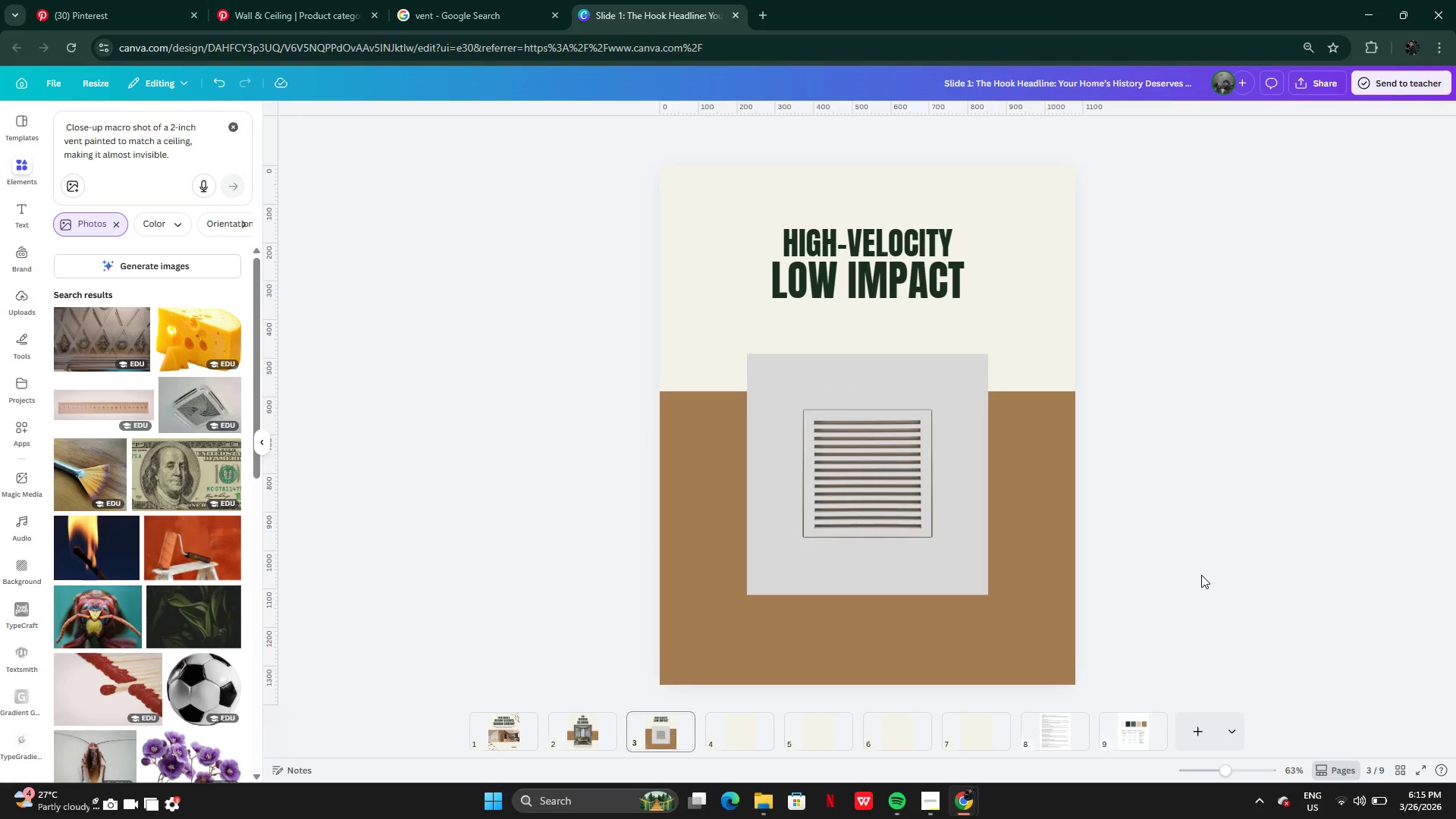 
left_click([946, 281])
 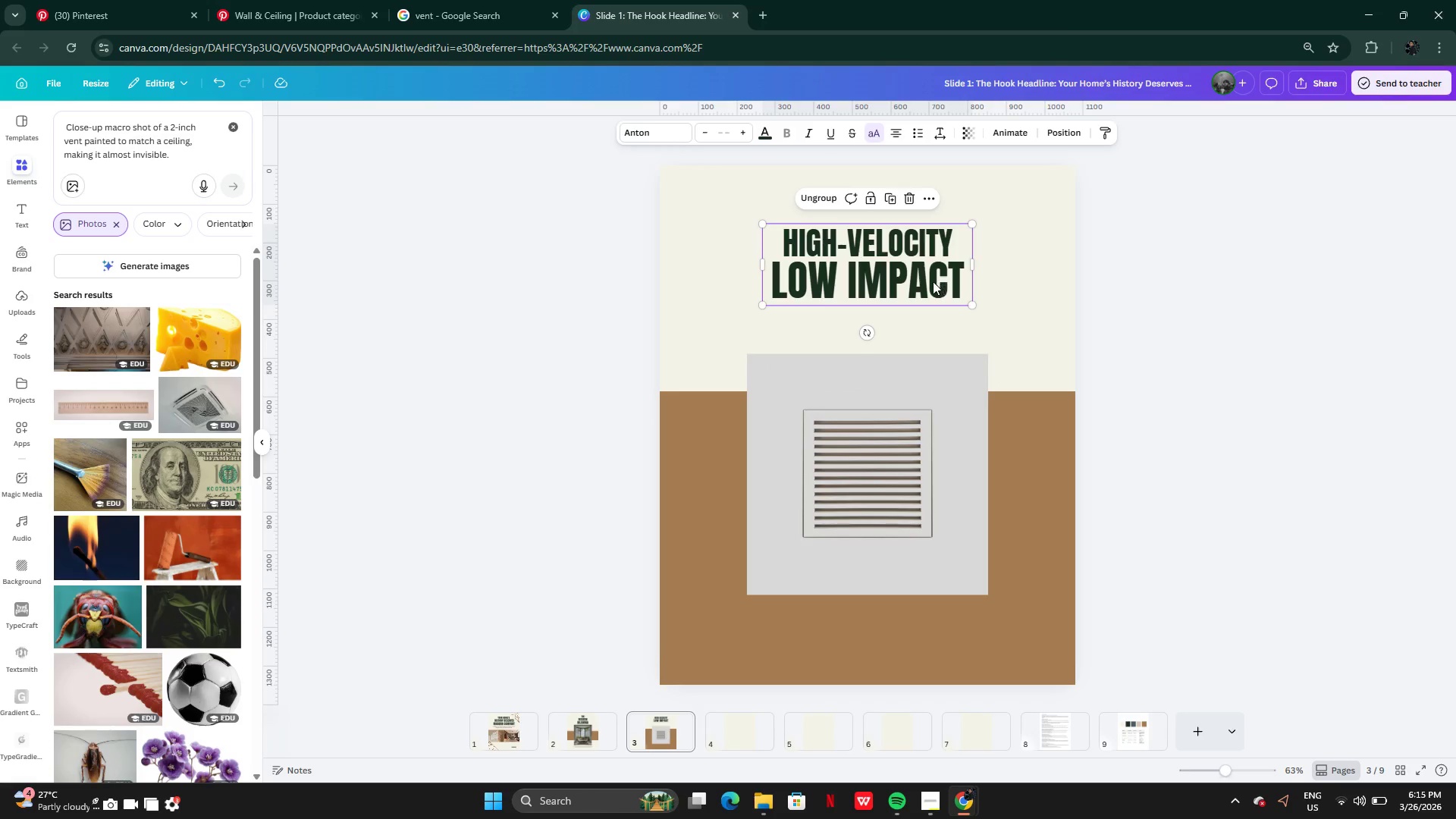 
left_click_drag(start_coordinate=[930, 280], to_coordinate=[930, 302])
 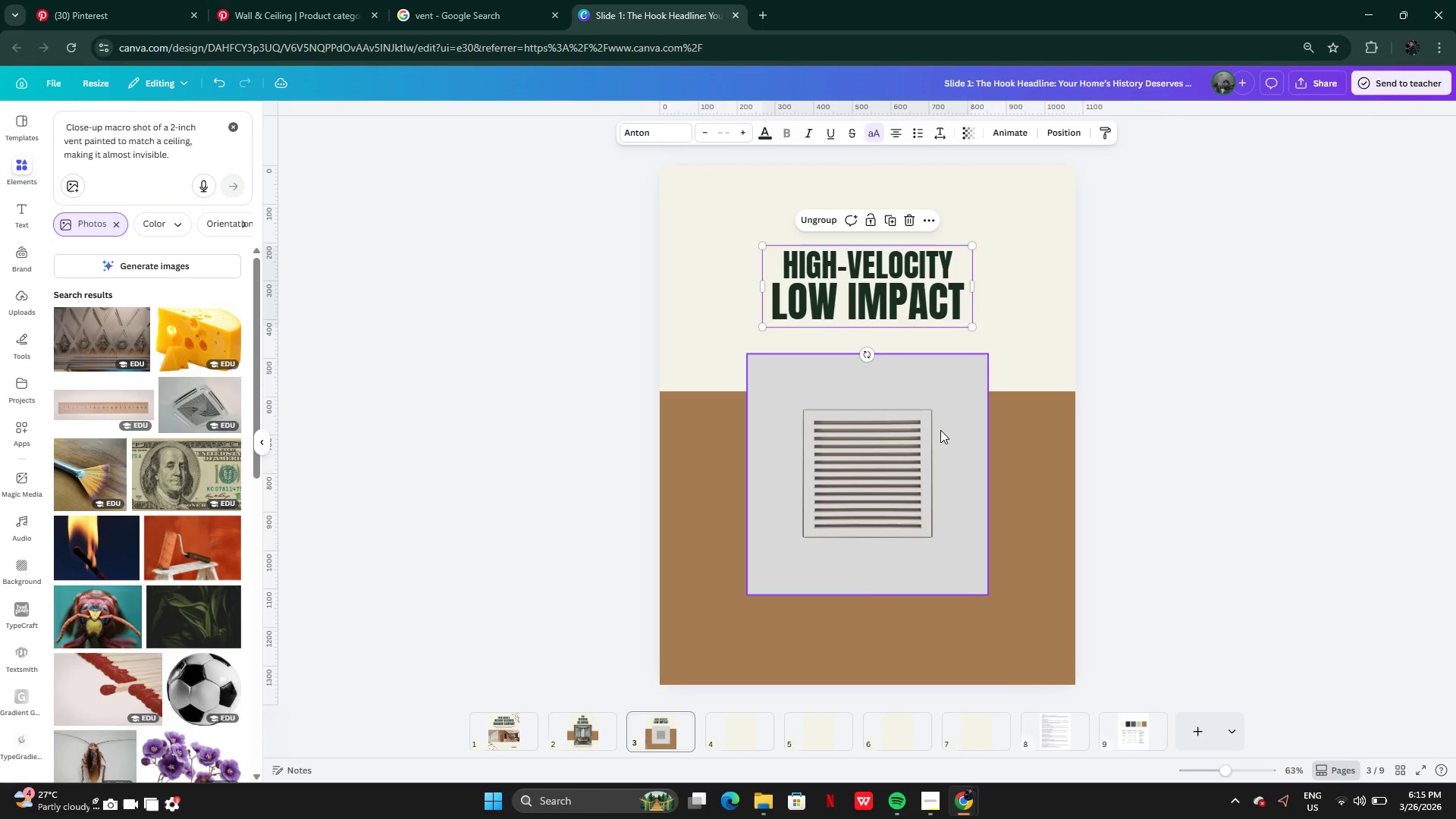 
left_click([940, 430])
 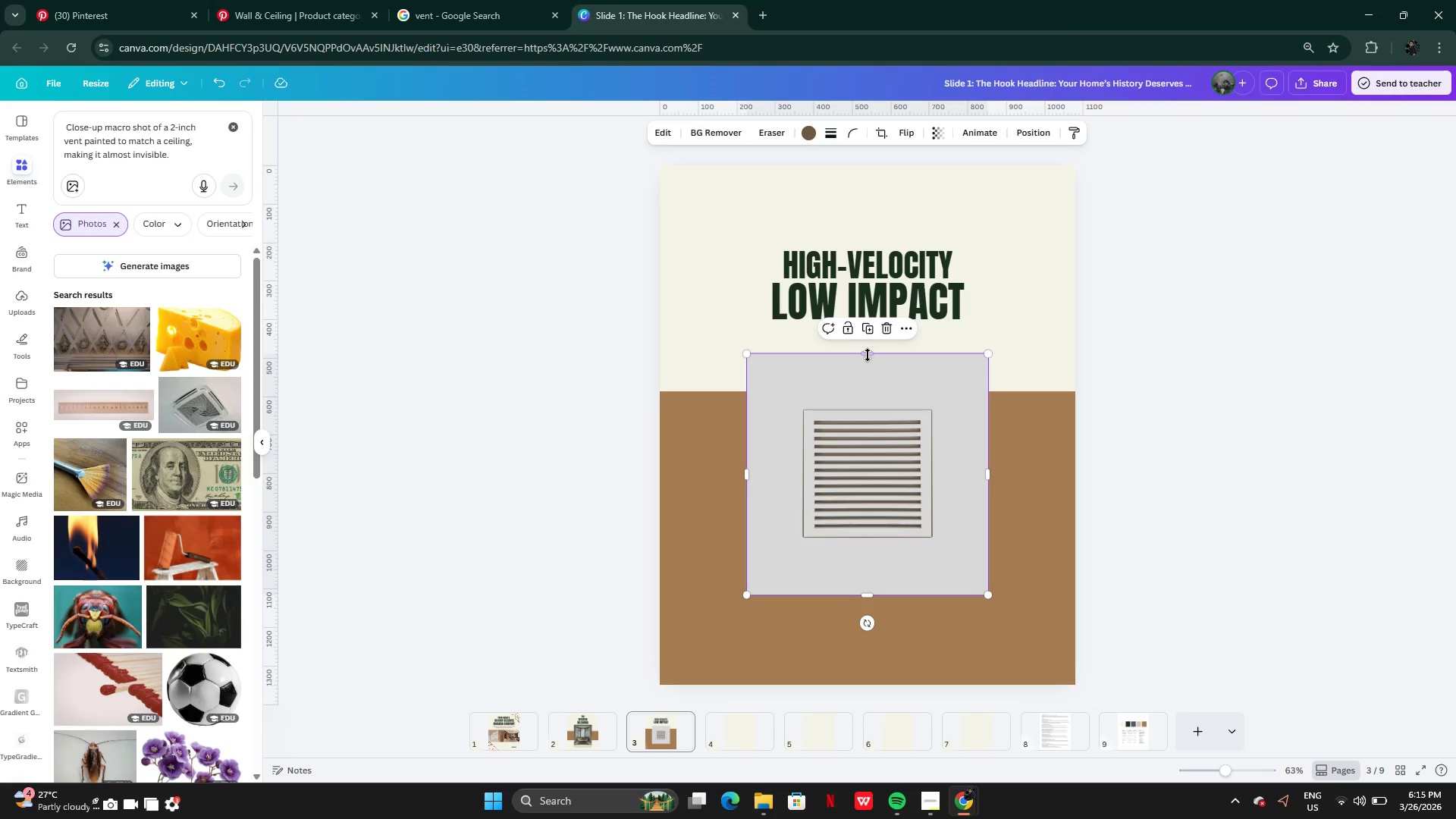 
left_click_drag(start_coordinate=[868, 354], to_coordinate=[868, 341])
 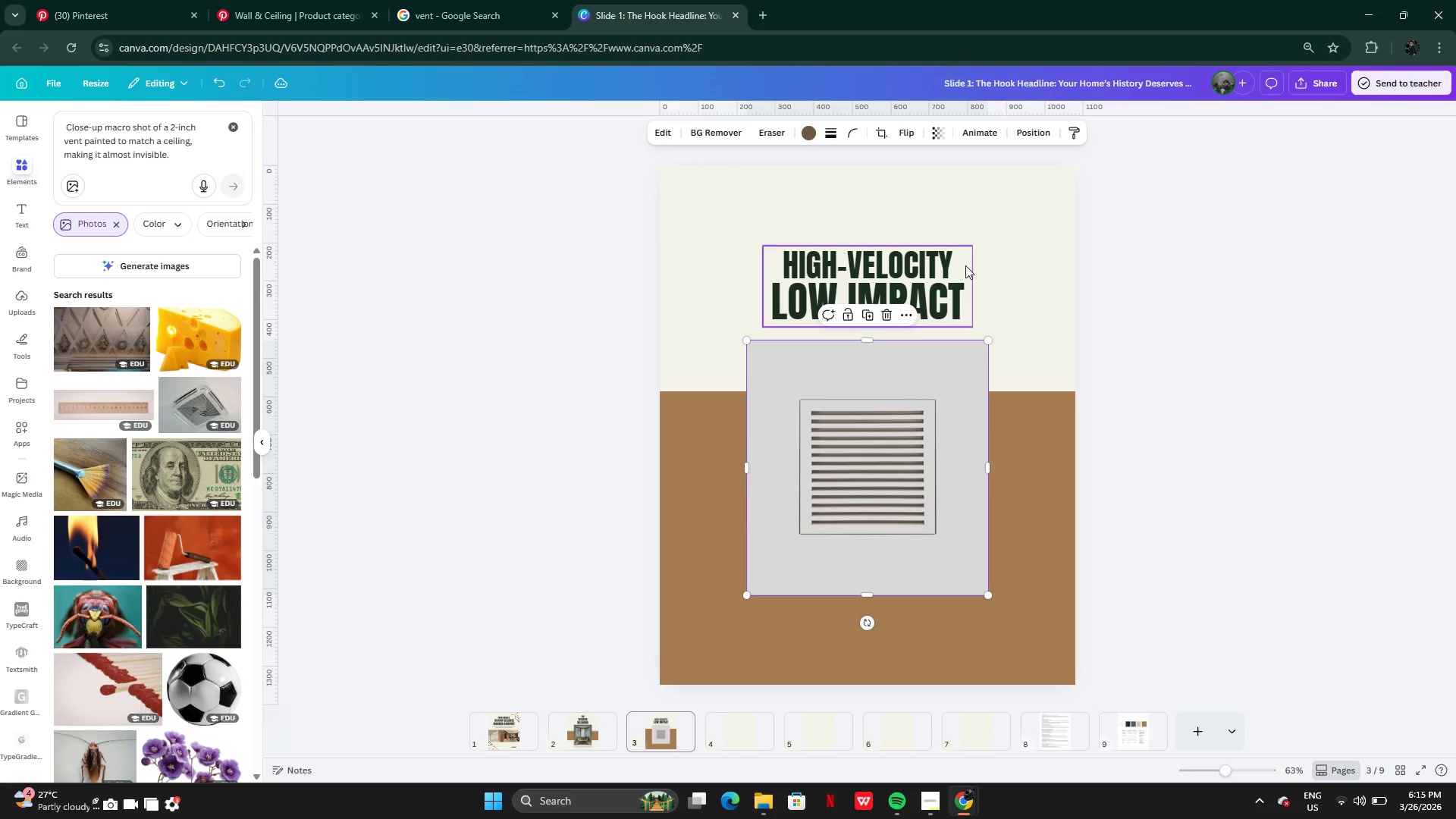 
left_click([987, 261])
 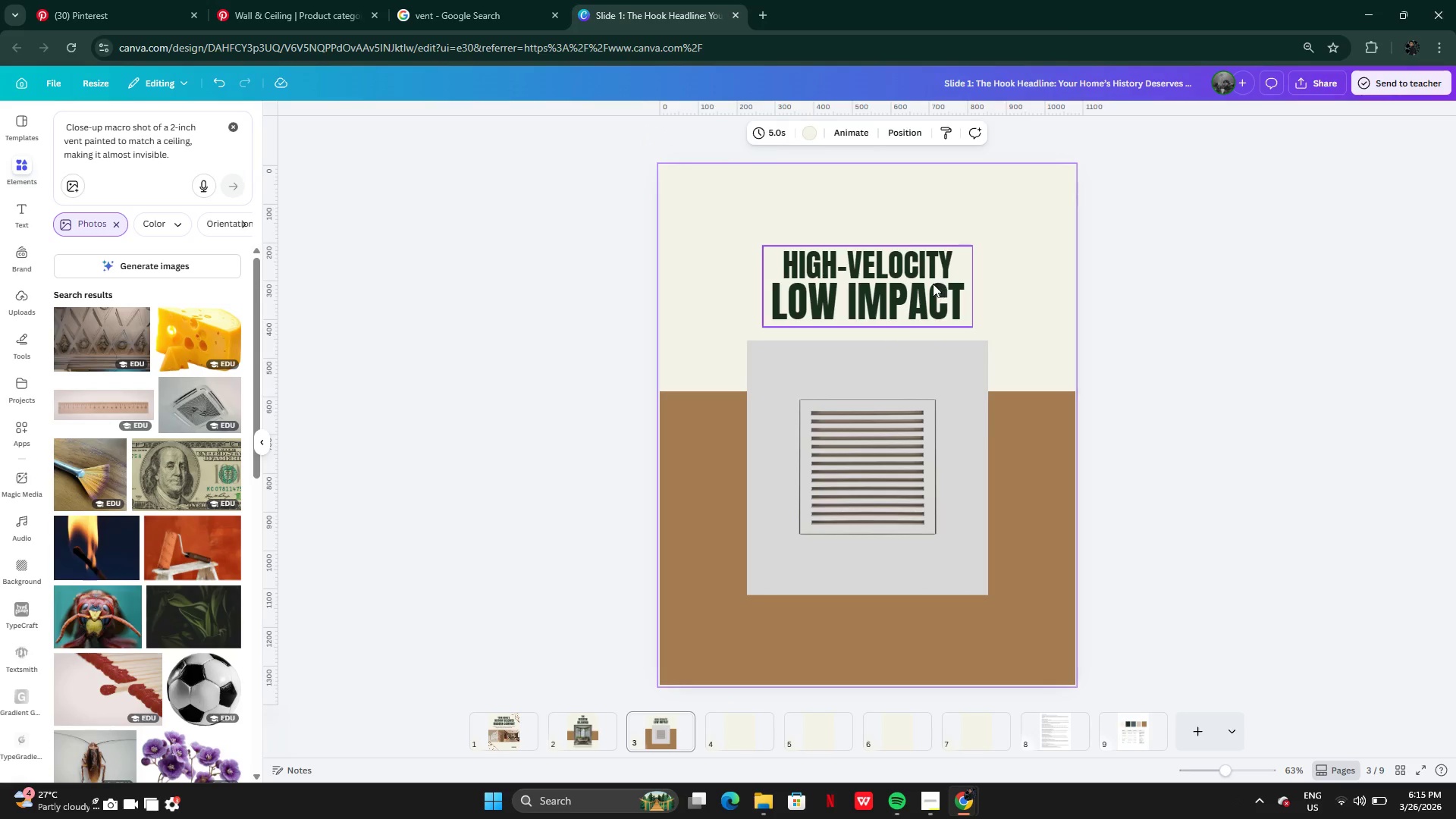 
left_click_drag(start_coordinate=[929, 284], to_coordinate=[928, 279])
 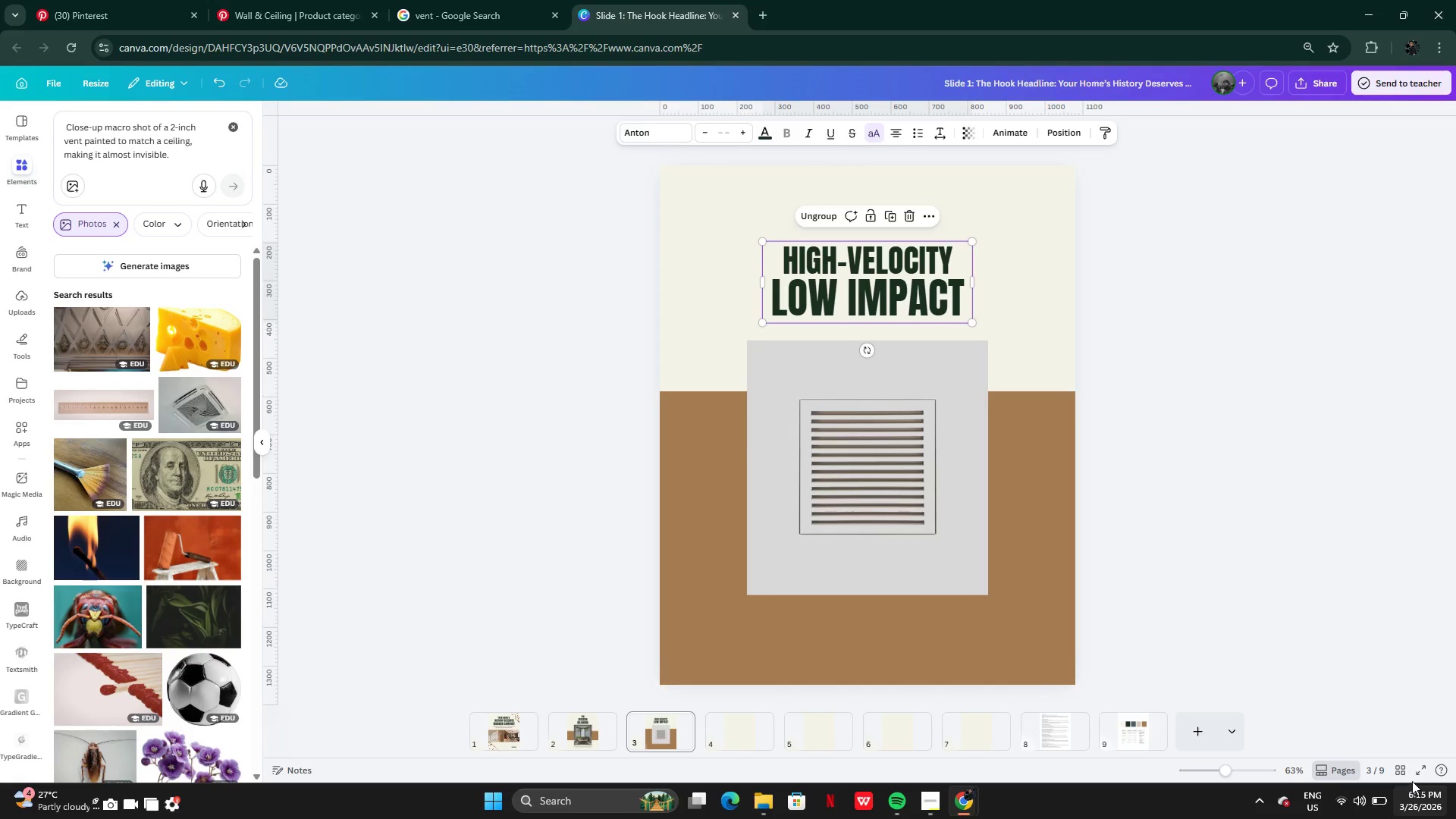 
left_click([1417, 769])
 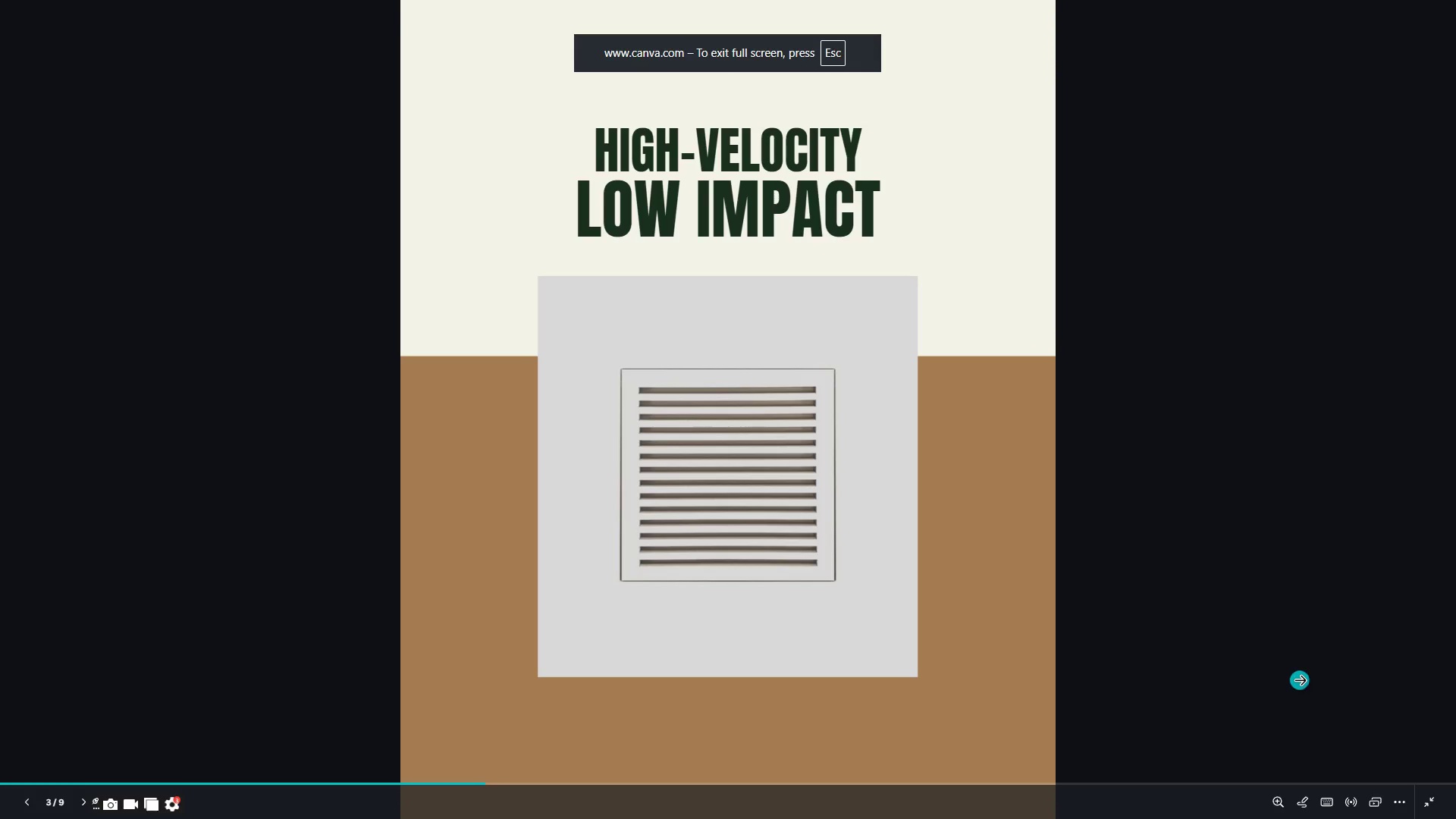 
key(ArrowLeft)
 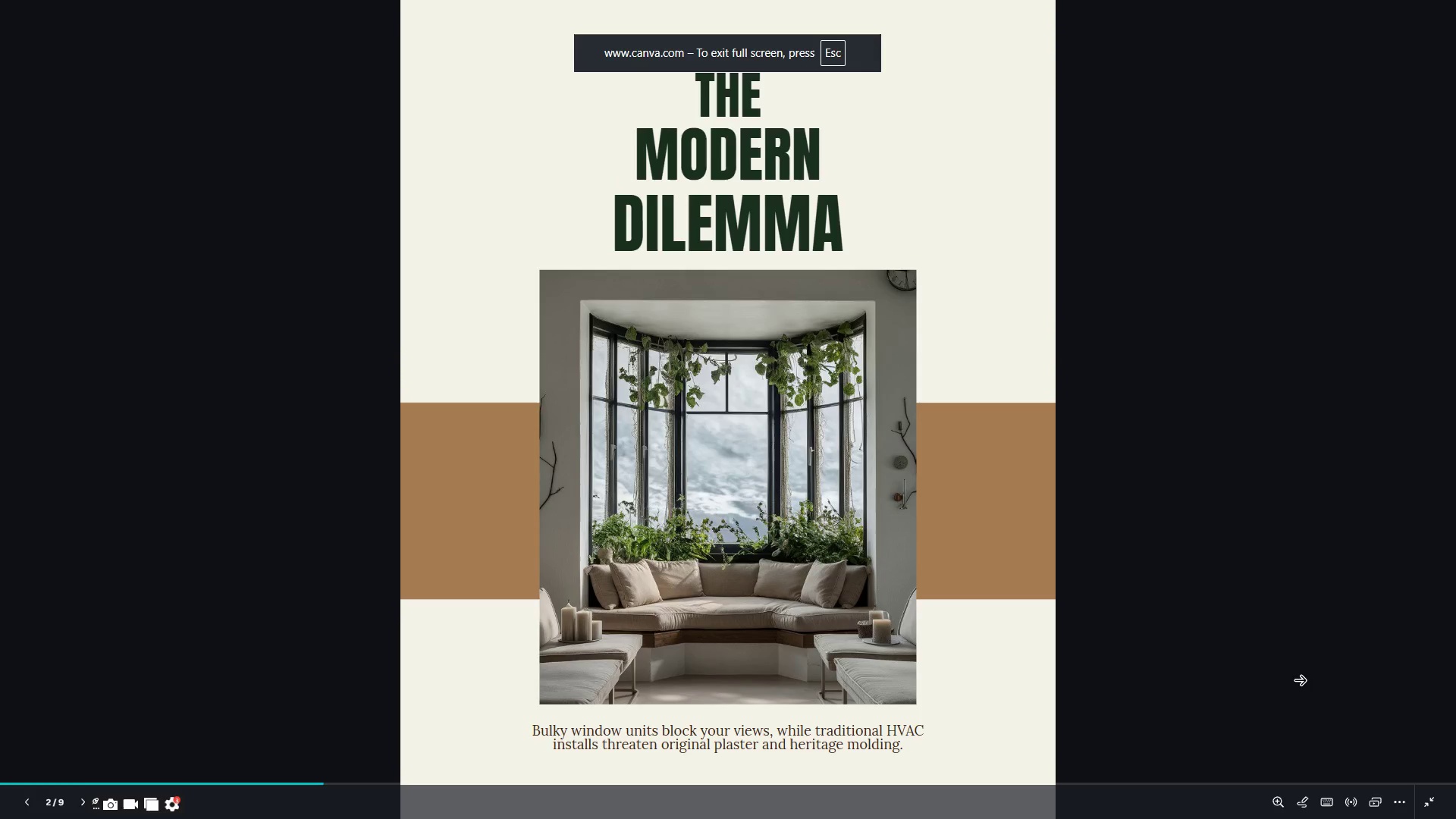 
key(ArrowLeft)
 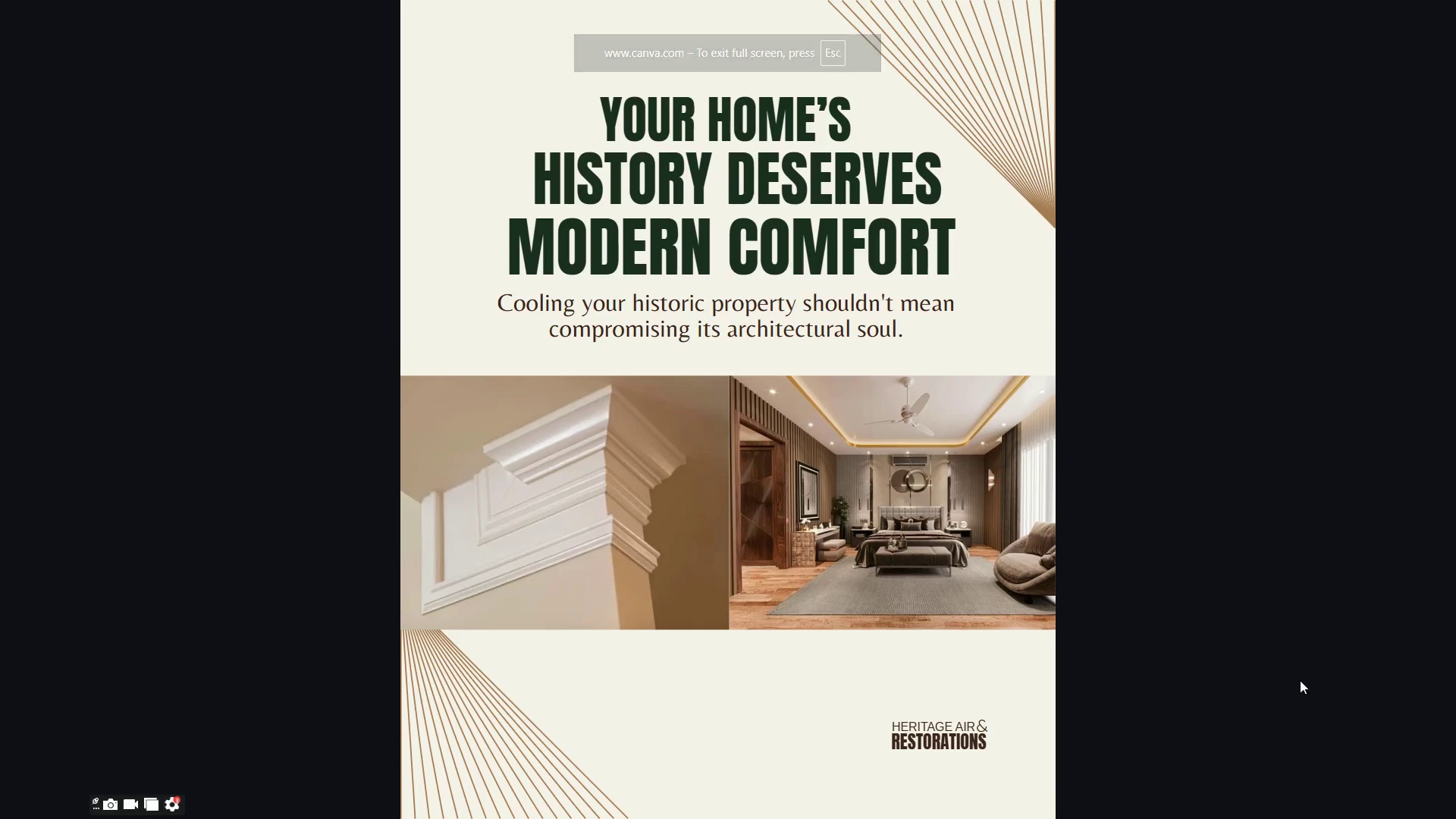 
key(ArrowRight)
 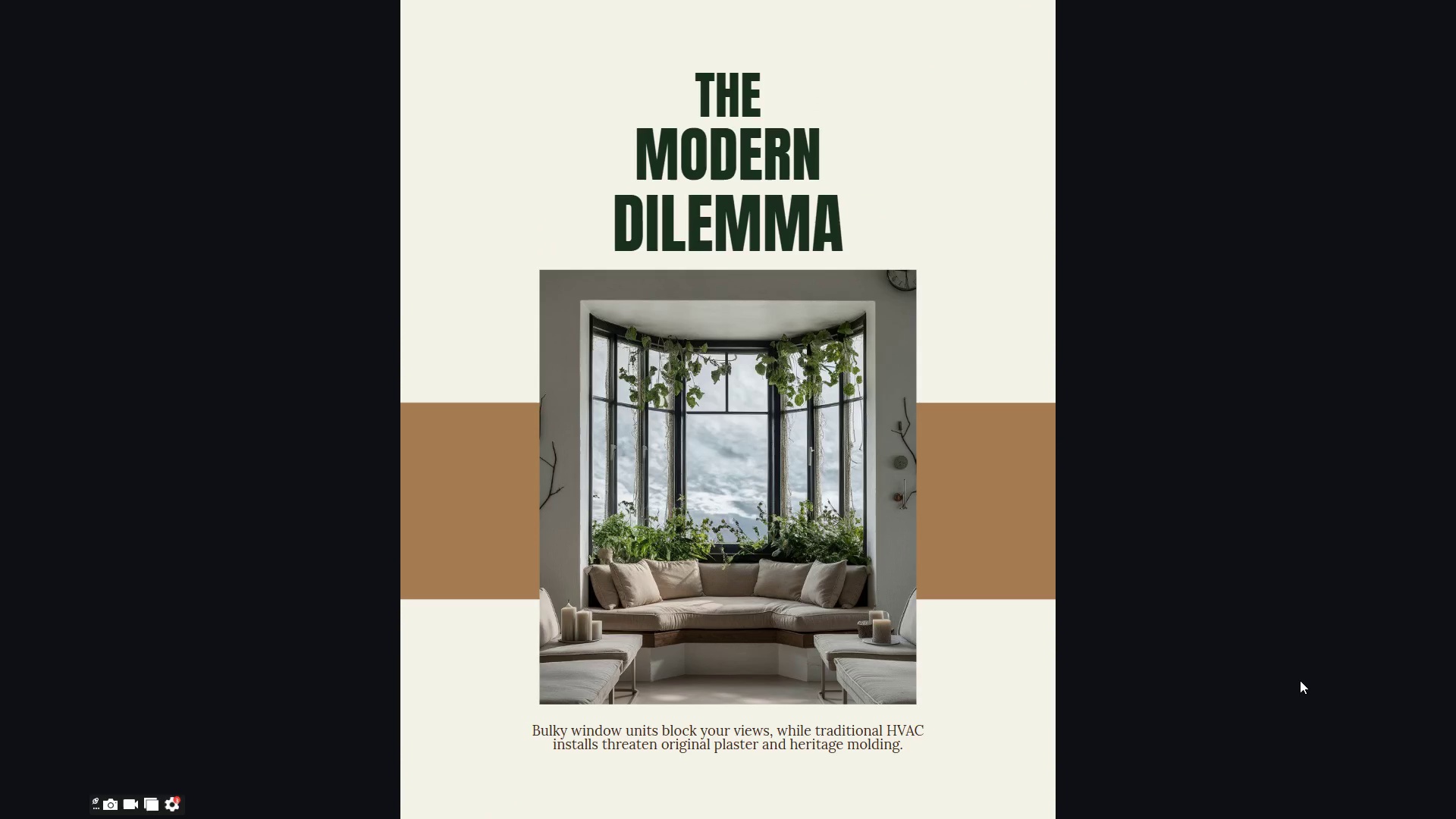 
key(ArrowRight)
 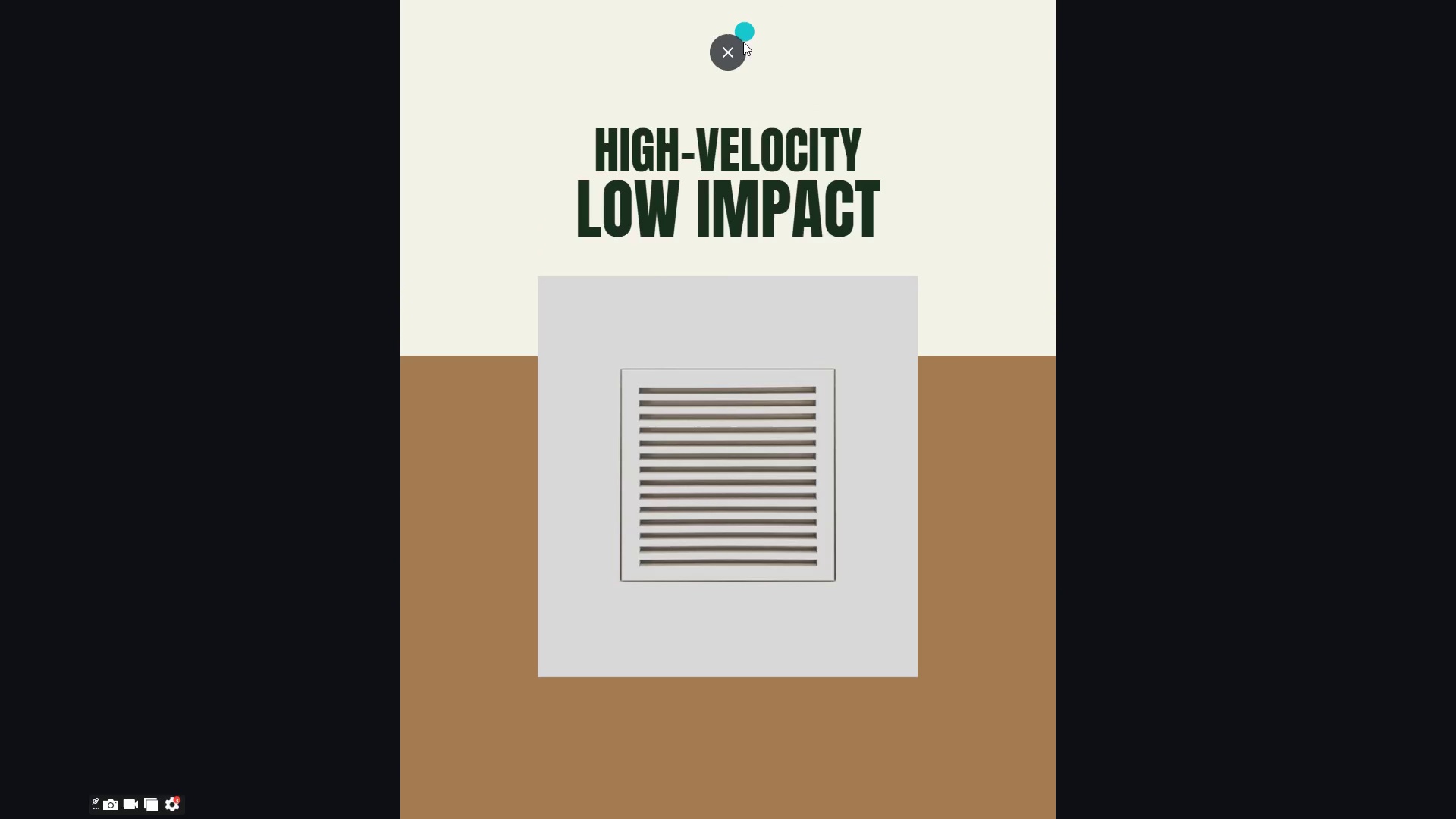 
left_click([742, 46])
 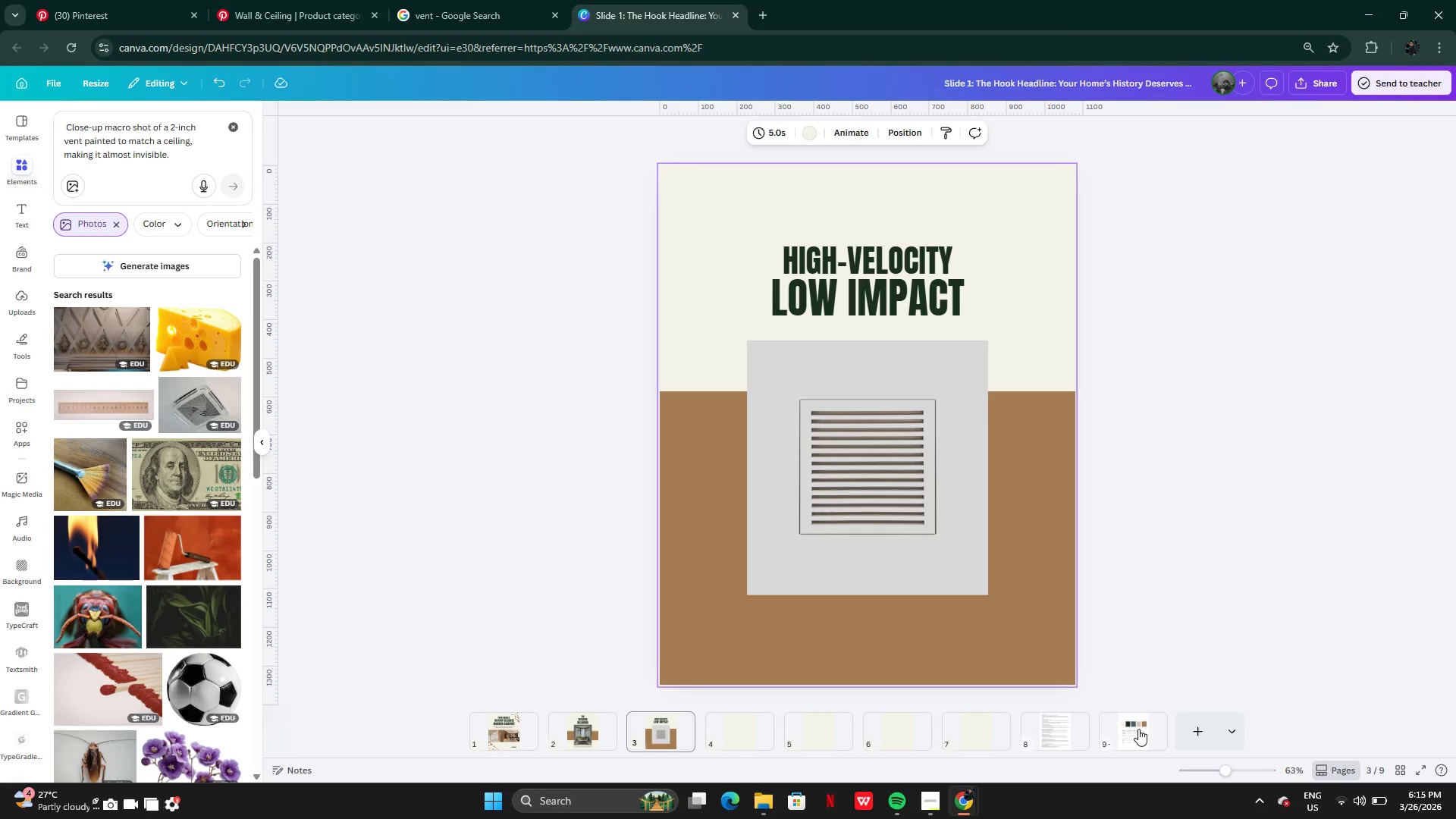 
wait(7.47)
 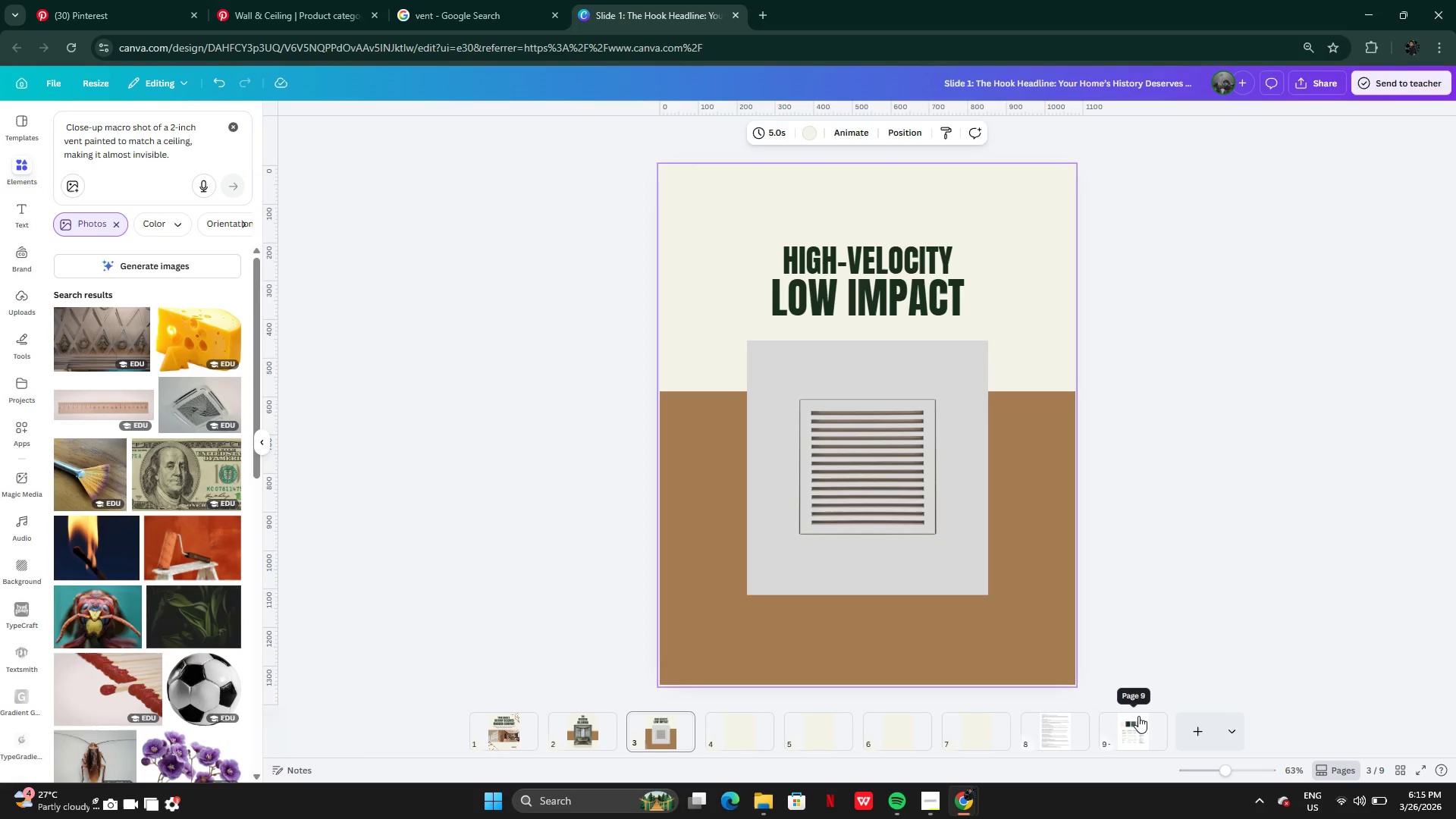 
left_click([249, 2])
 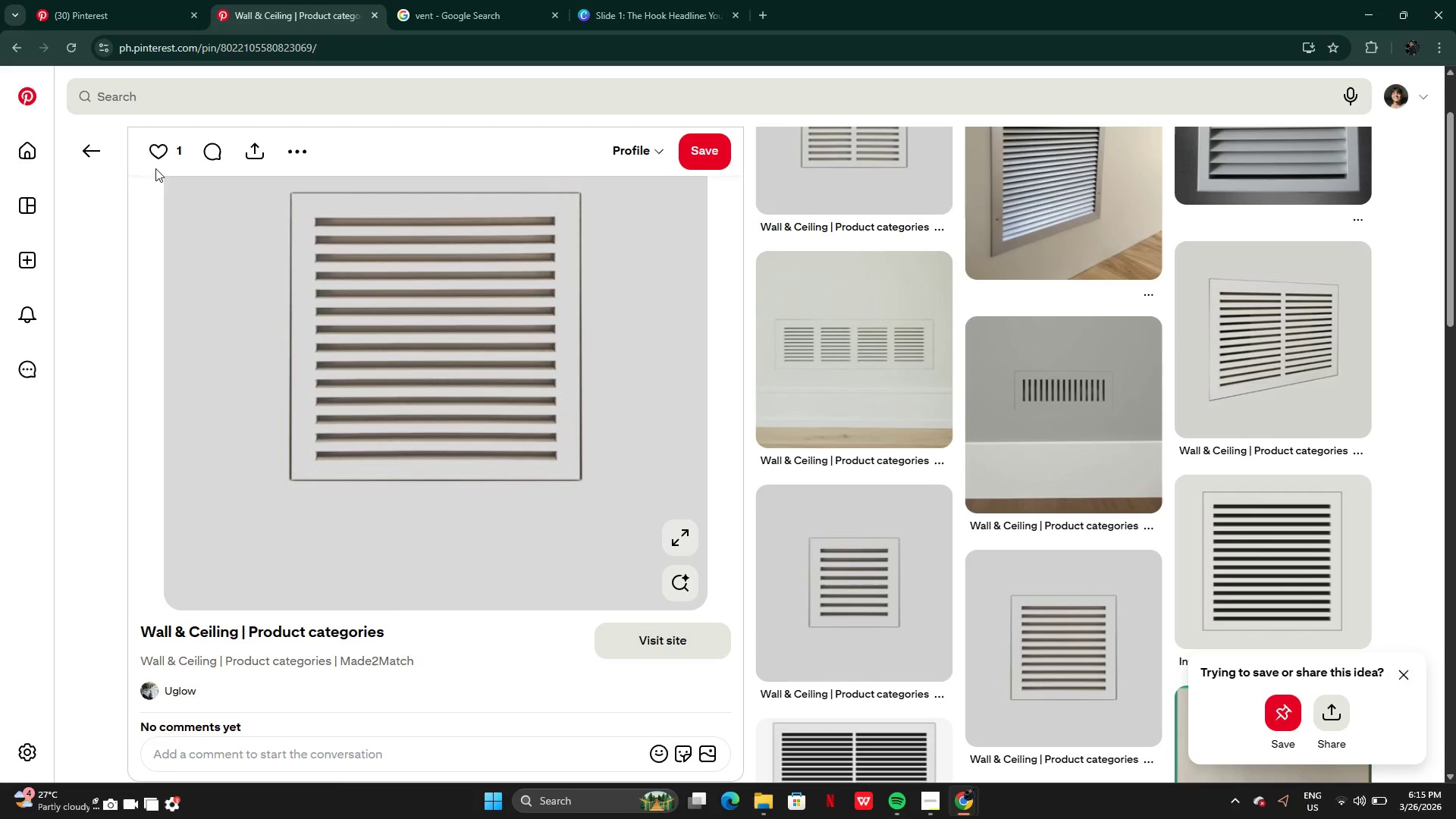 
left_click([100, 147])
 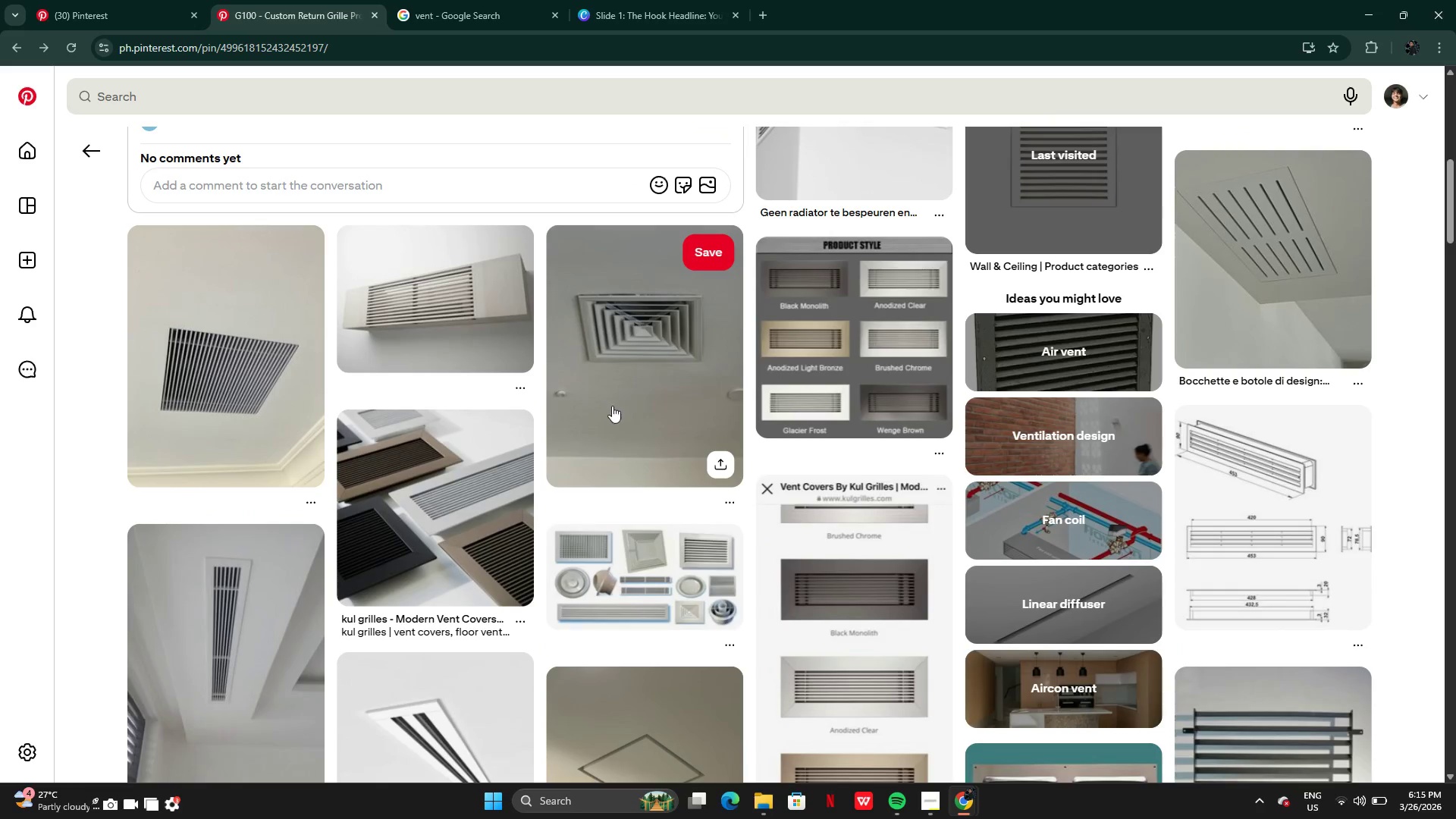 
wait(7.92)
 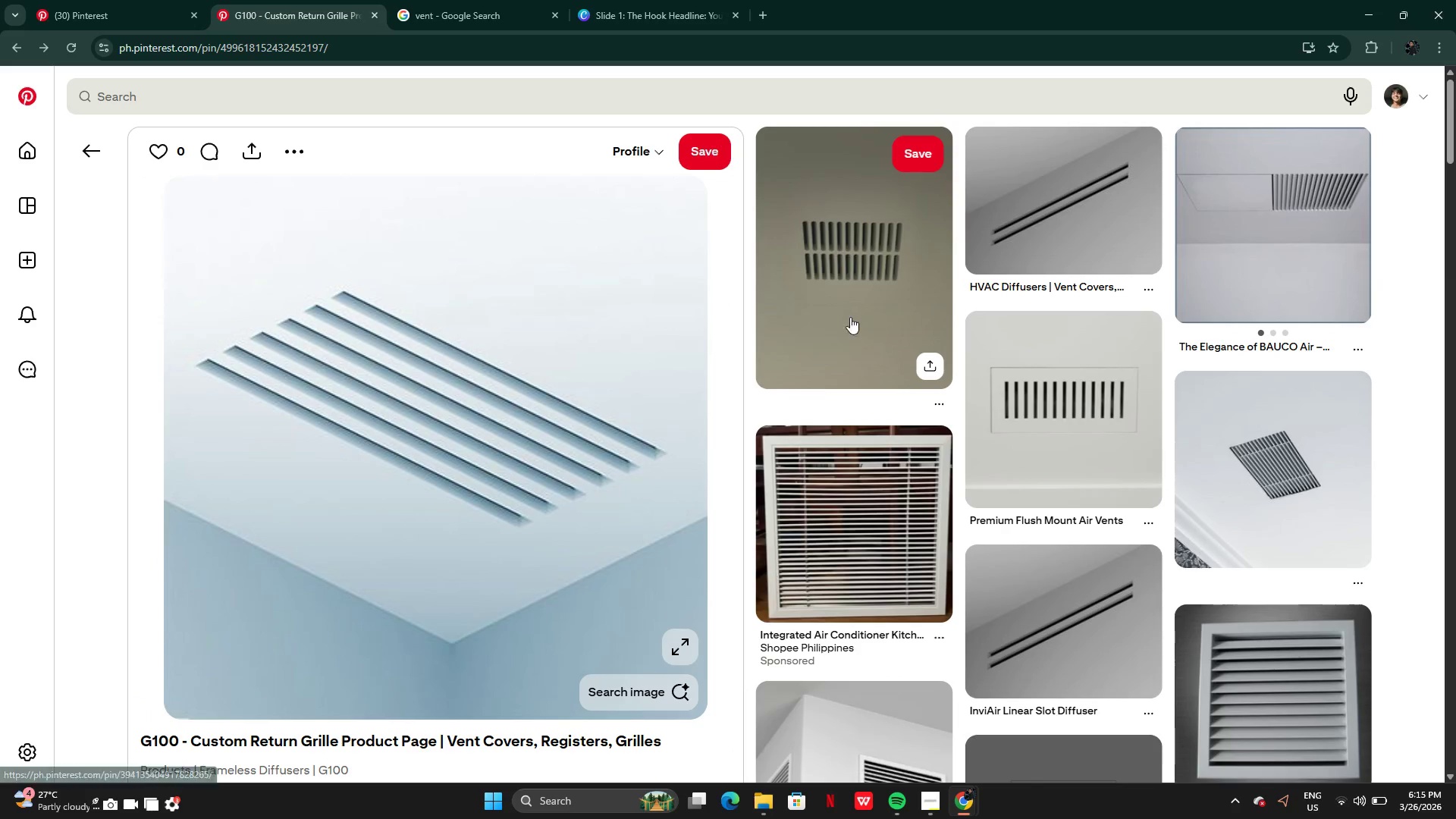 
double_click([669, 353])
 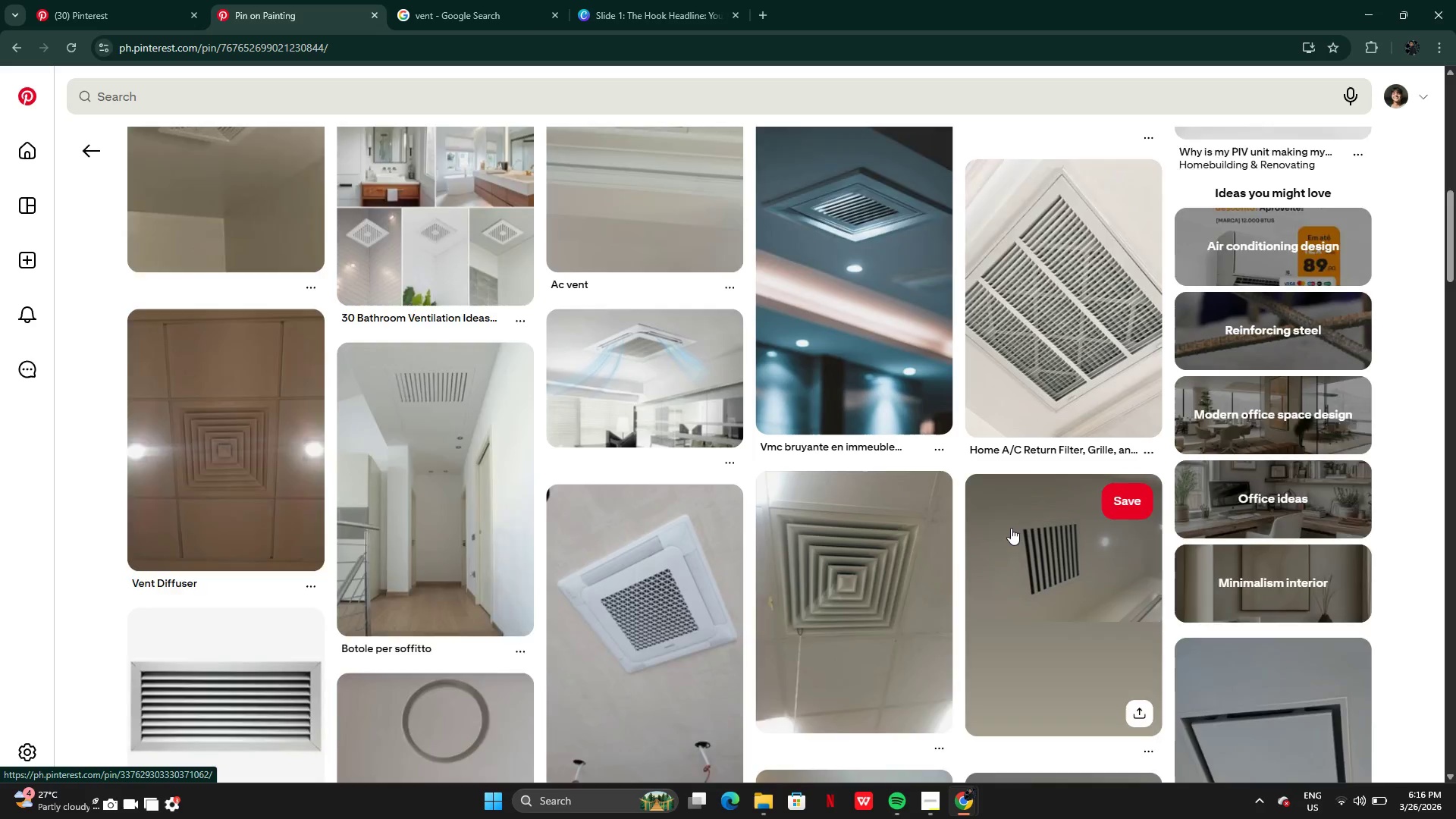 
wait(34.69)
 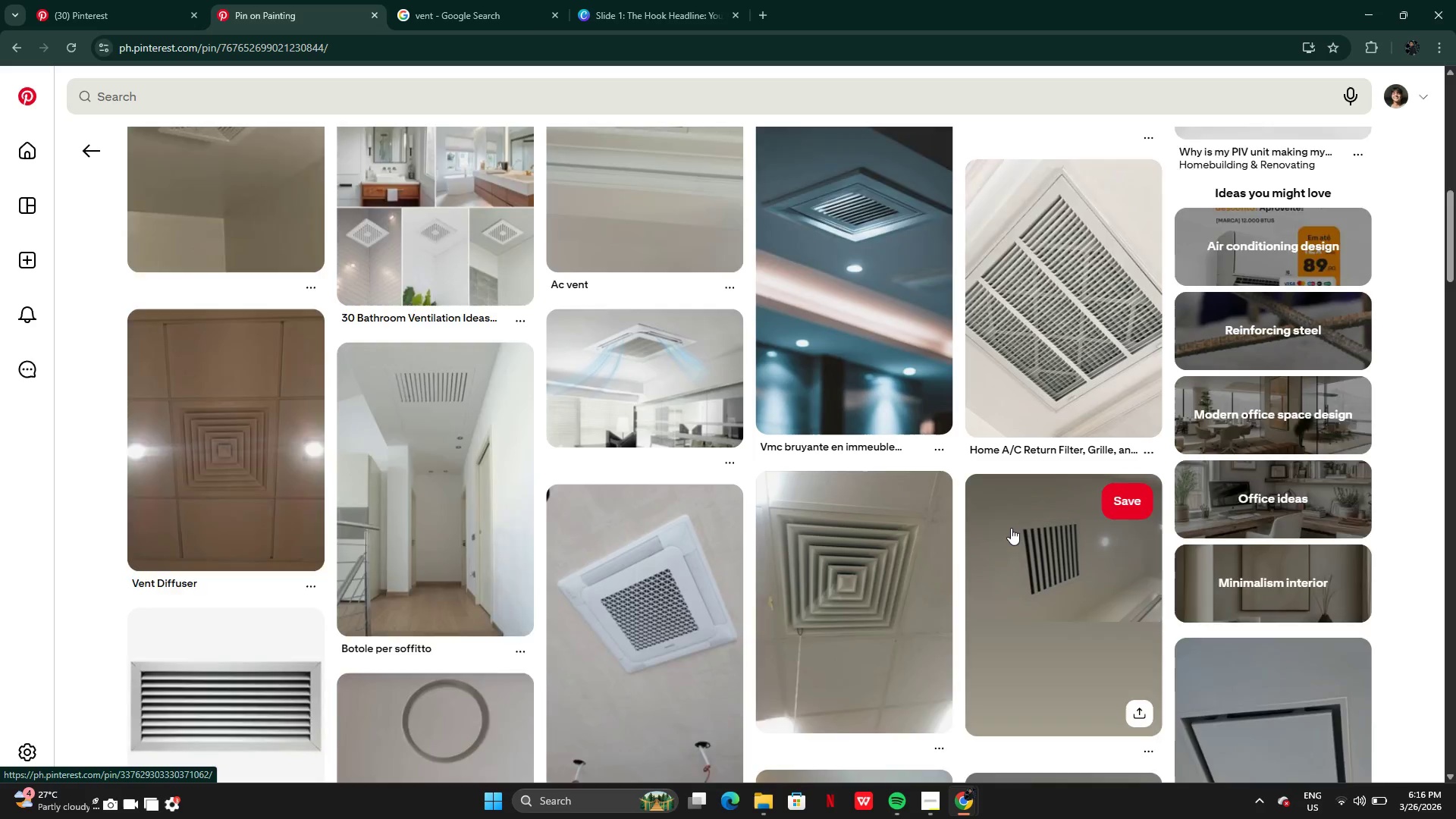 
right_click([498, 472])
 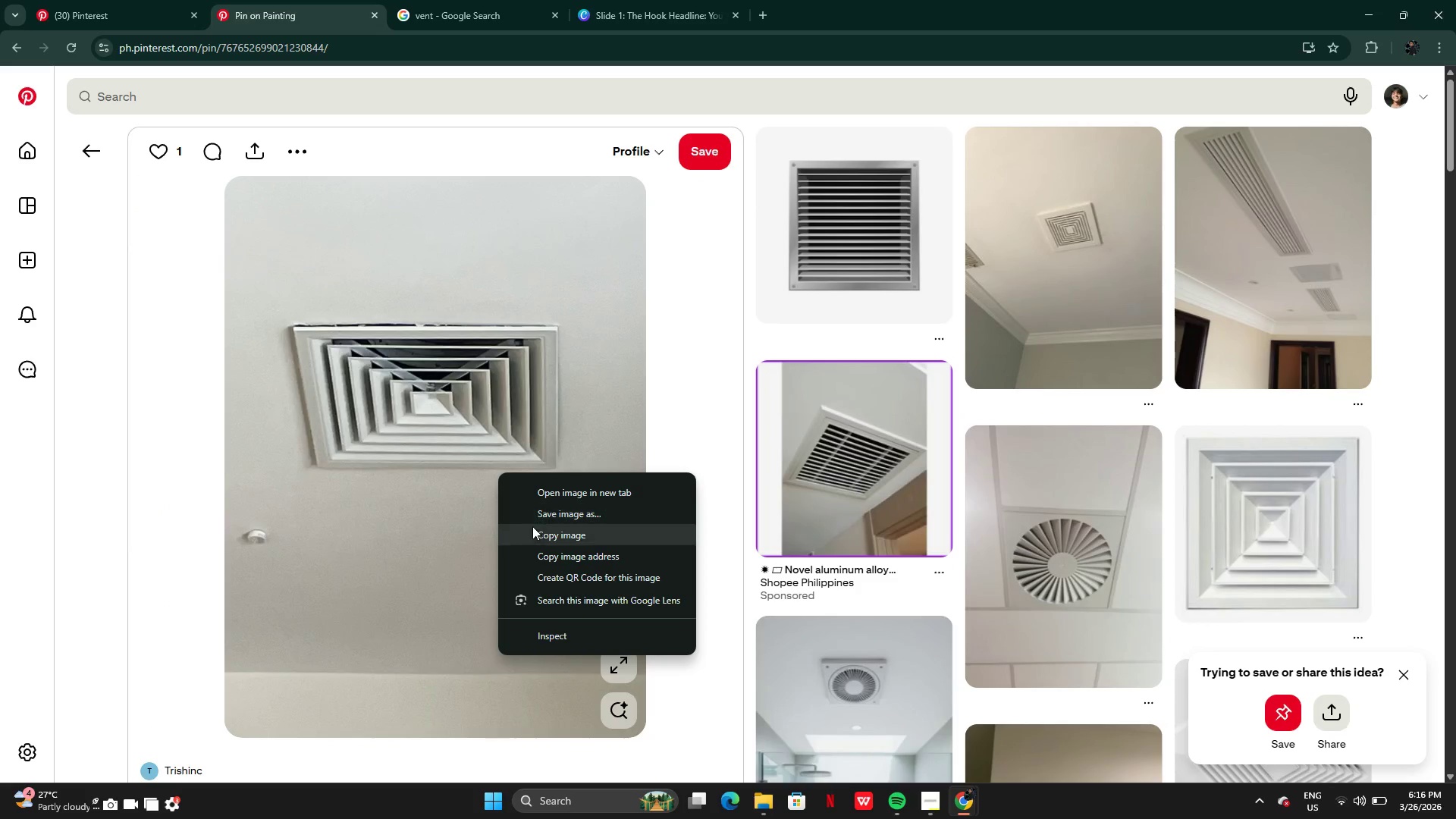 
left_click([539, 532])
 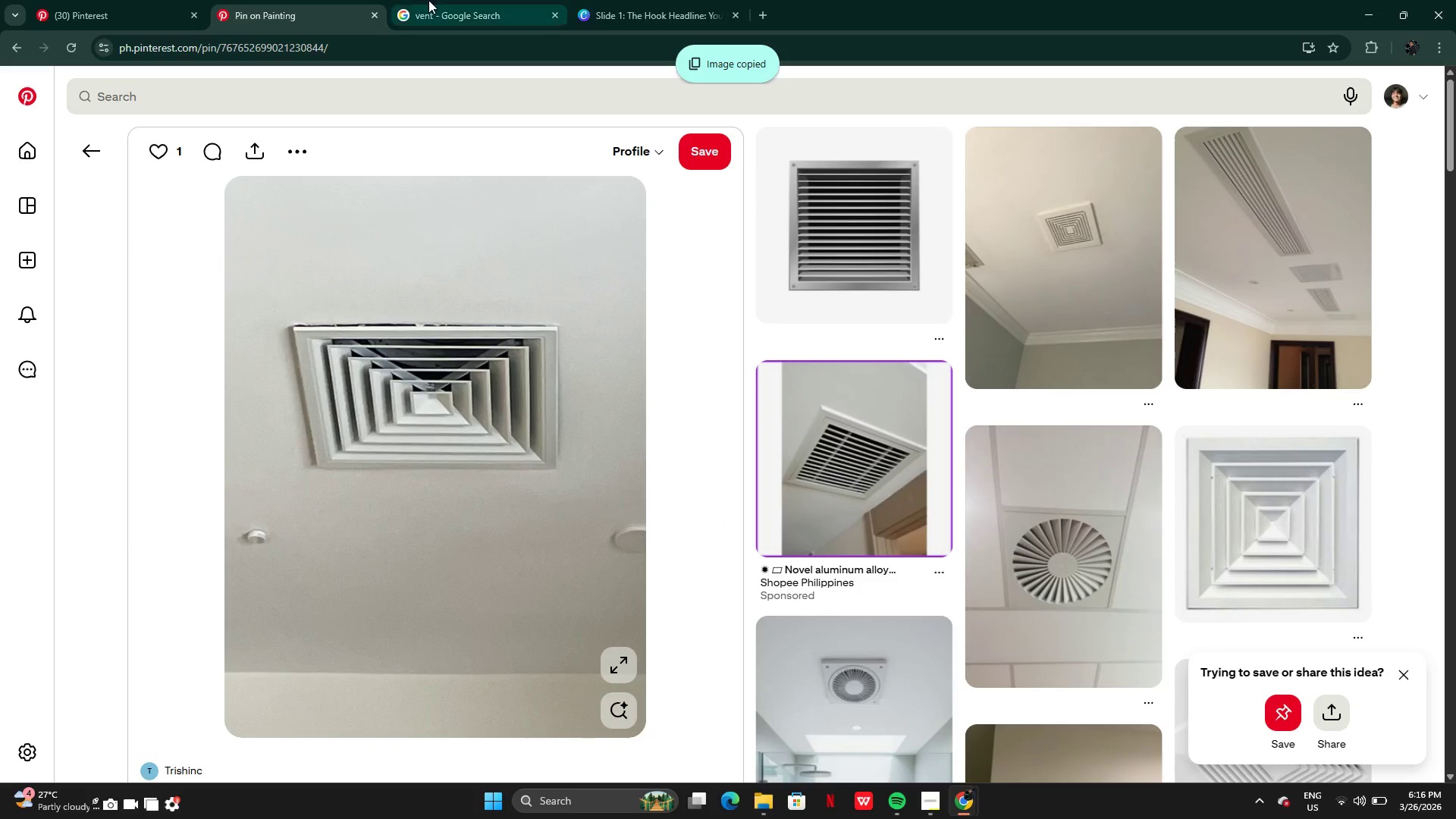 
left_click([447, 8])
 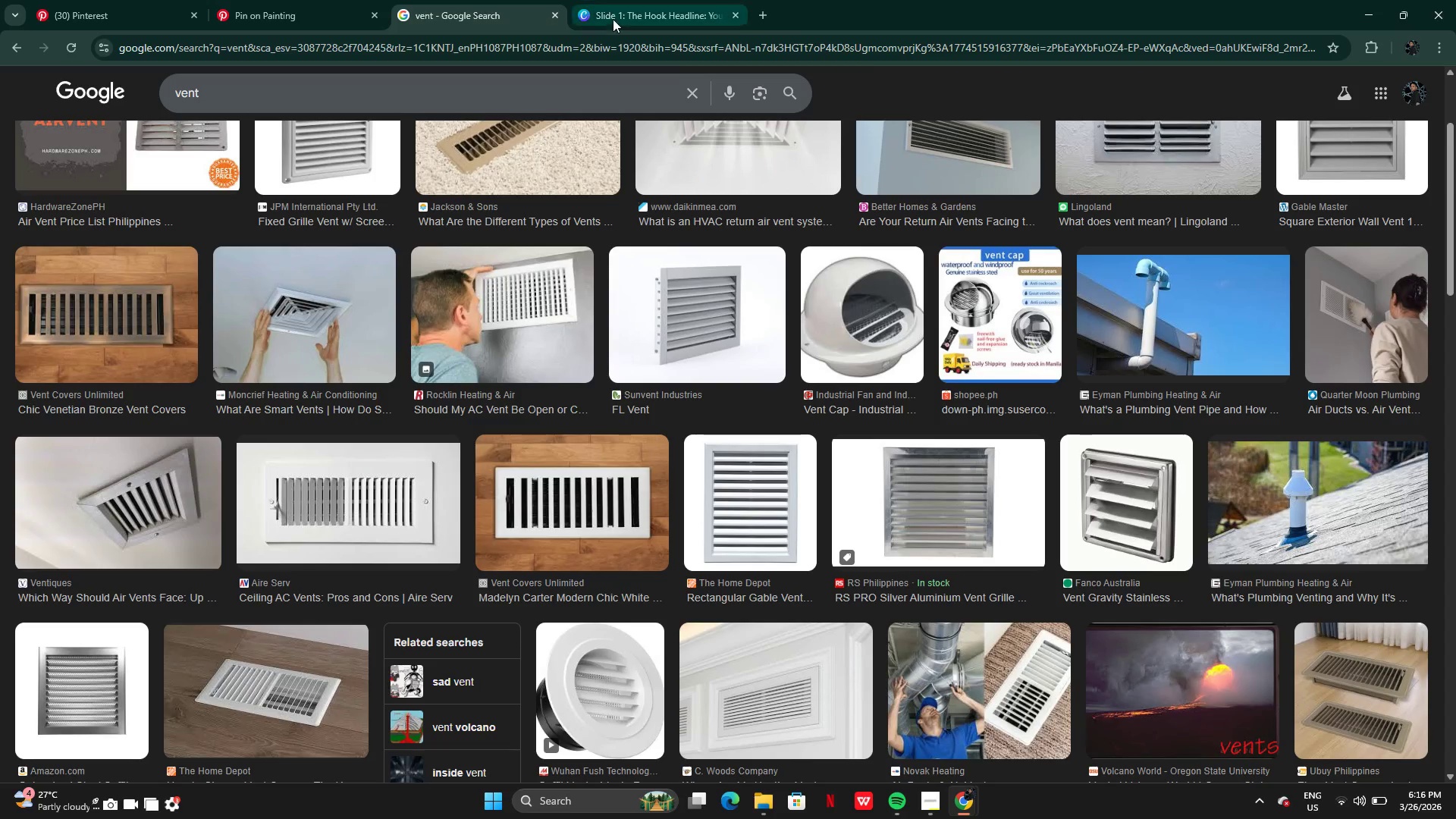 
left_click([617, 14])
 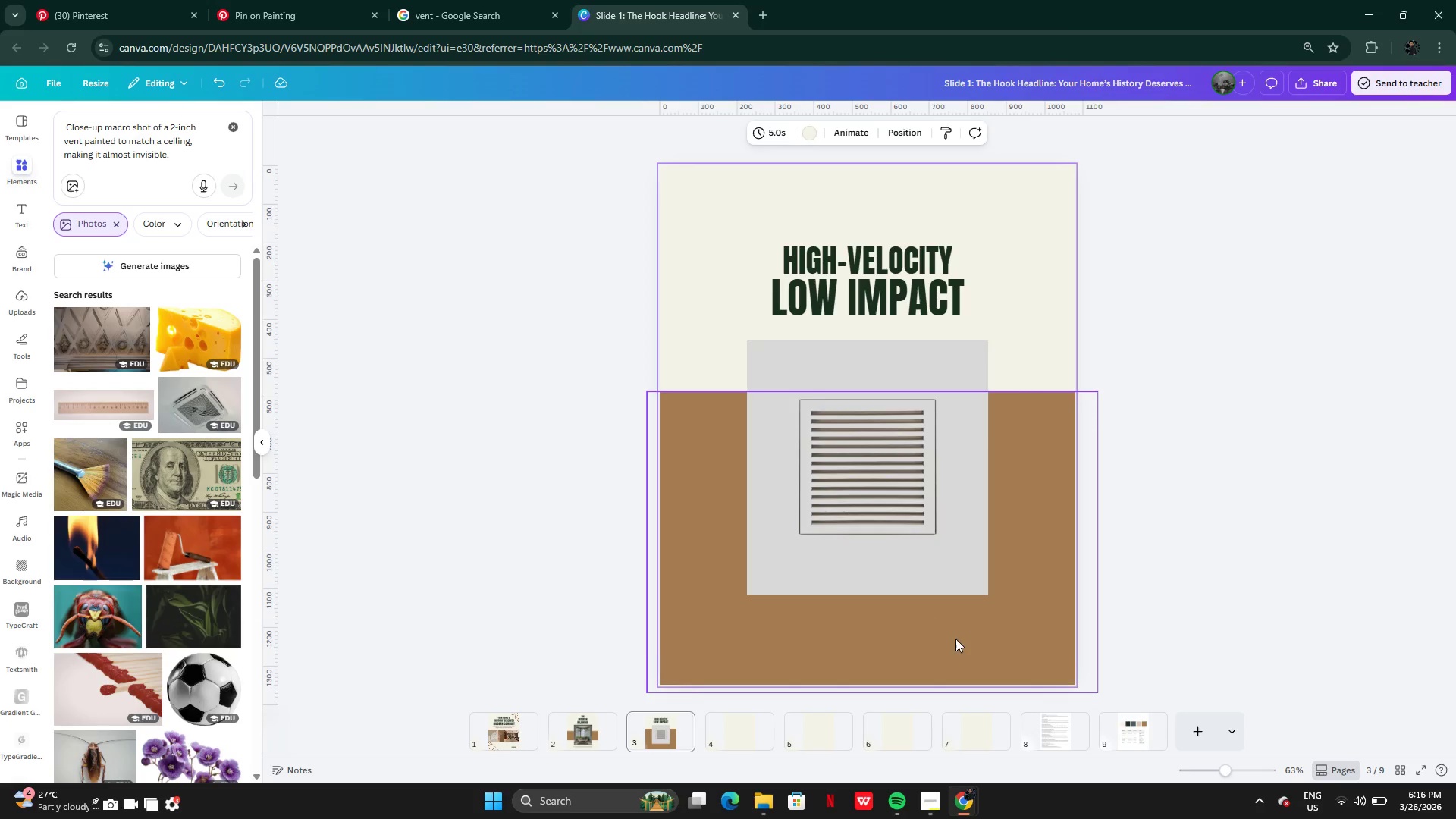 
left_click([956, 639])
 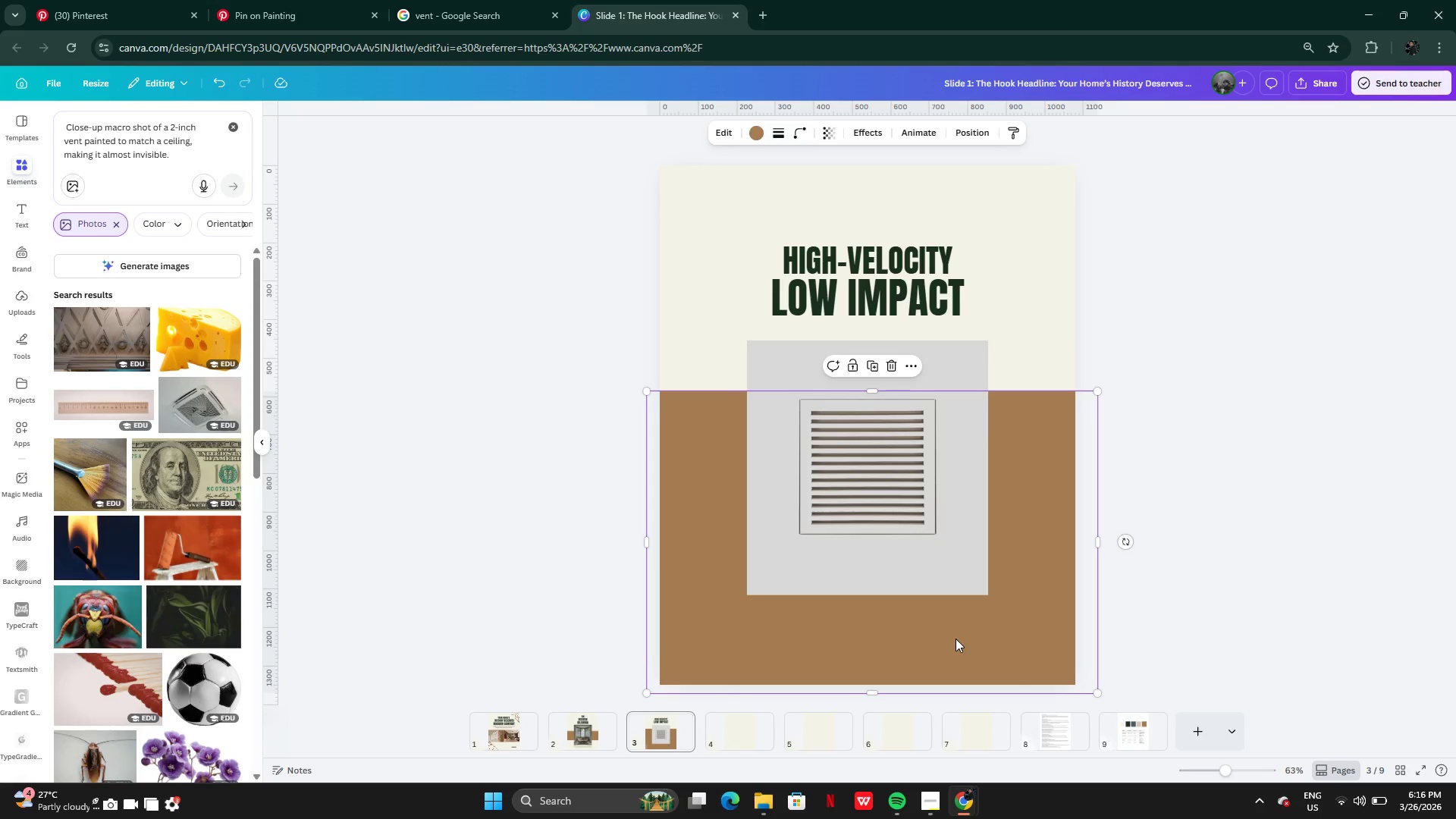 
key(Control+V)
 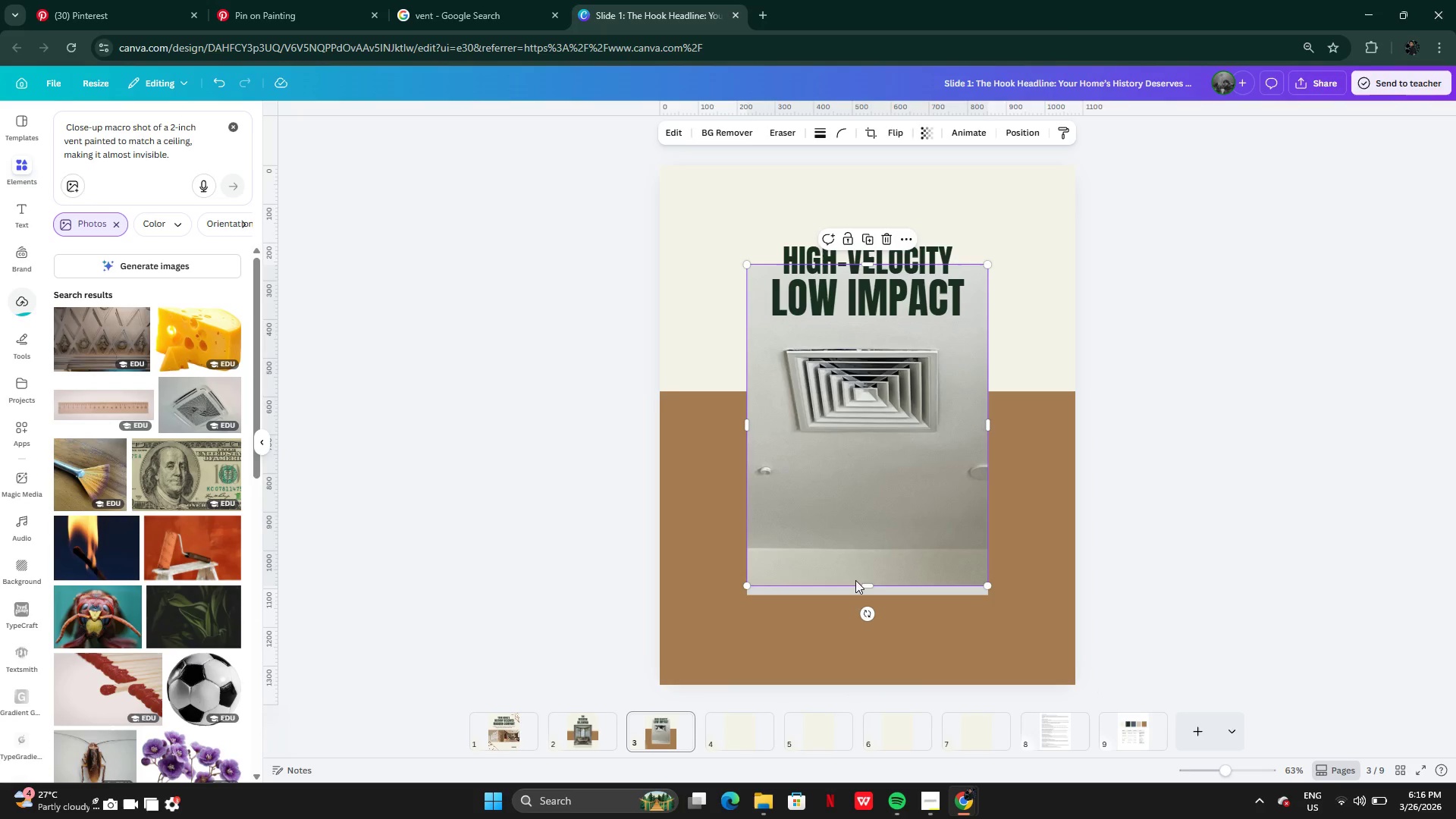 
left_click_drag(start_coordinate=[871, 588], to_coordinate=[877, 494])
 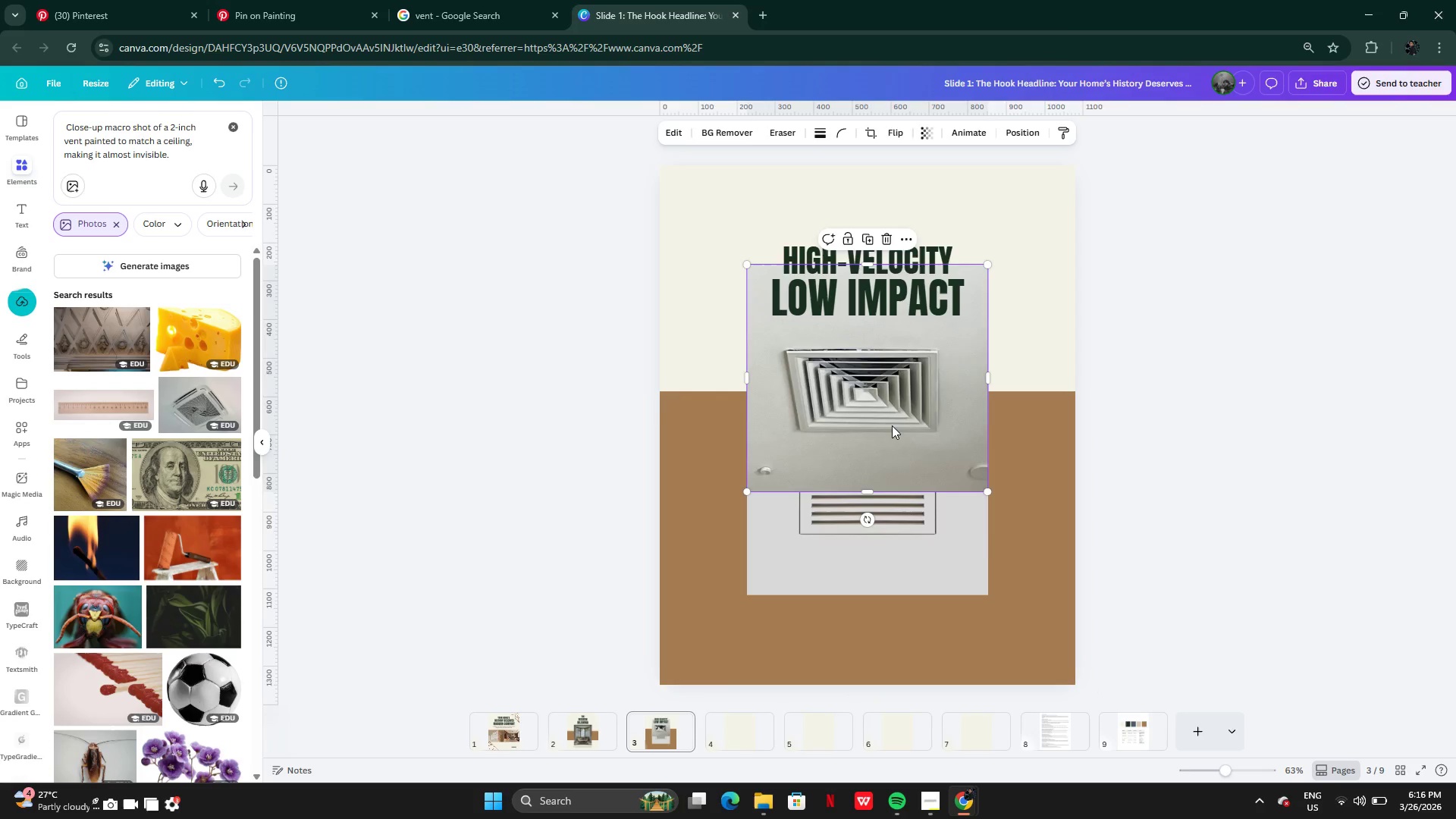 
left_click_drag(start_coordinate=[892, 425], to_coordinate=[968, 559])
 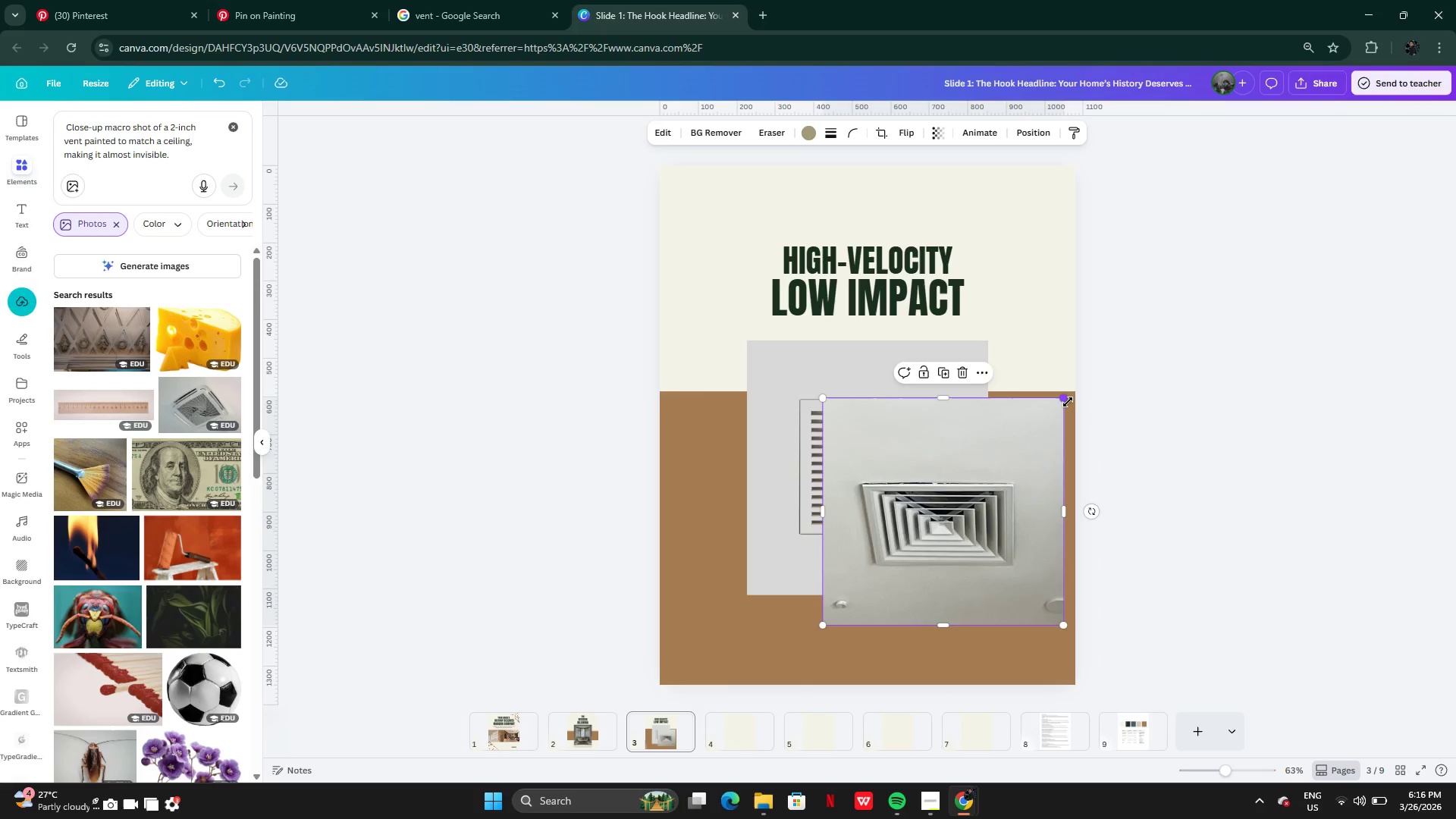 
left_click_drag(start_coordinate=[1065, 398], to_coordinate=[966, 506])
 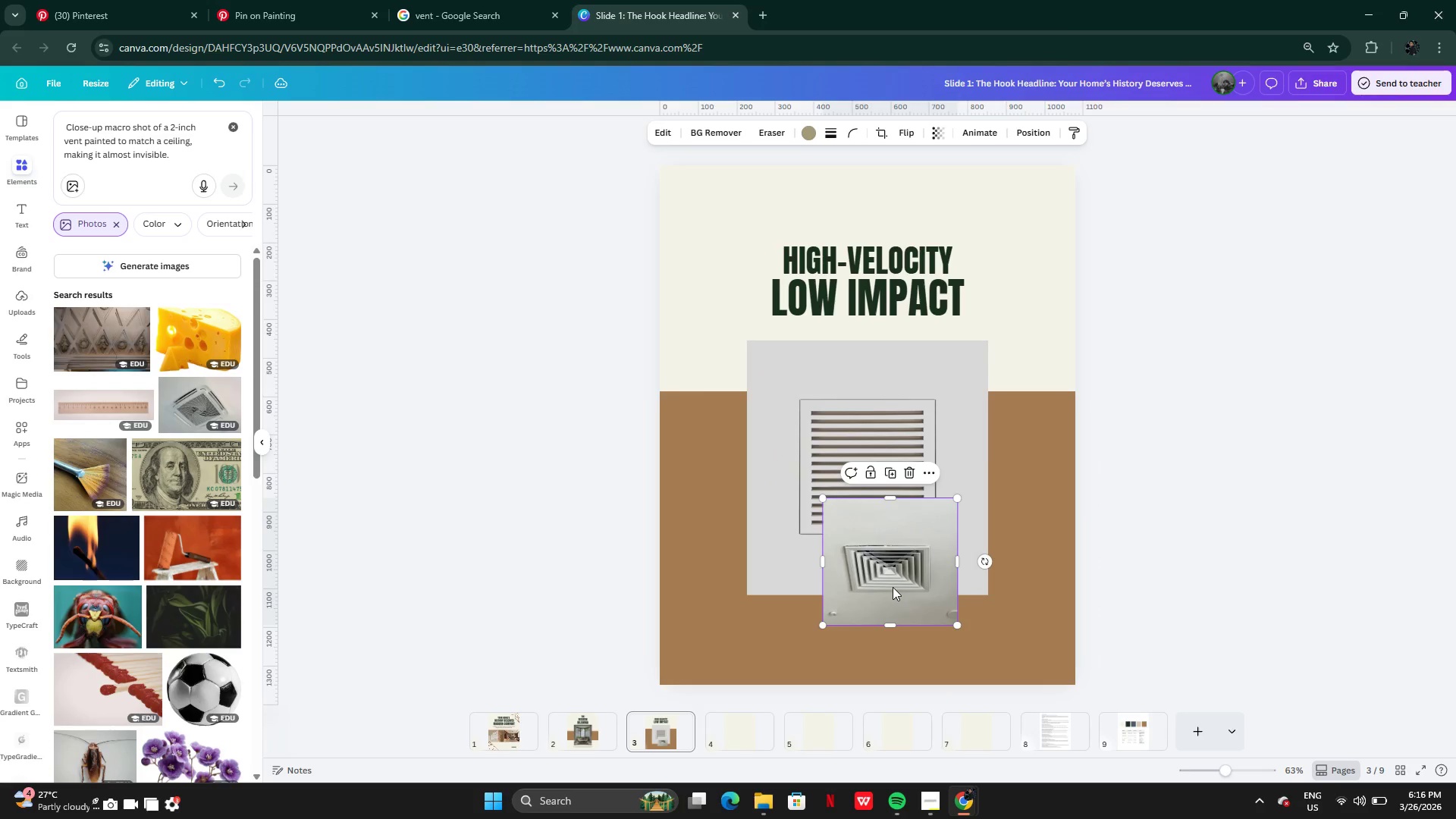 
left_click_drag(start_coordinate=[893, 587], to_coordinate=[993, 409])
 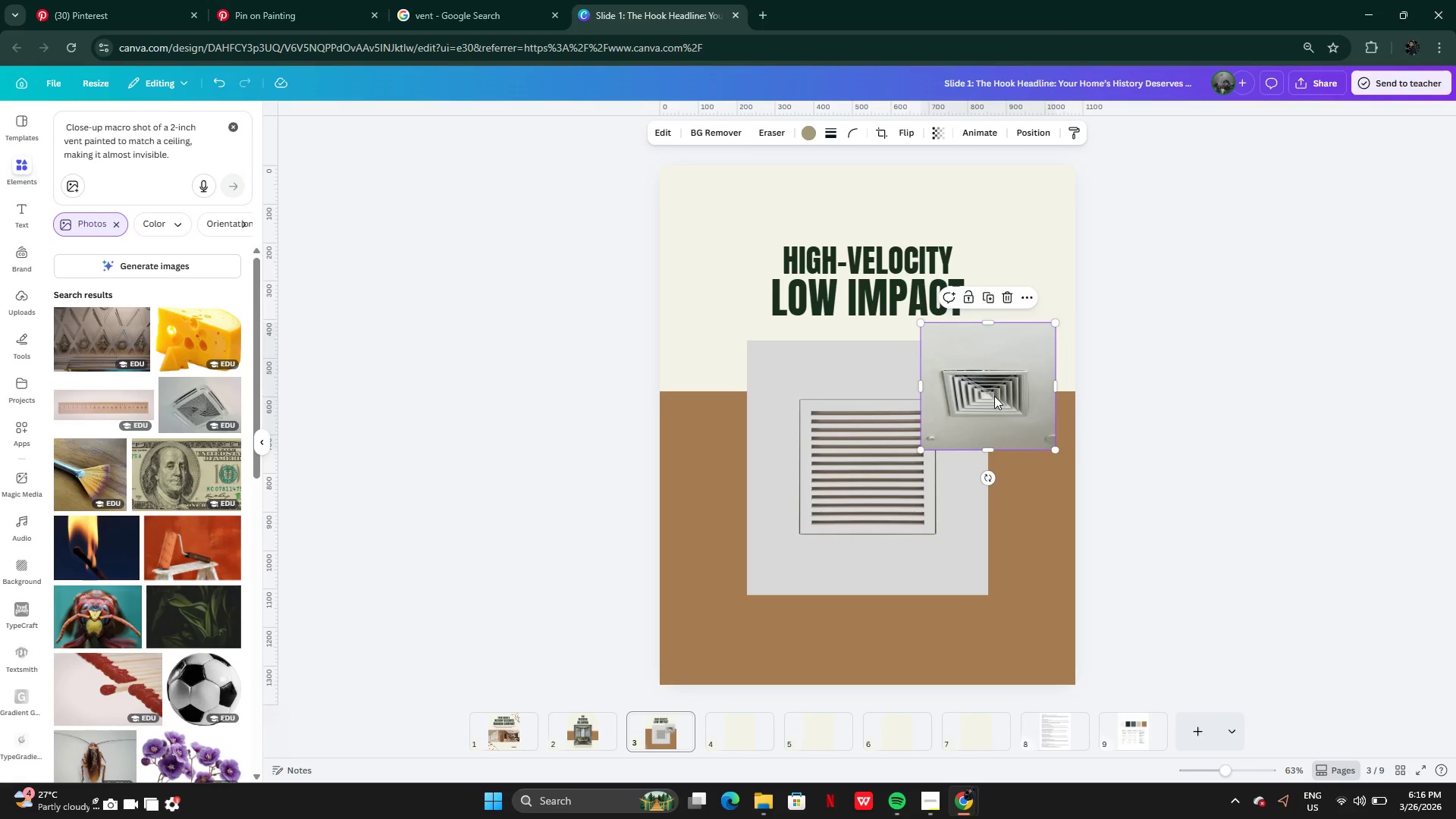 
left_click_drag(start_coordinate=[994, 397], to_coordinate=[983, 579])
 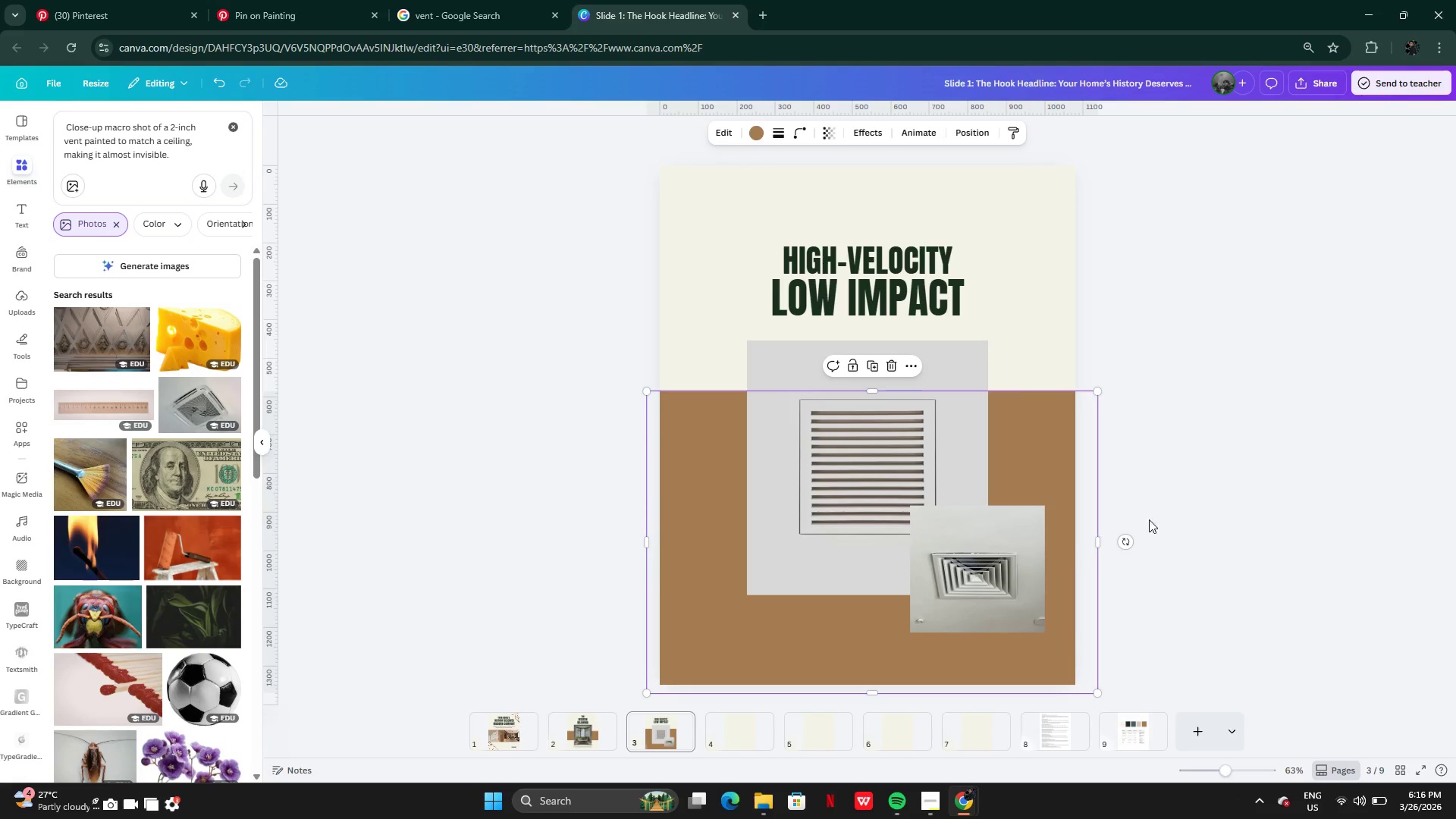 
double_click([1149, 508])
 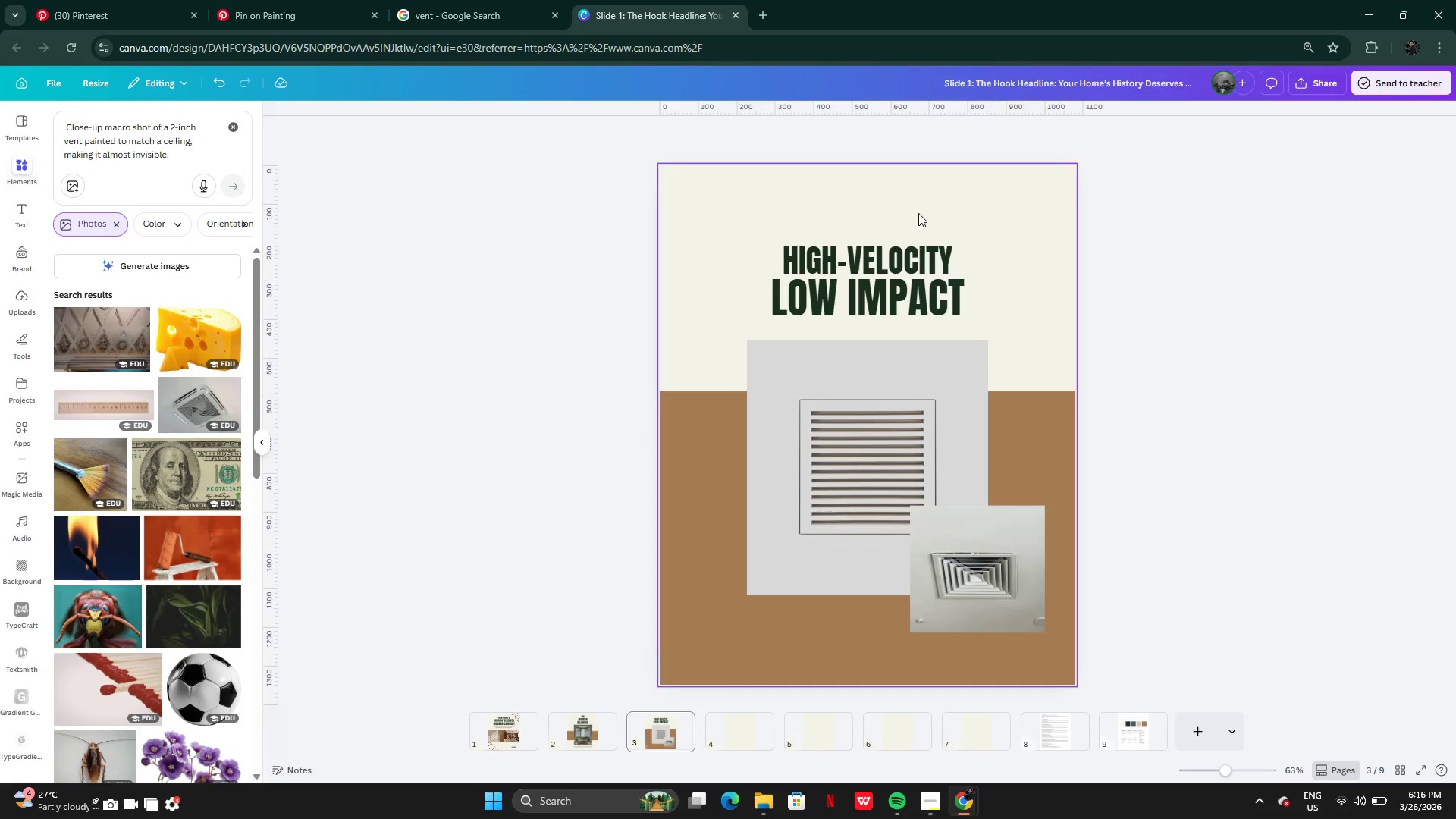 
left_click([886, 282])
 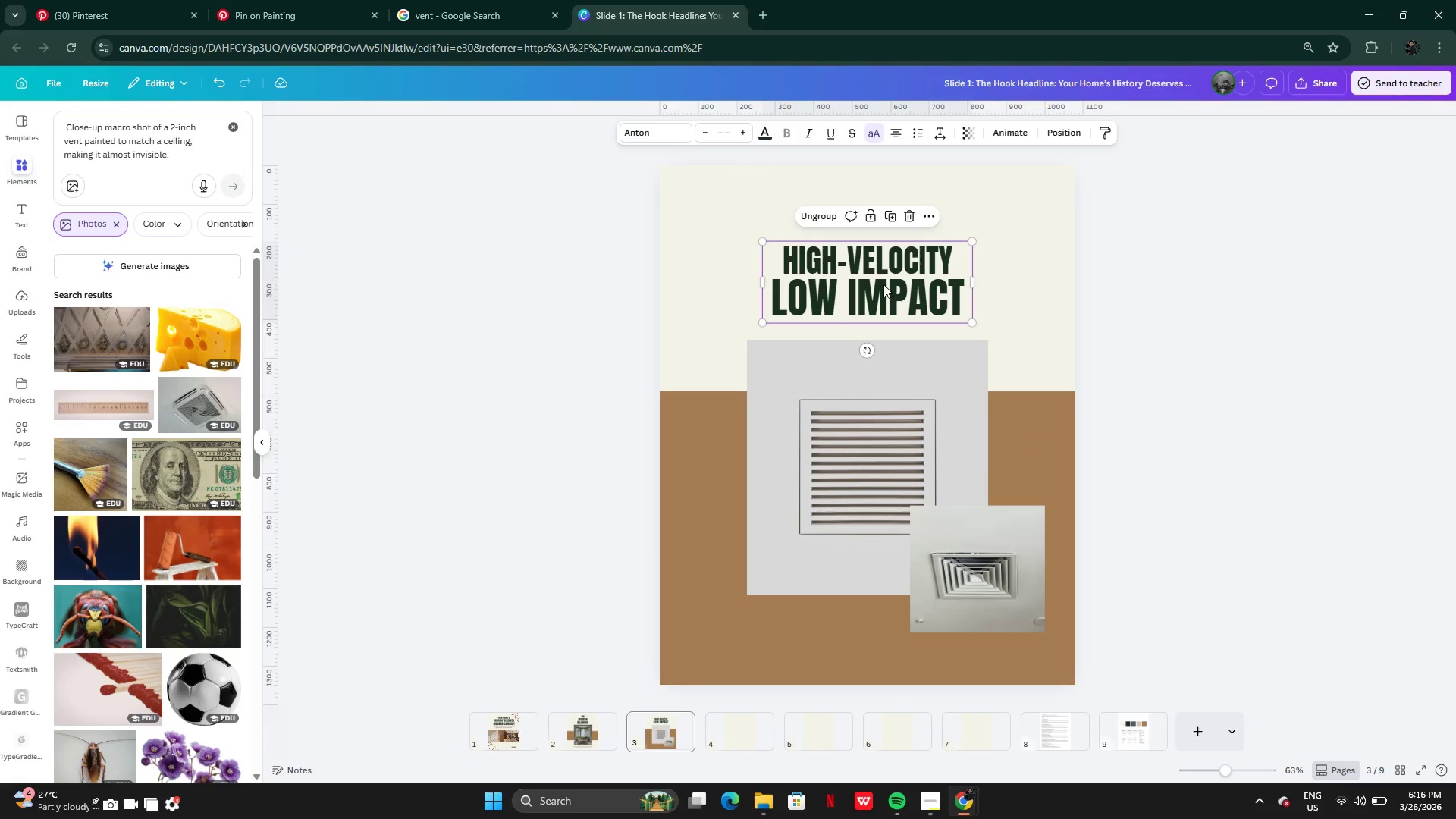 
left_click_drag(start_coordinate=[883, 284], to_coordinate=[883, 260])
 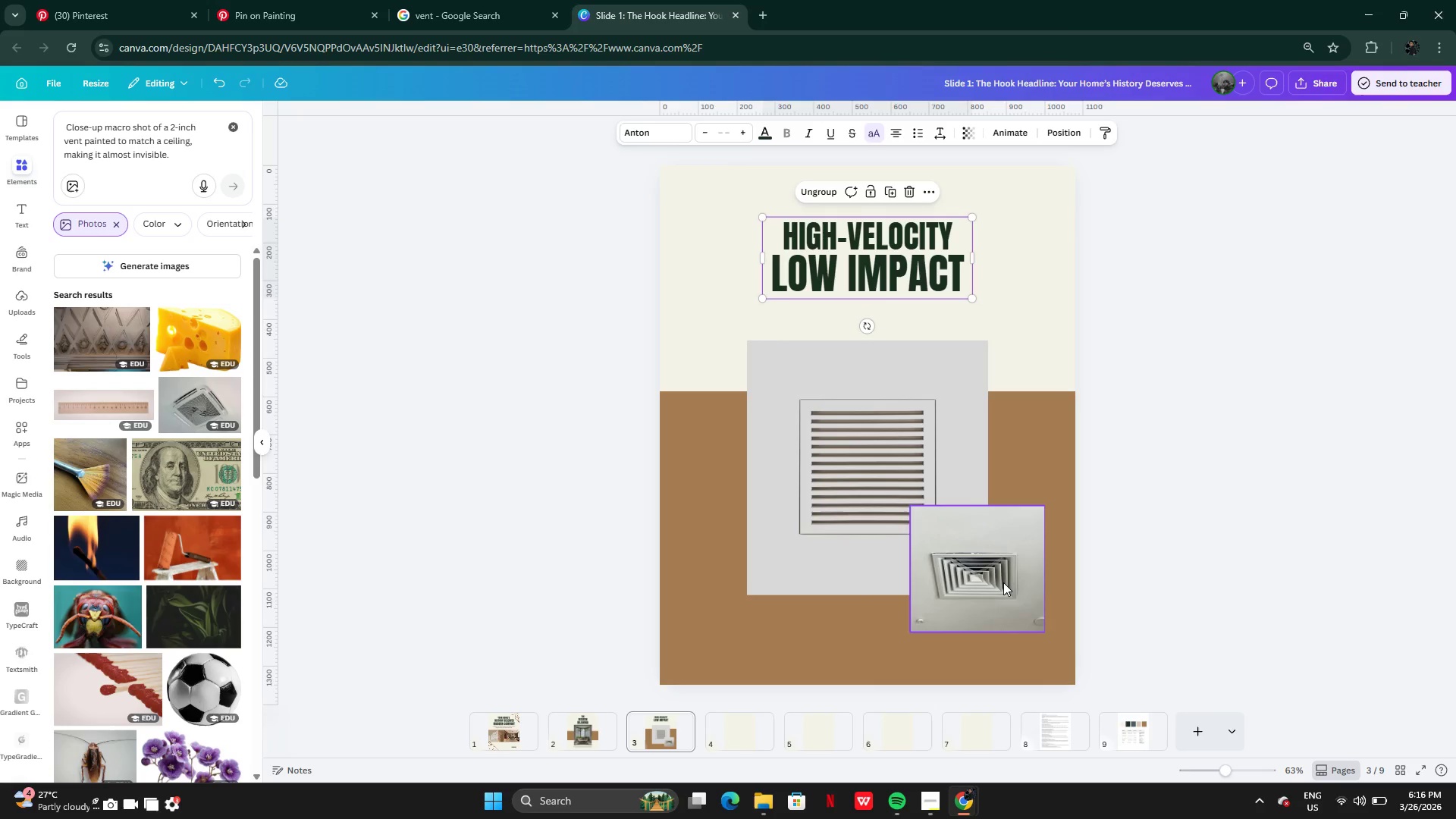 
left_click([1003, 582])
 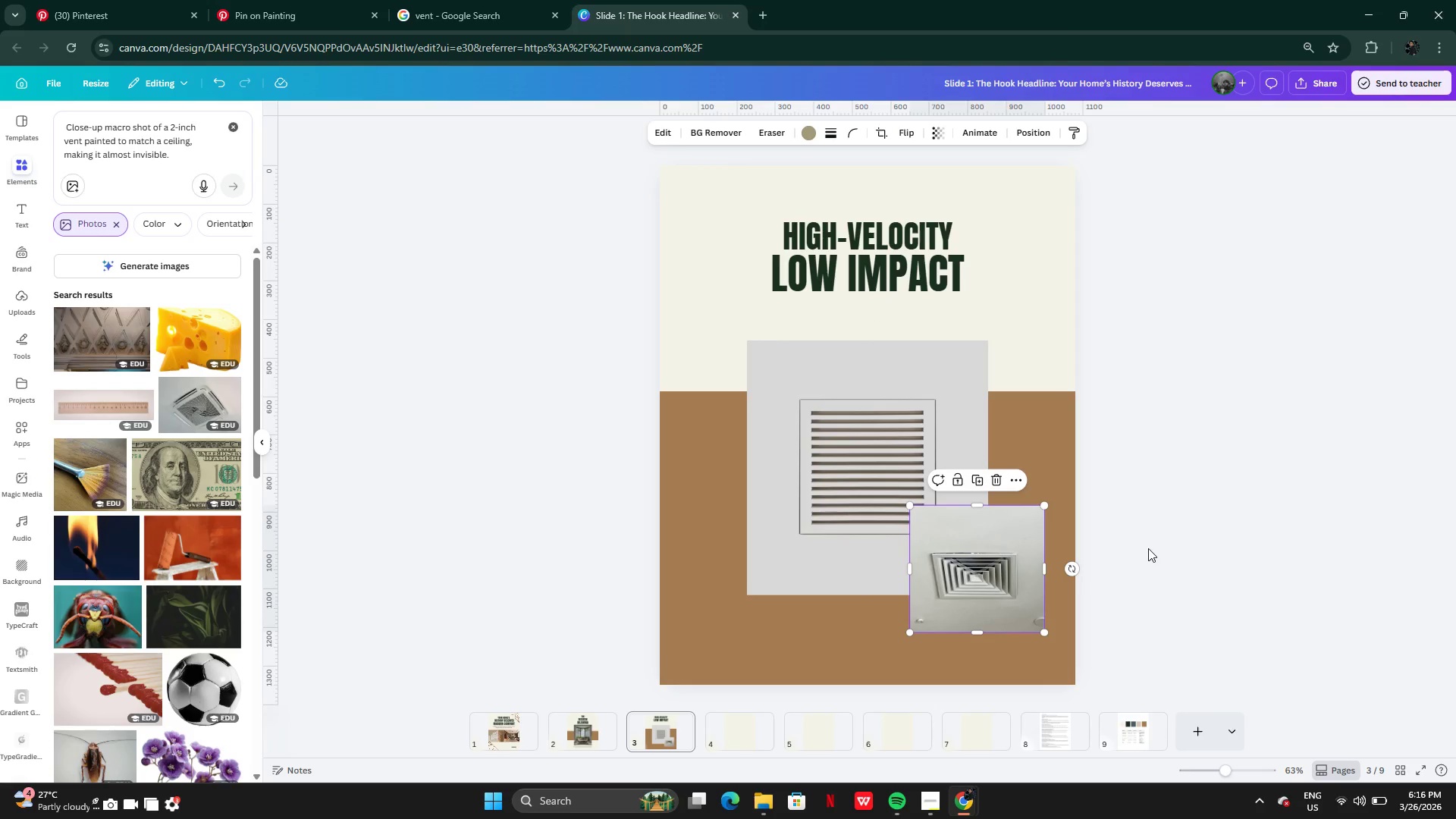 
key(Backspace)
 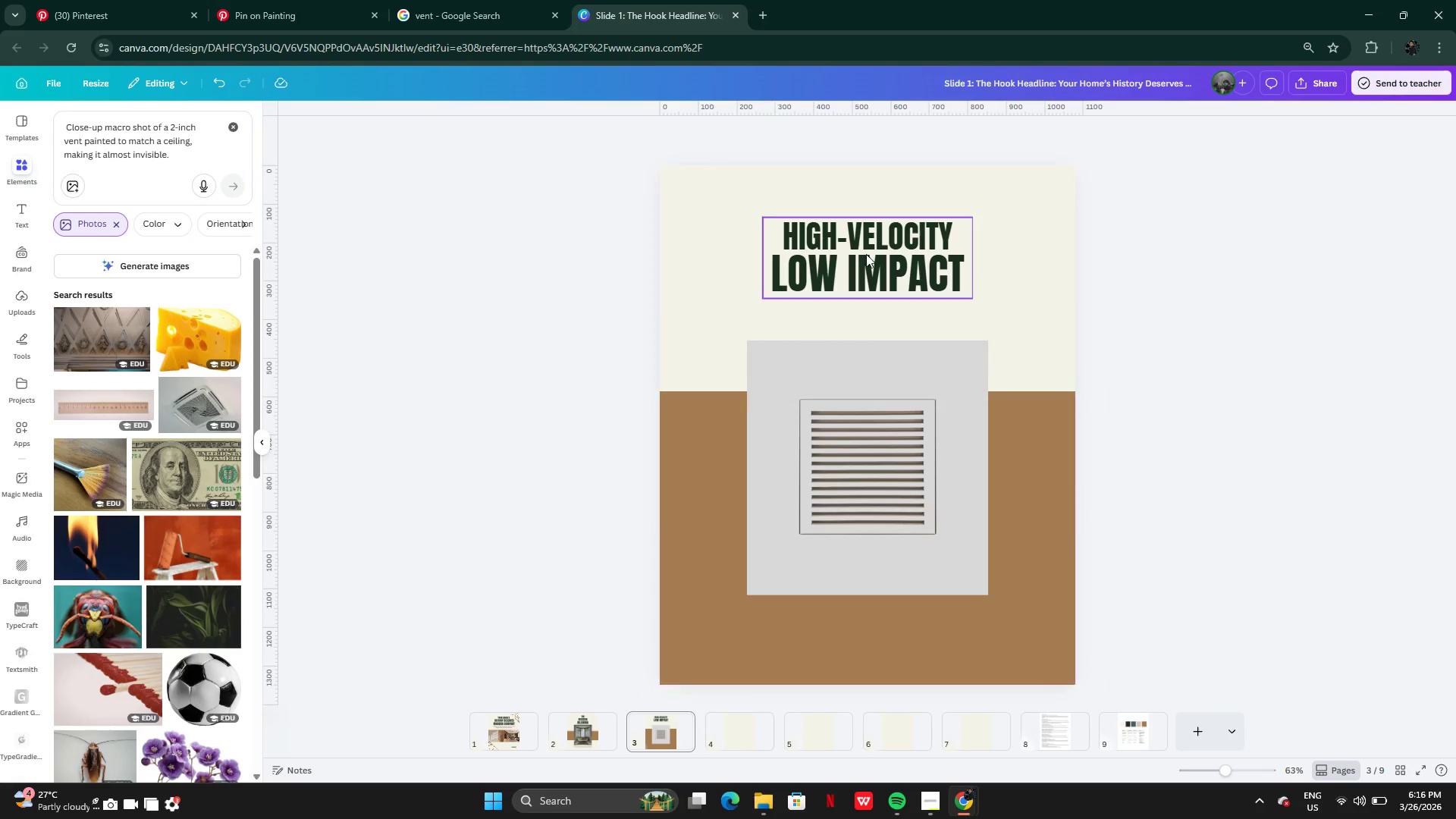 
left_click([874, 256])
 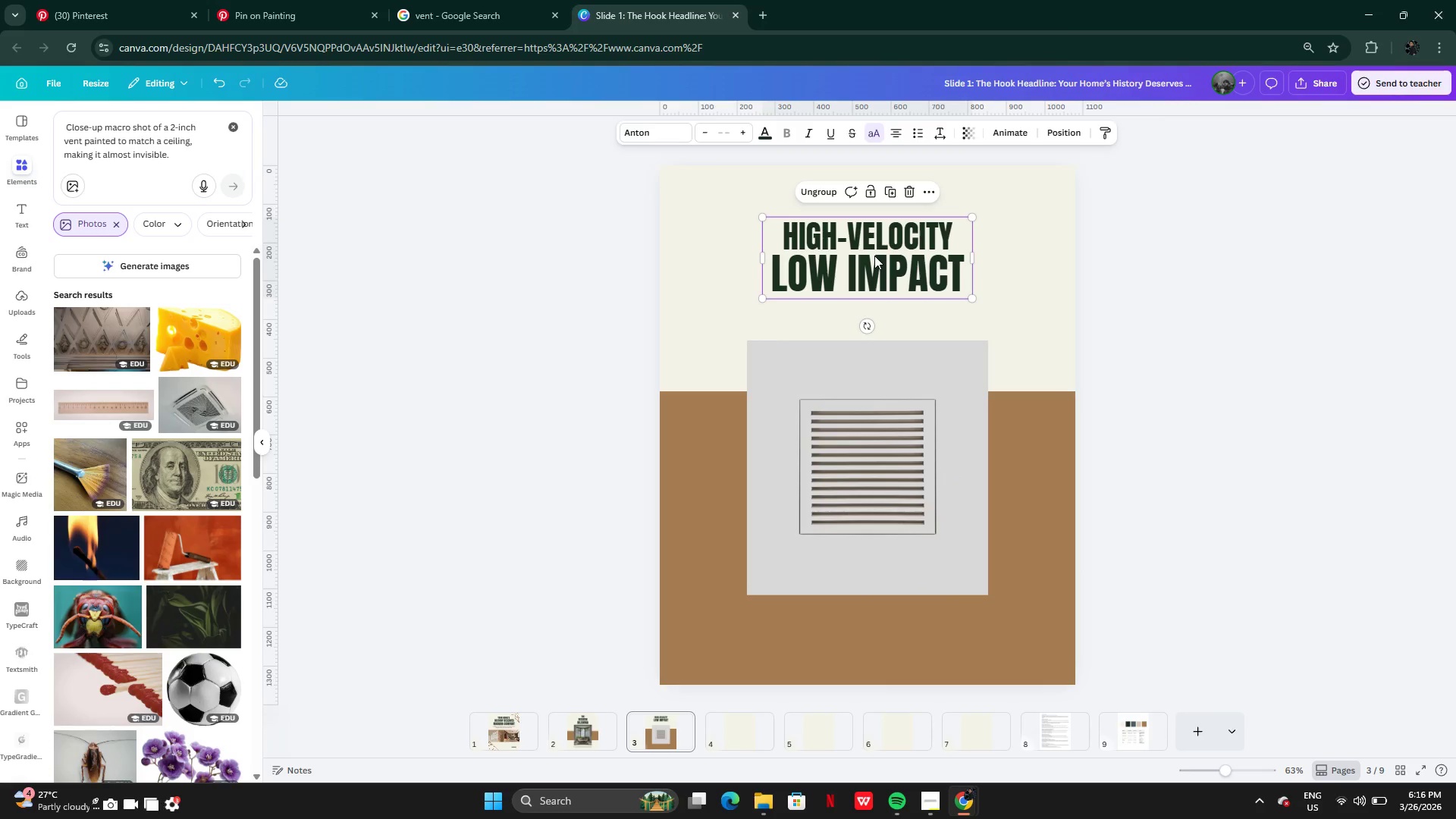 
left_click_drag(start_coordinate=[874, 256], to_coordinate=[872, 275])
 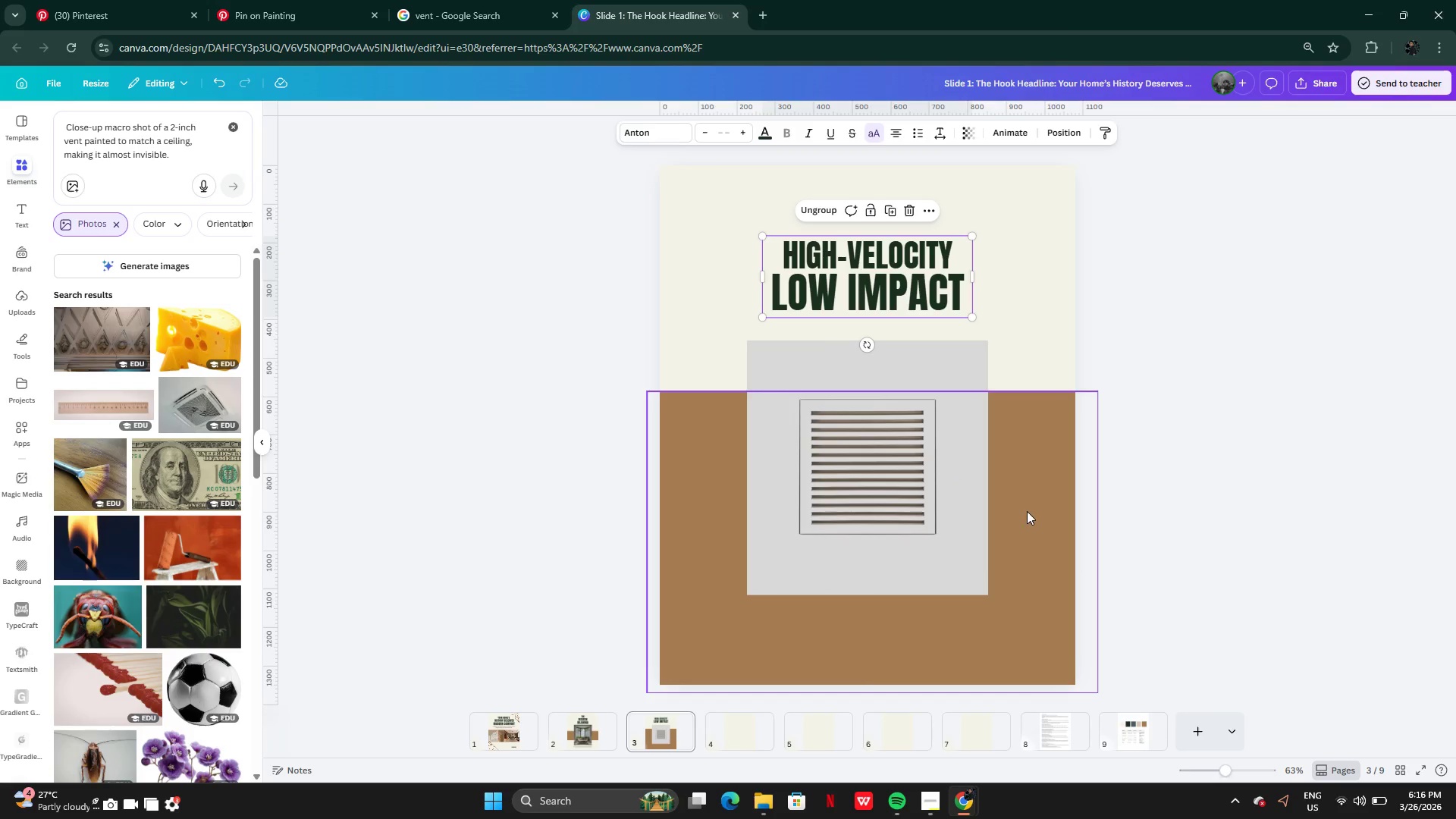 
left_click([1028, 518])
 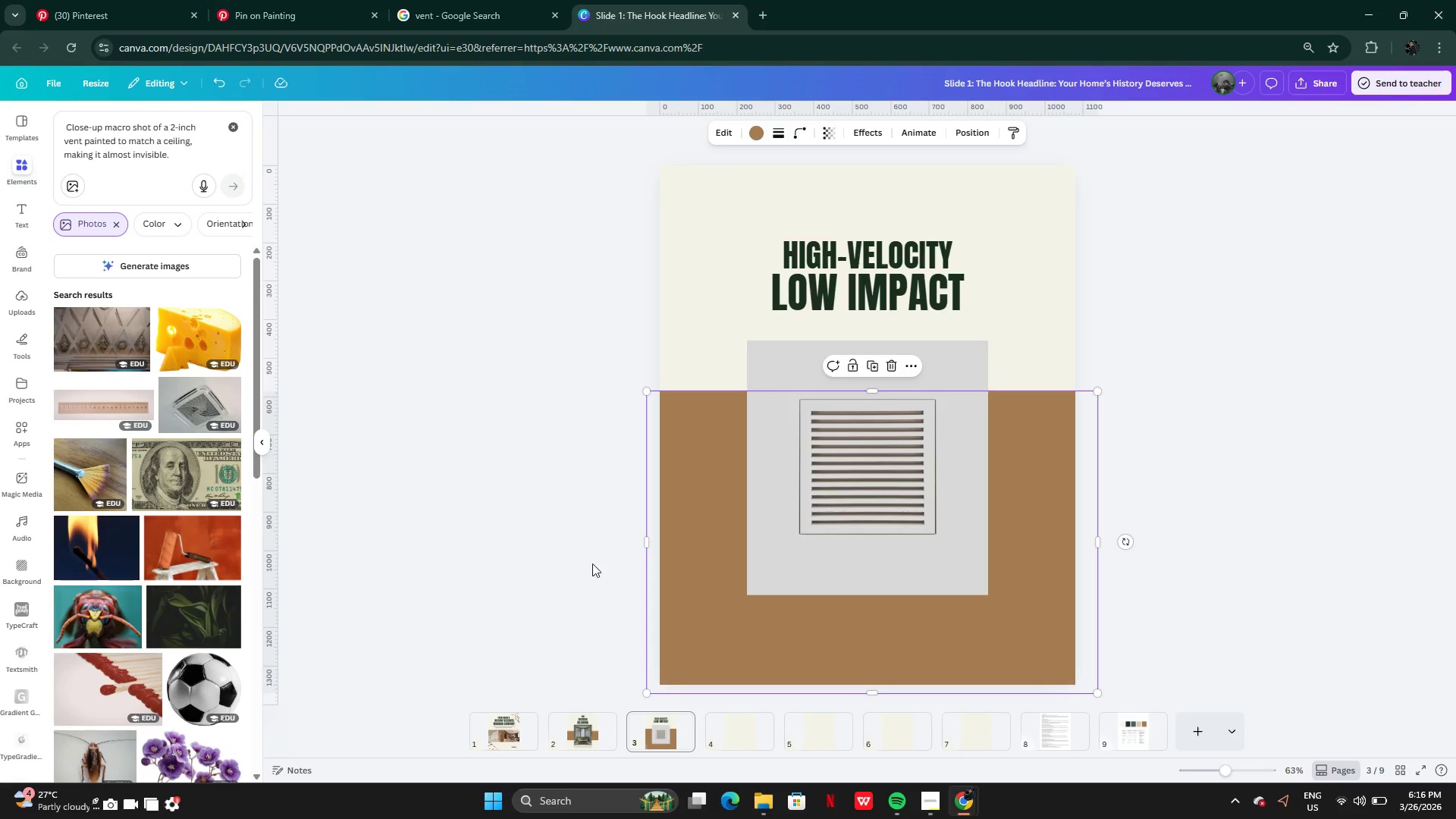 
left_click_drag(start_coordinate=[645, 545], to_coordinate=[689, 544])
 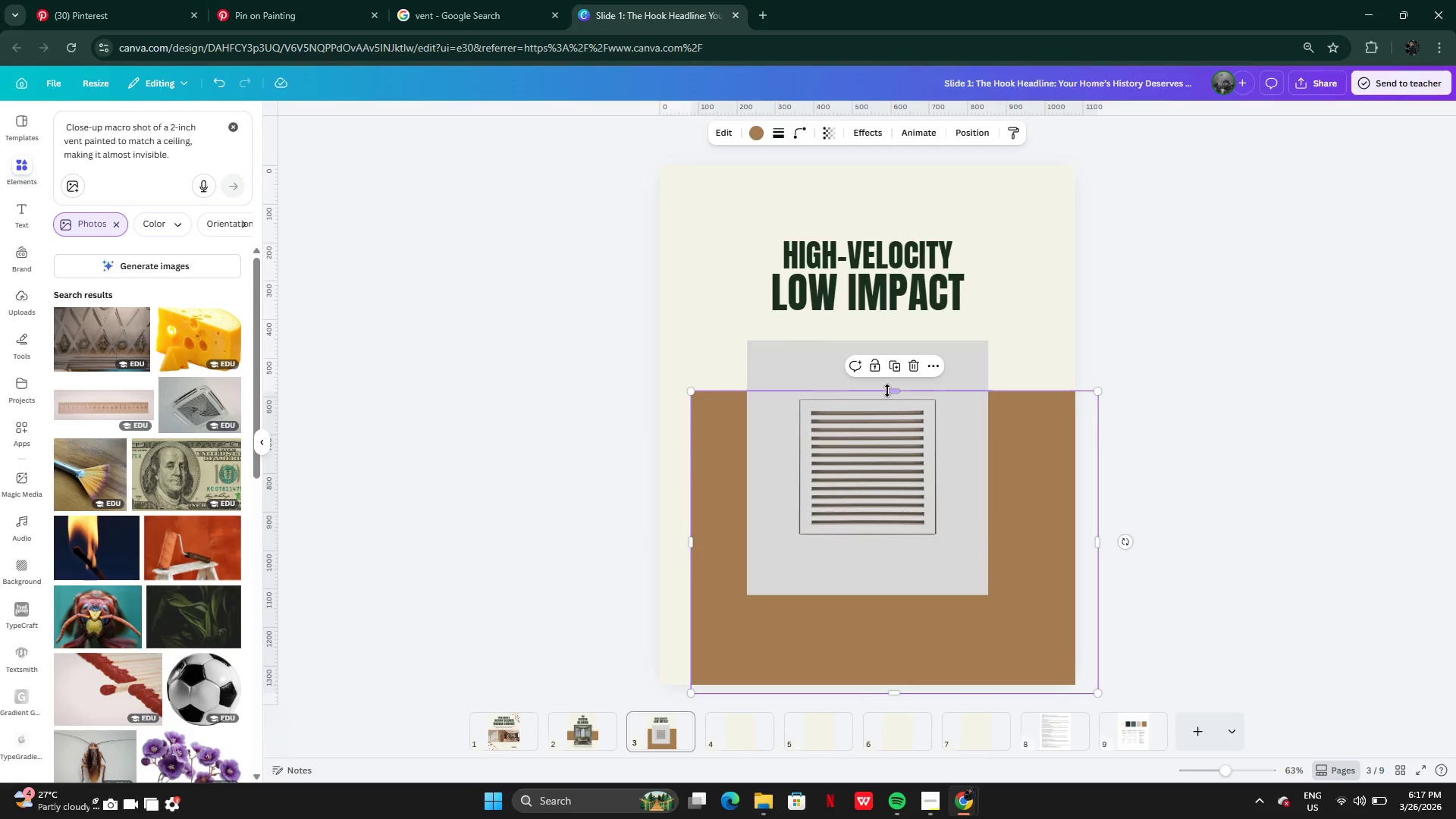 
left_click_drag(start_coordinate=[887, 391], to_coordinate=[864, 148])
 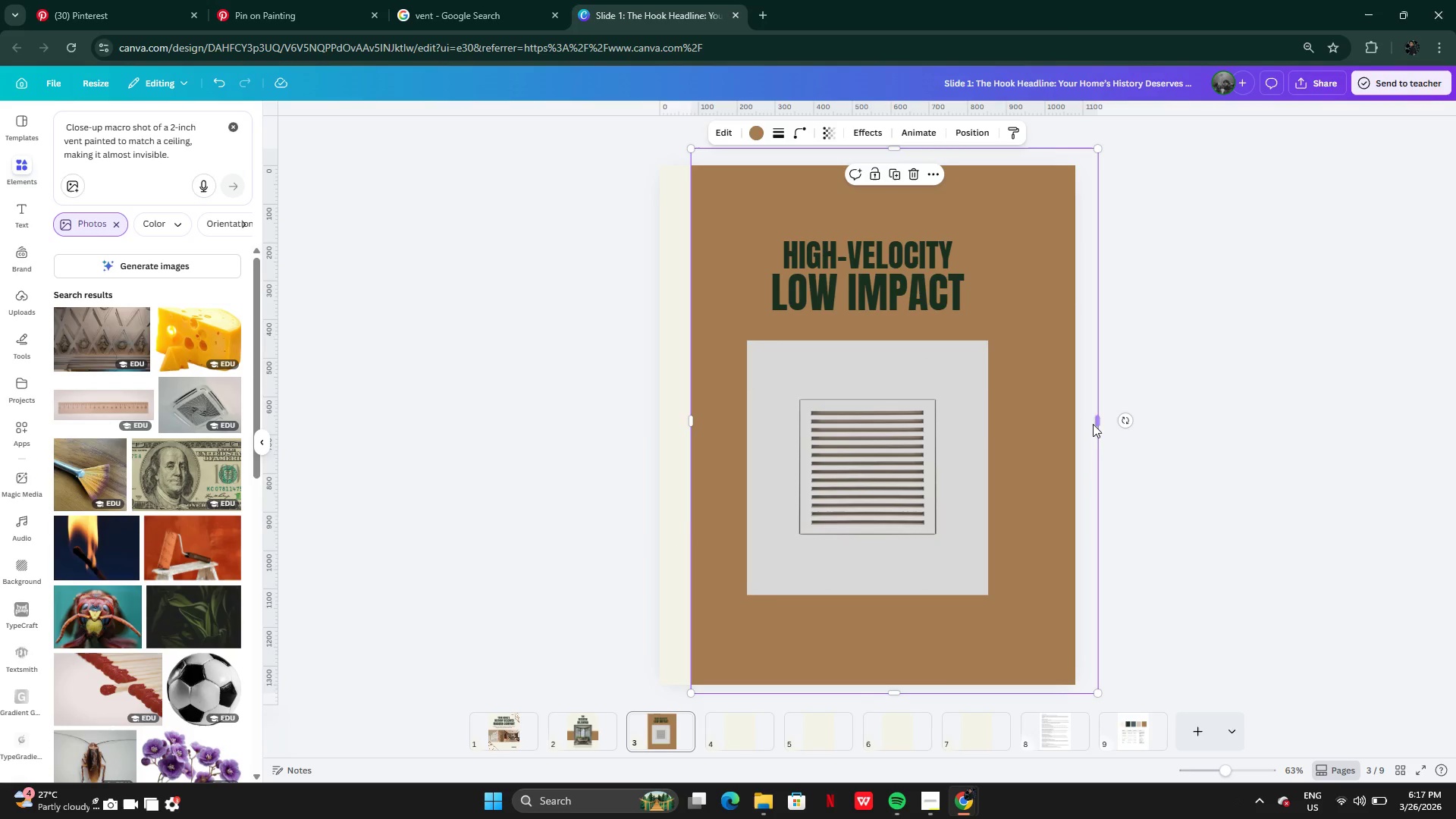 
left_click_drag(start_coordinate=[1097, 422], to_coordinate=[1028, 407])
 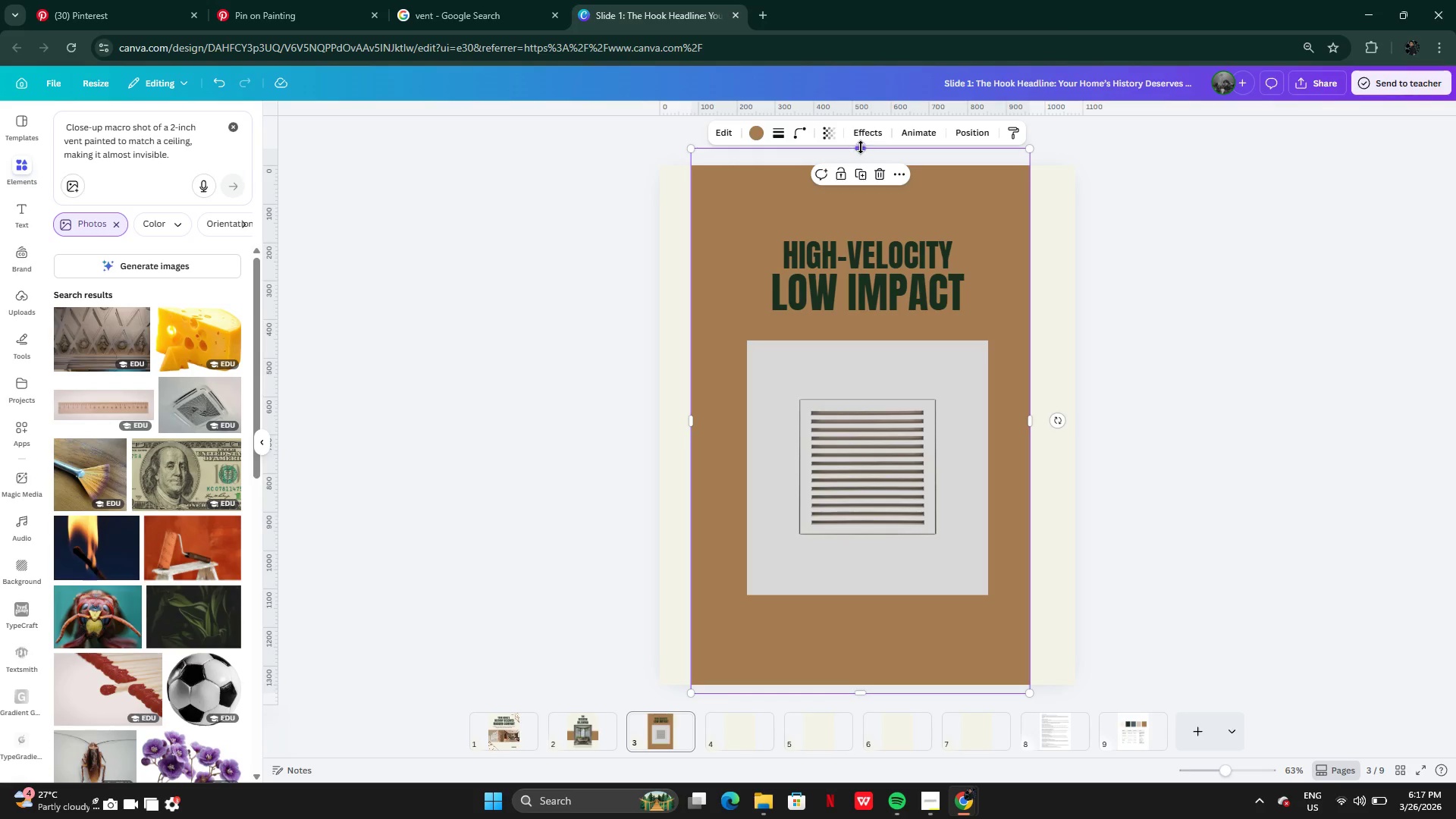 
left_click_drag(start_coordinate=[858, 146], to_coordinate=[874, 314])
 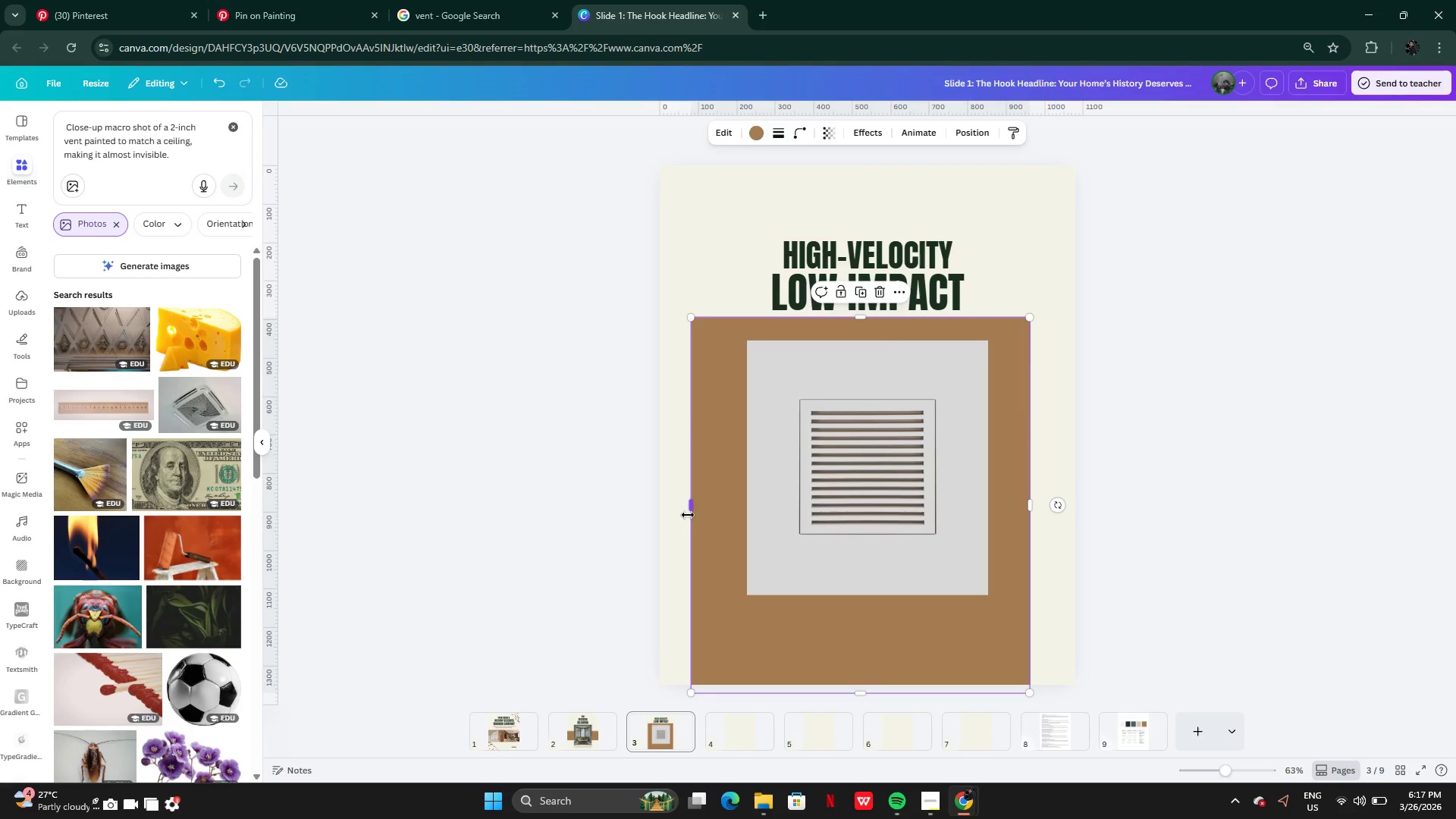 
left_click_drag(start_coordinate=[692, 510], to_coordinate=[716, 509])
 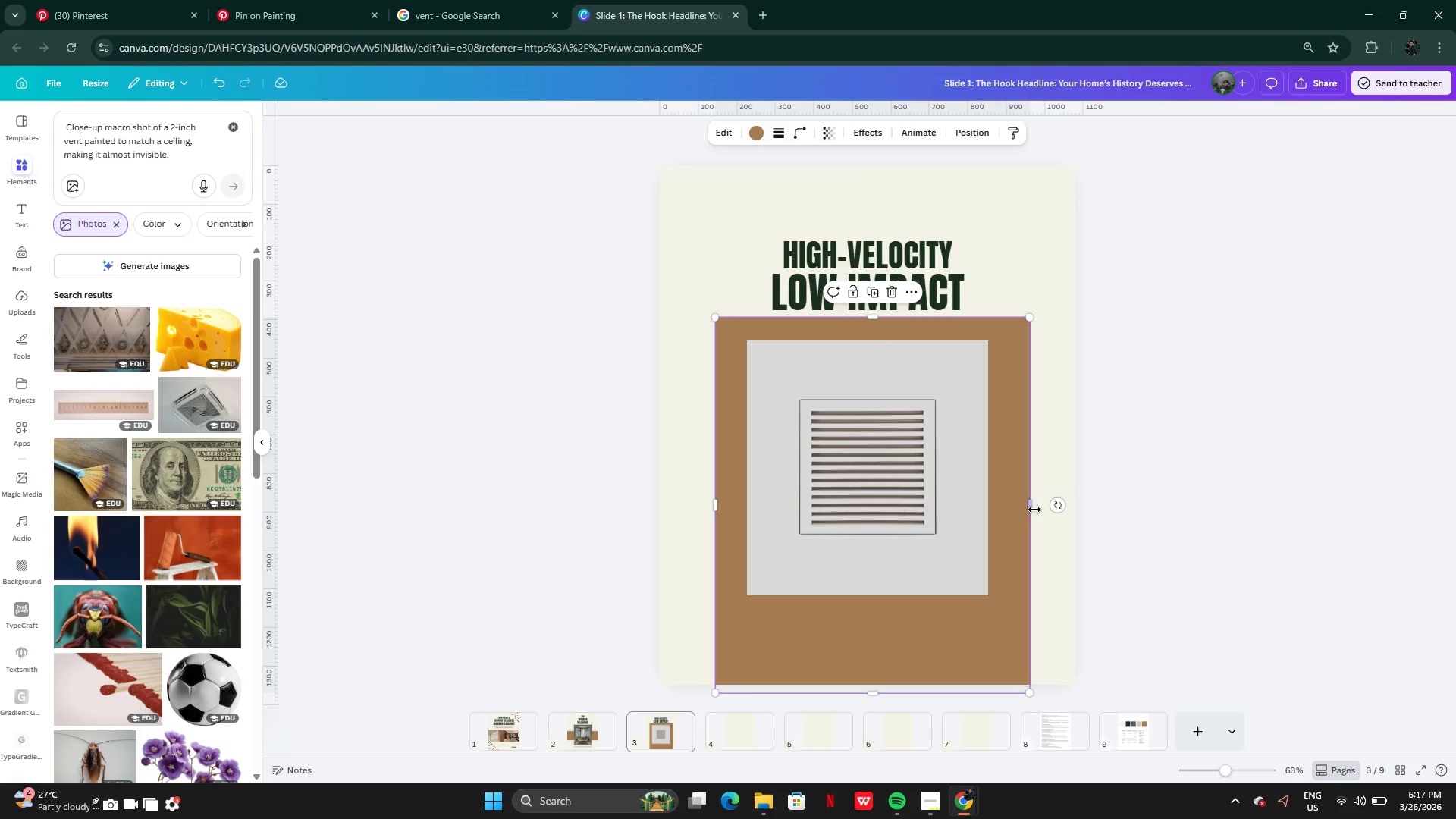 
left_click_drag(start_coordinate=[1031, 506], to_coordinate=[1019, 503])
 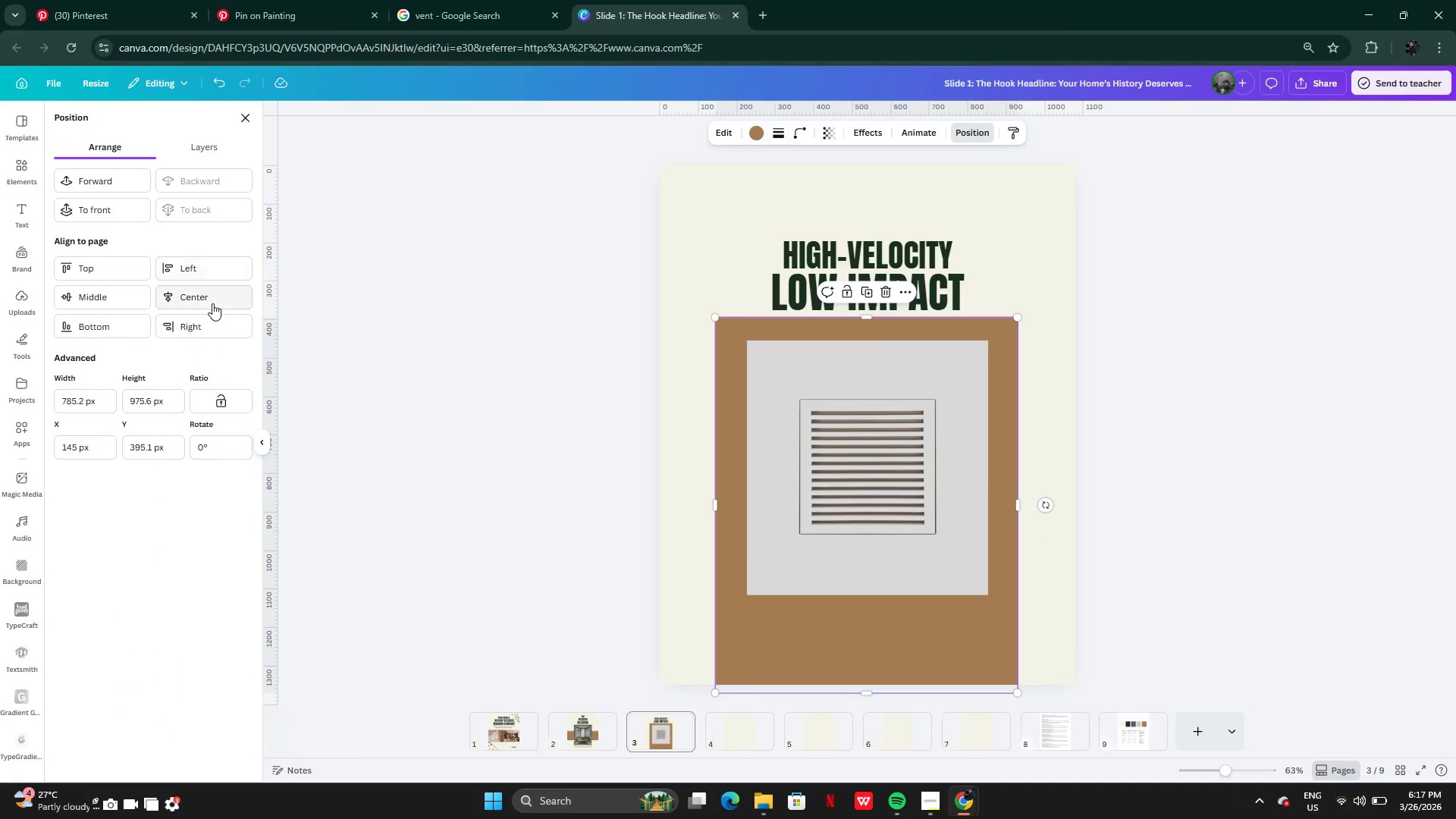 
left_click([212, 287])
 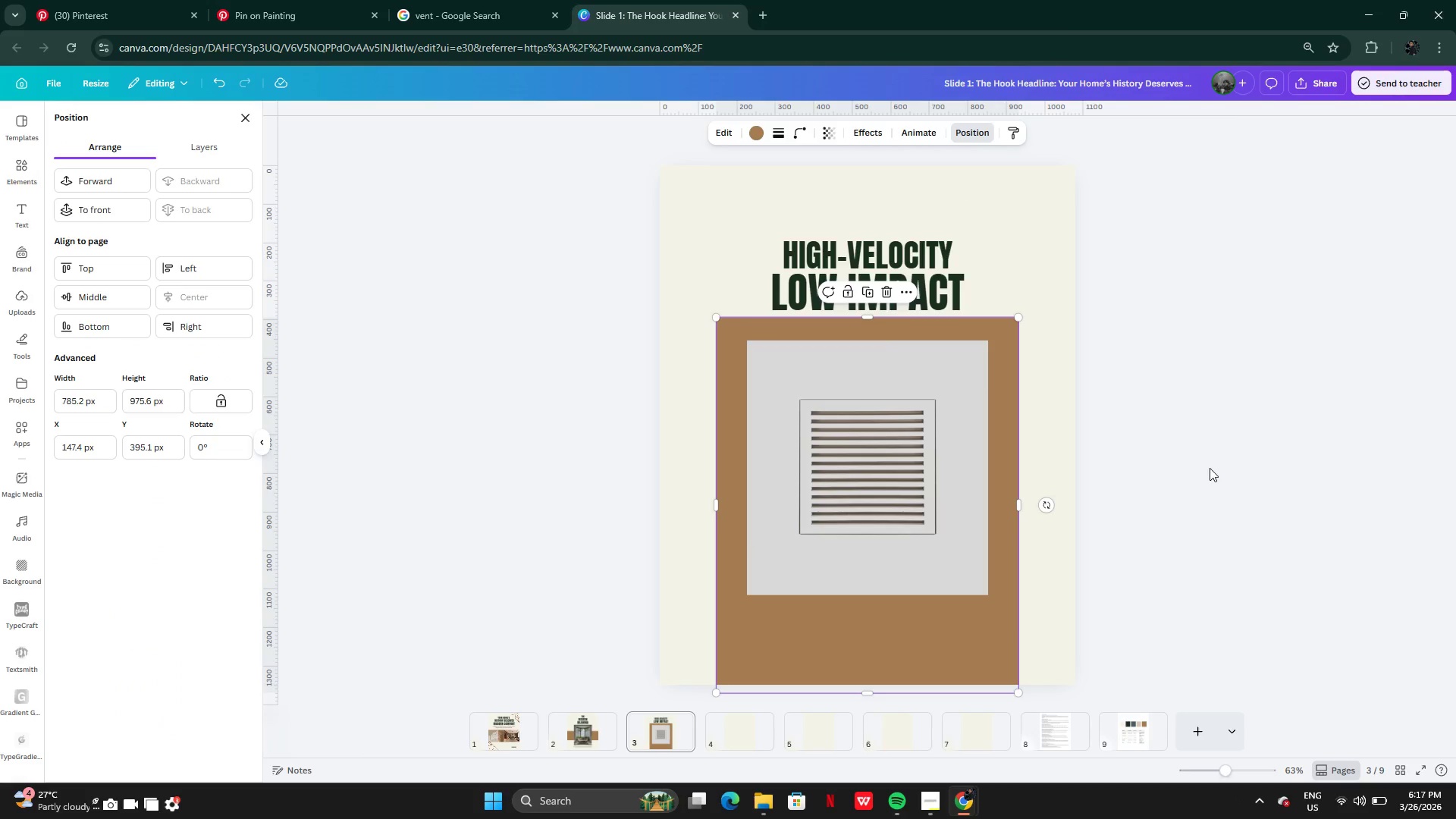 
double_click([1210, 468])
 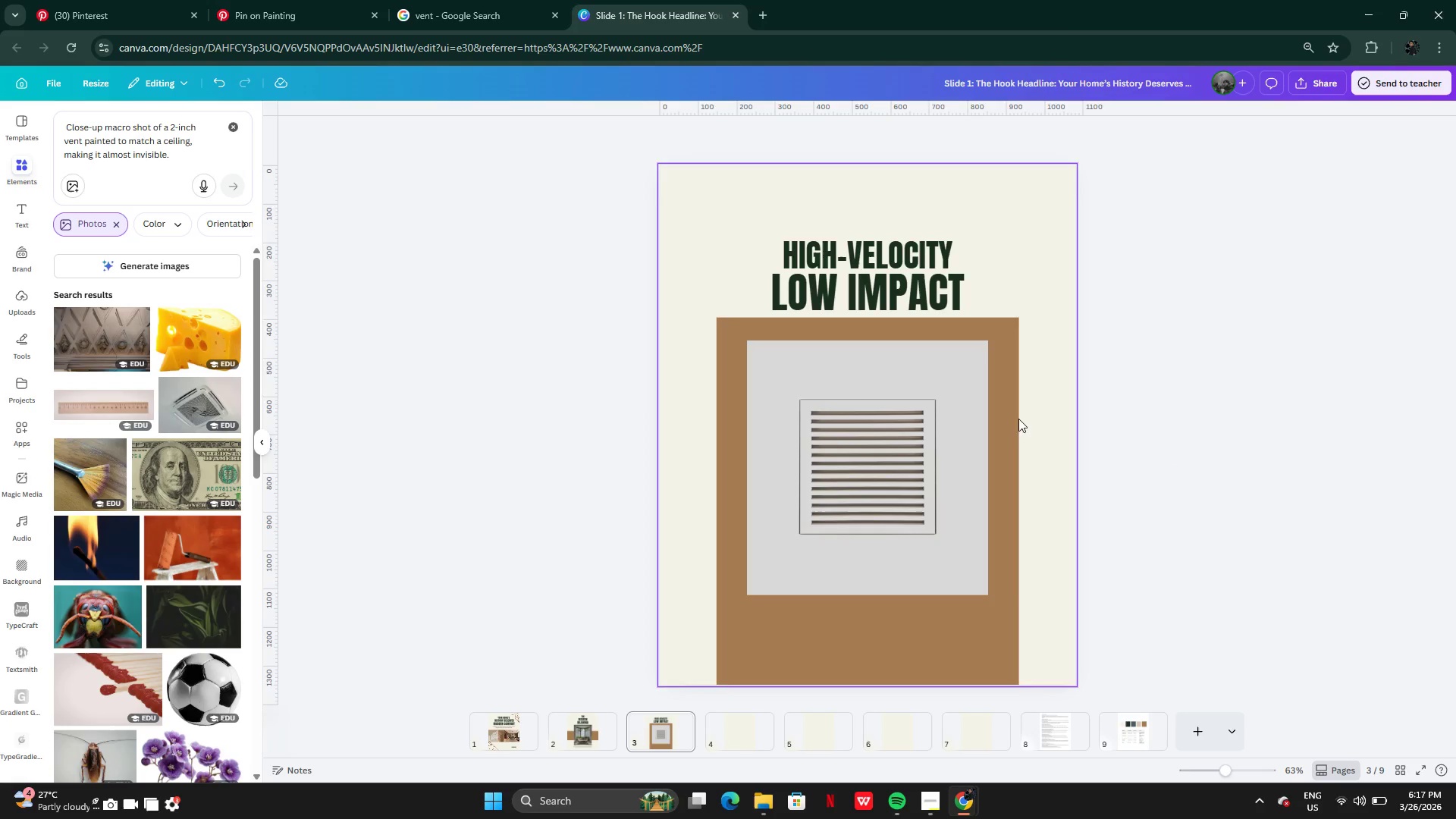 
left_click([1009, 418])
 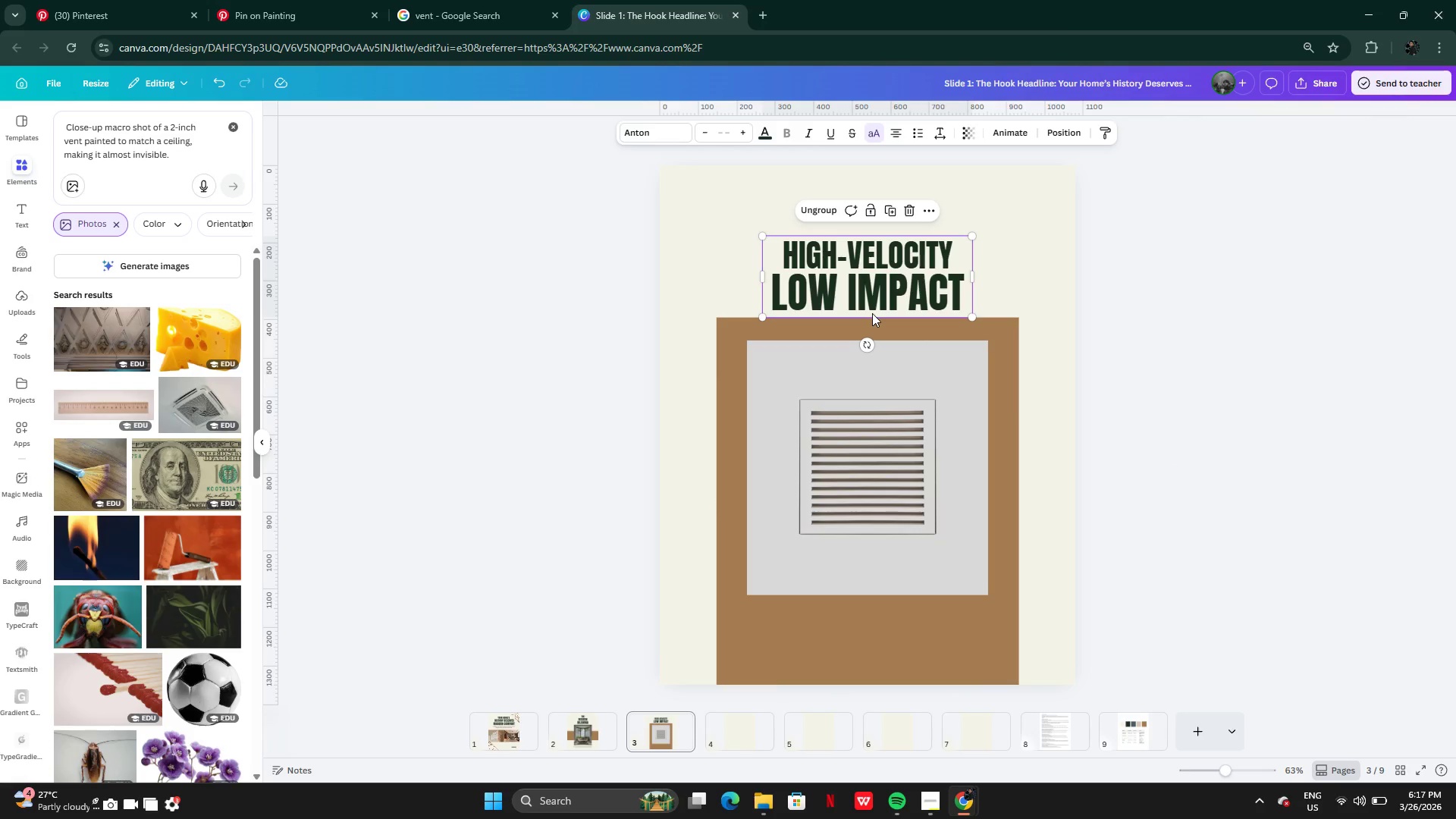 
key(Control+Z)
 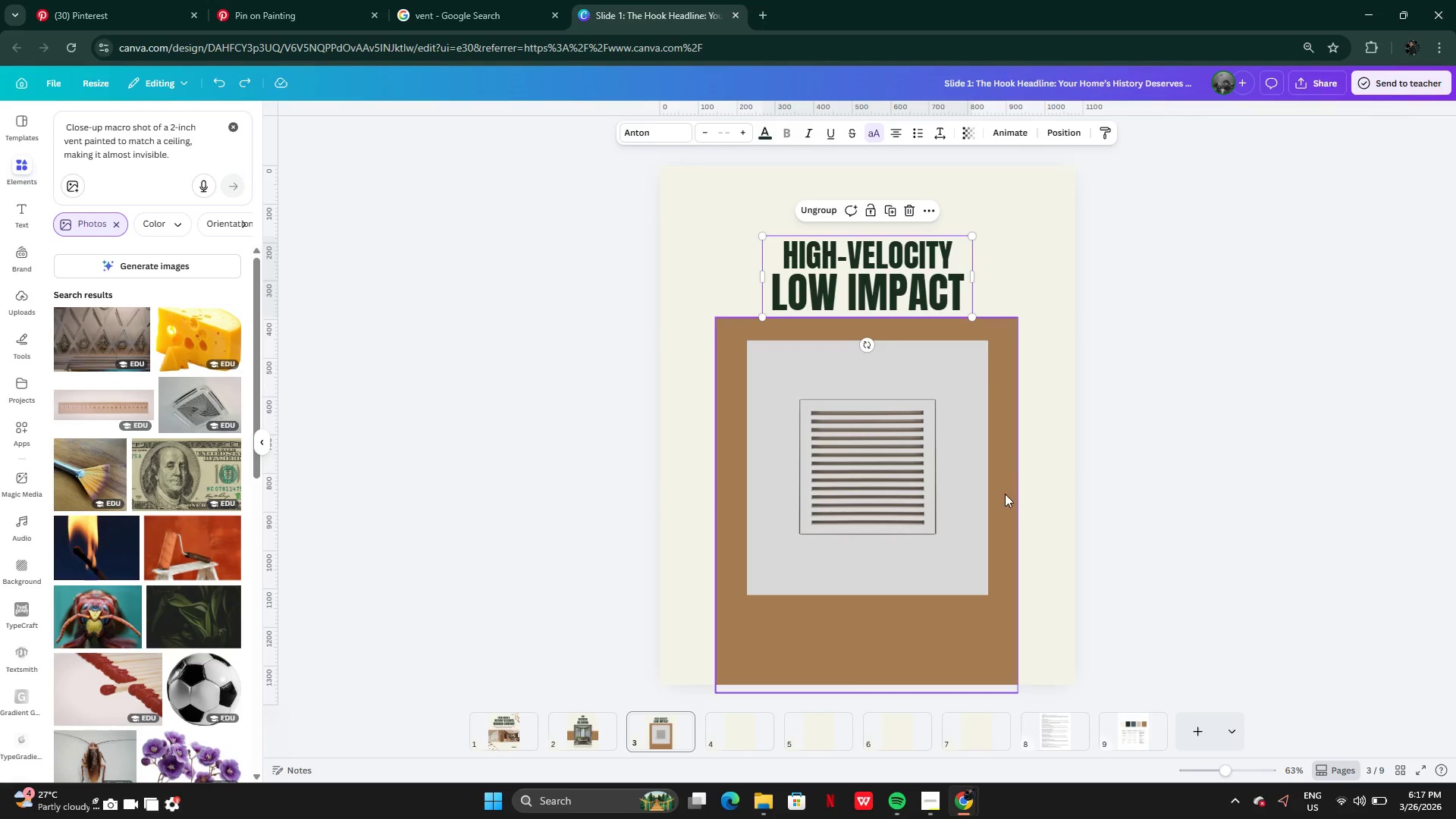 
left_click([1004, 494])
 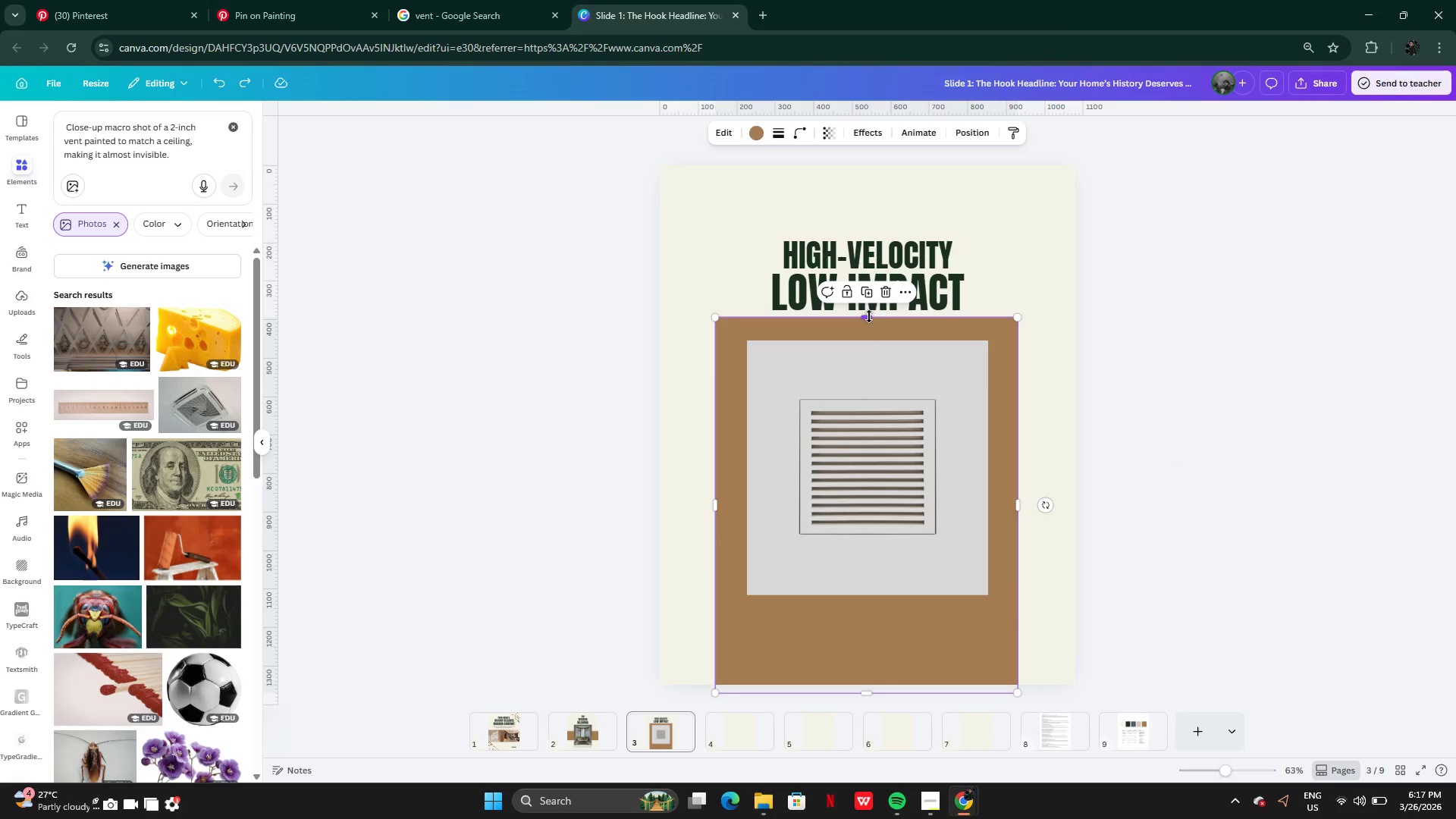 
left_click_drag(start_coordinate=[869, 316], to_coordinate=[866, 330])
 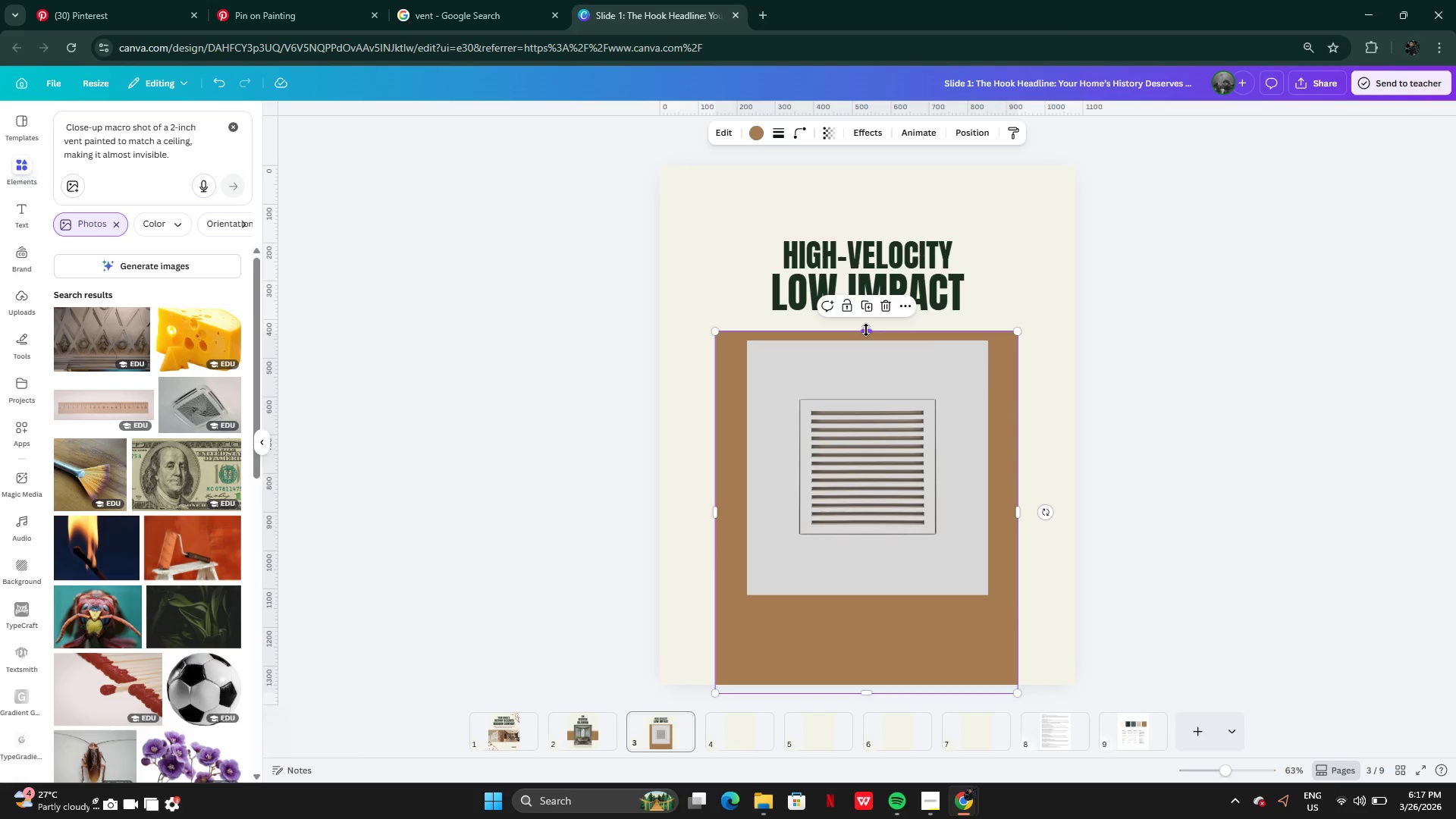 
left_click_drag(start_coordinate=[866, 330], to_coordinate=[865, 321])
 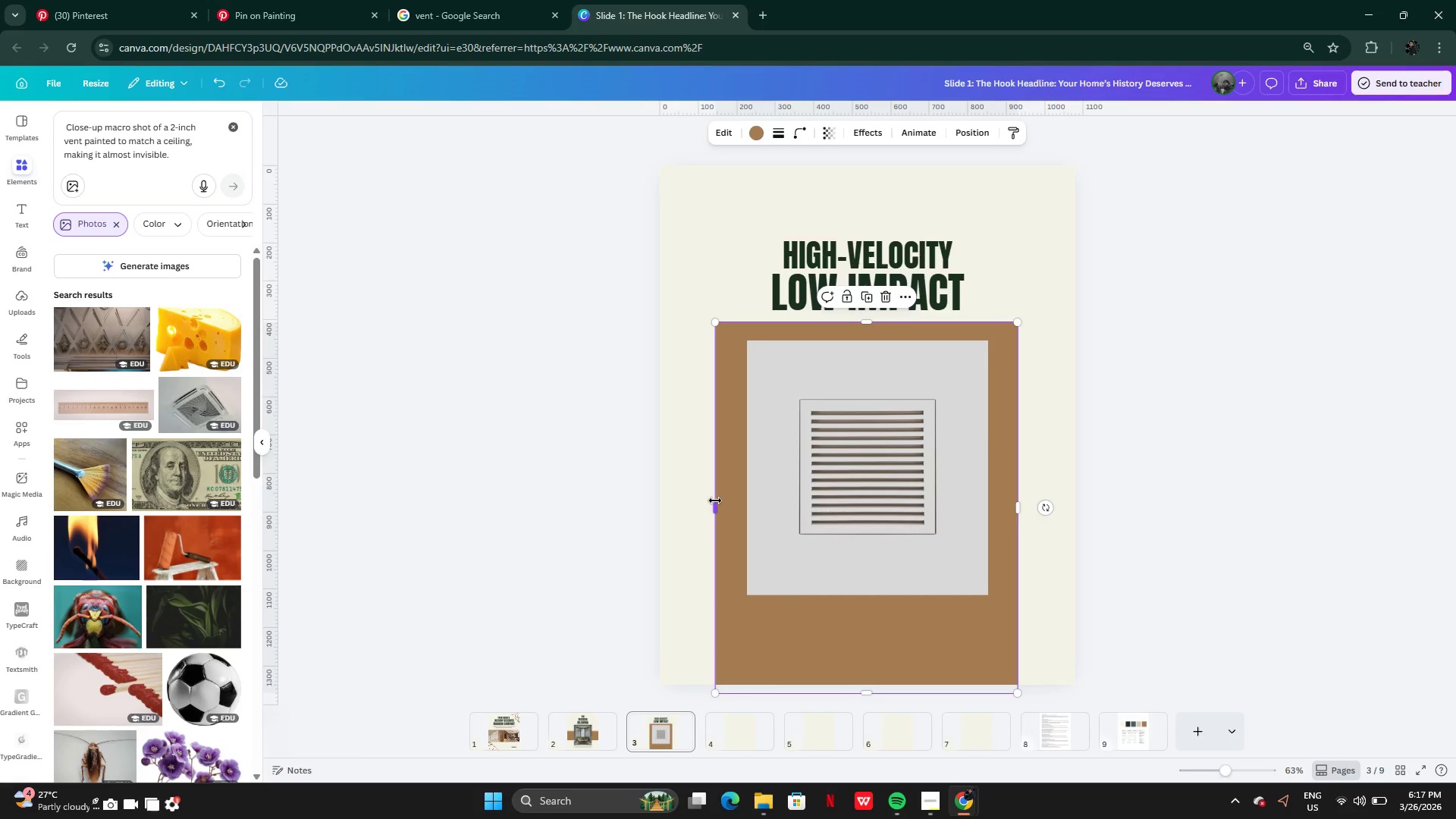 
left_click_drag(start_coordinate=[715, 500], to_coordinate=[730, 505])
 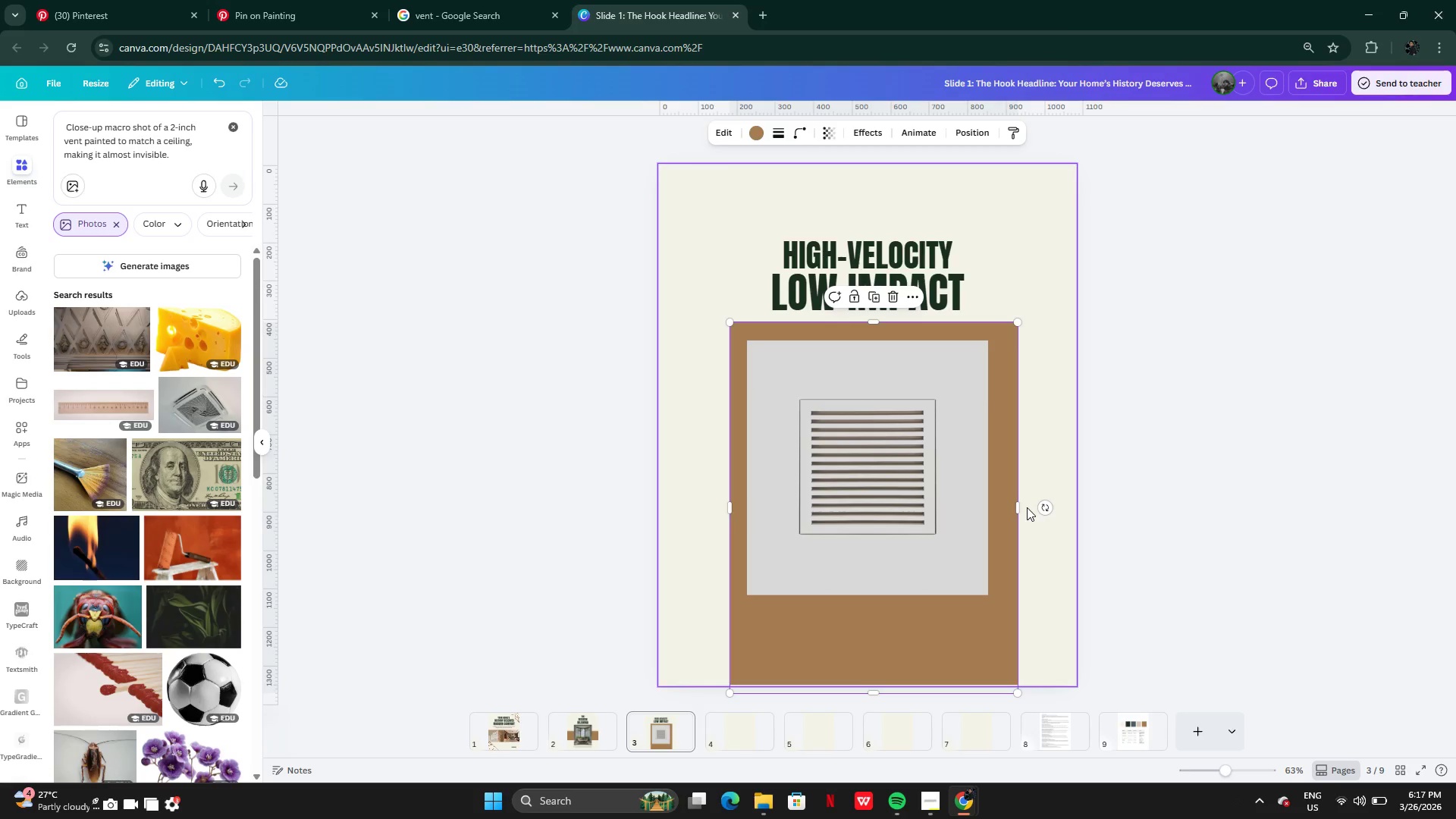 
left_click_drag(start_coordinate=[1019, 508], to_coordinate=[1006, 508])
 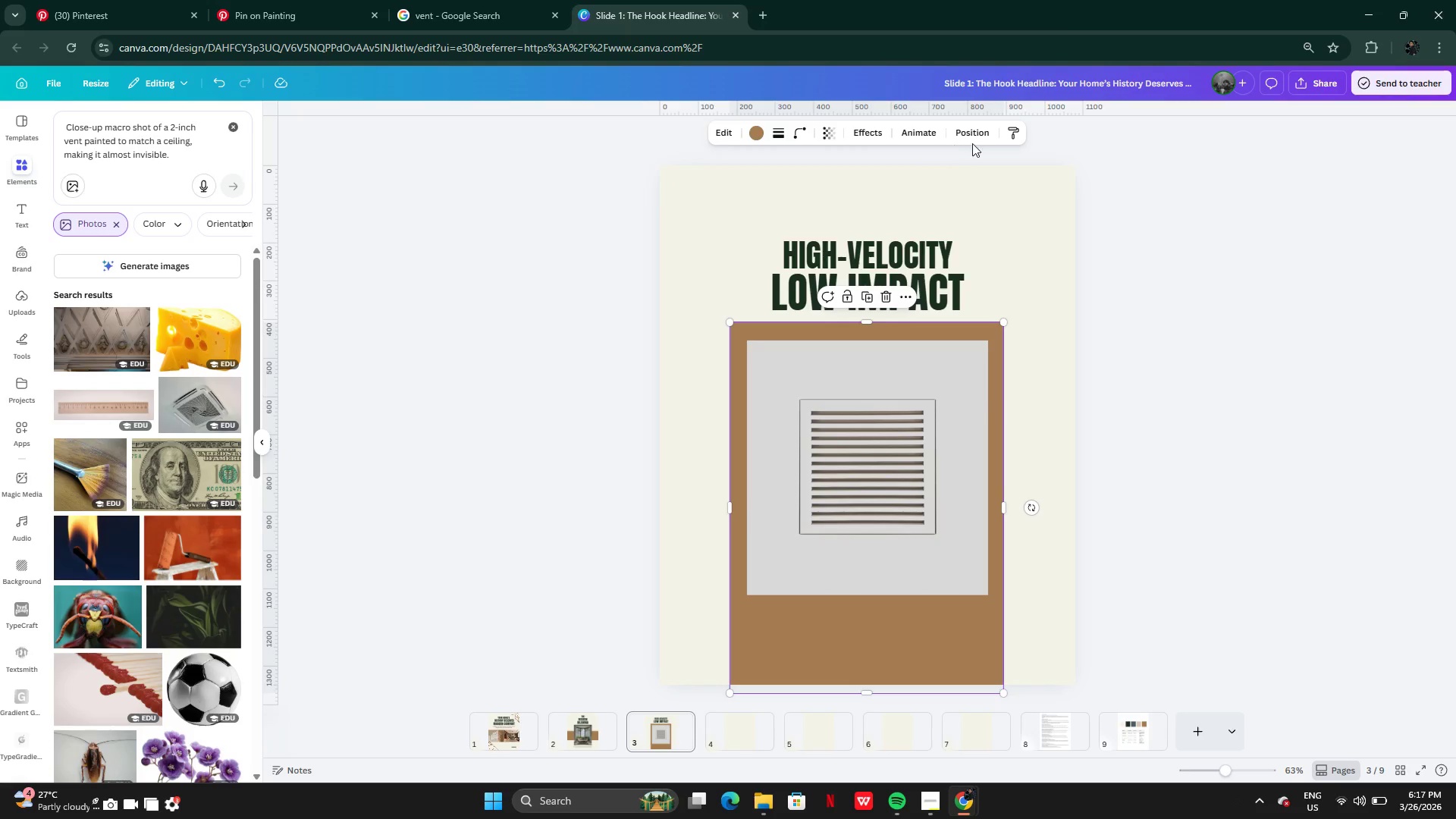 
left_click([975, 143])
 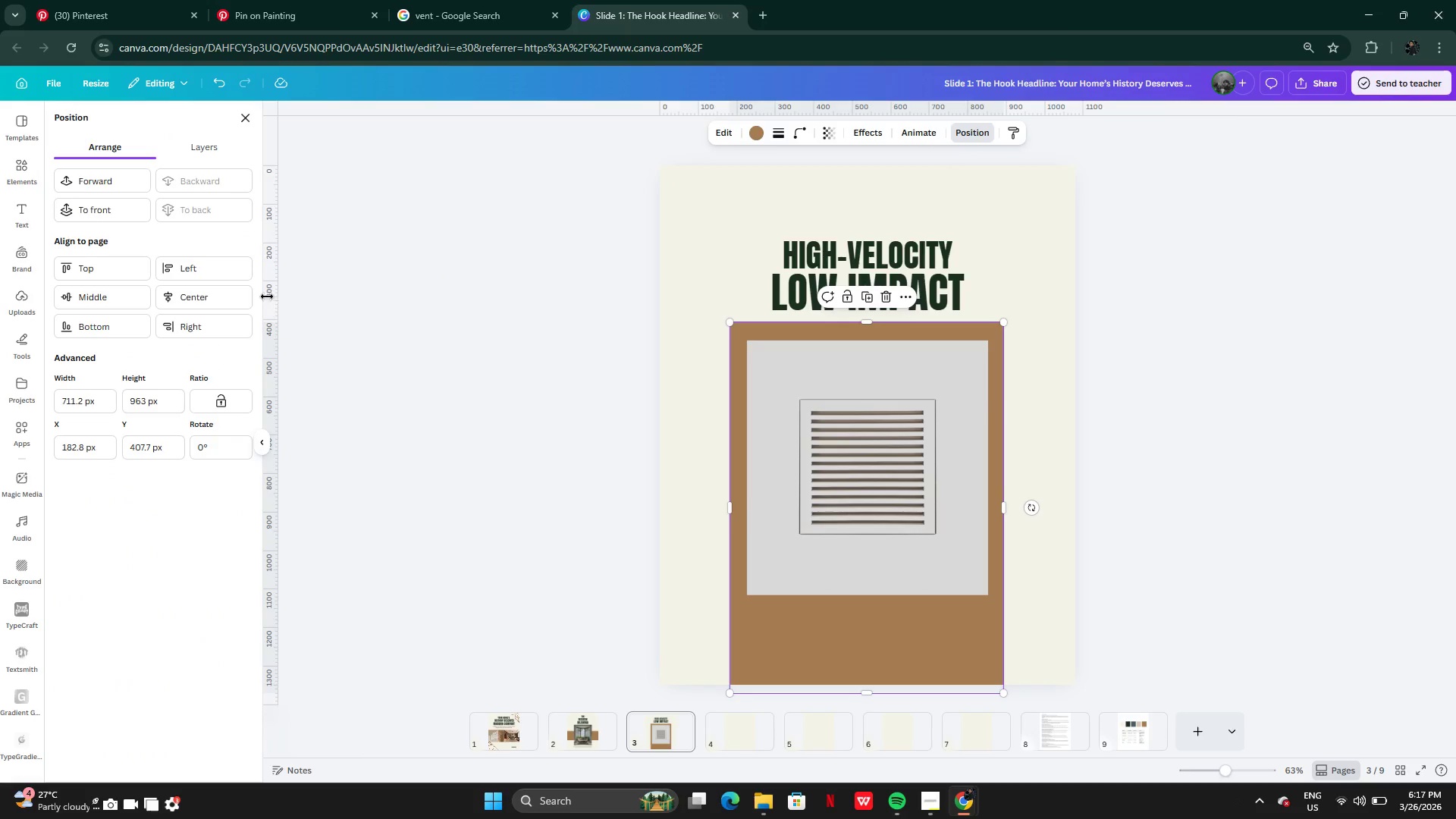 
left_click([228, 300])
 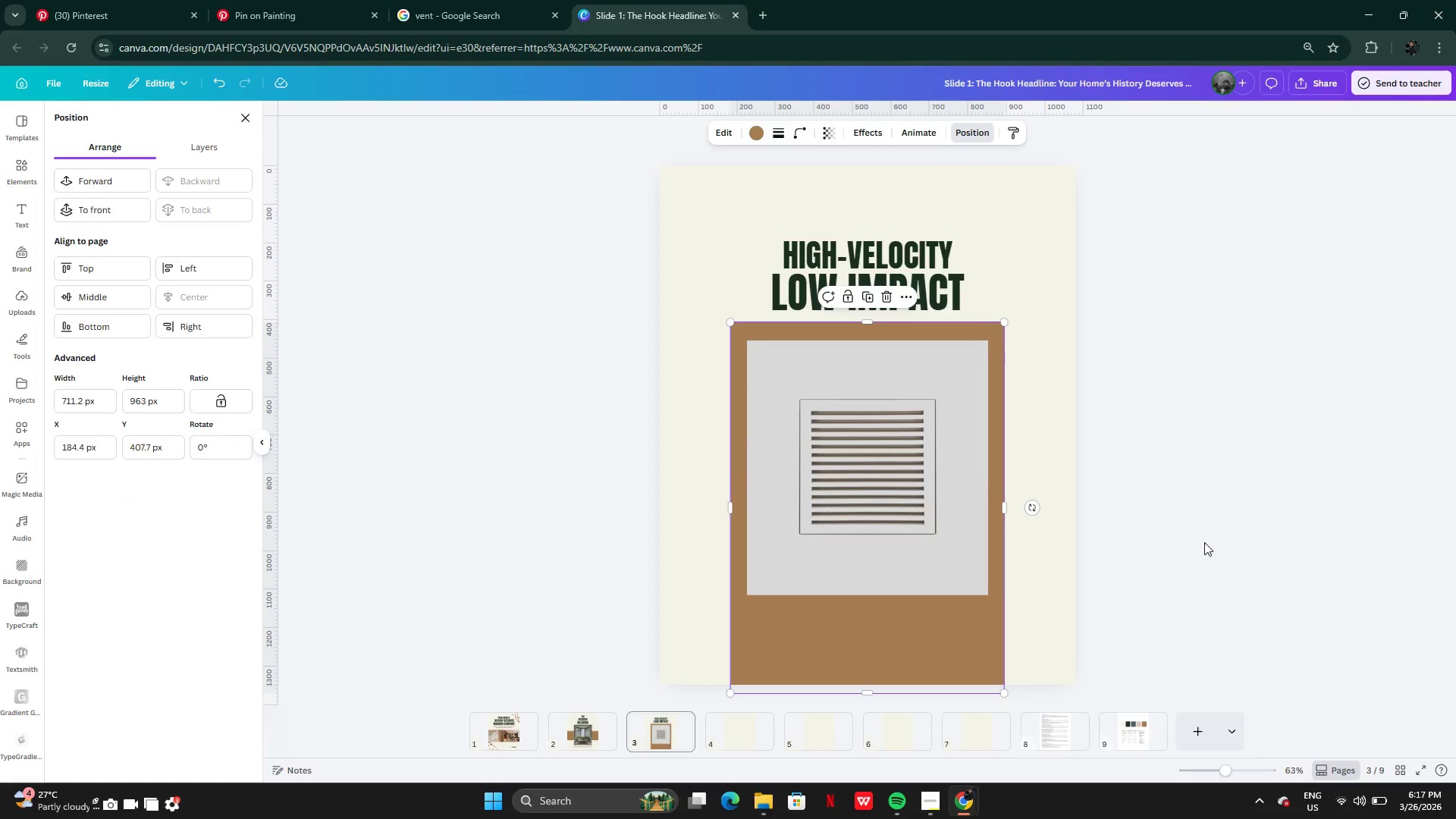 
double_click([1204, 542])
 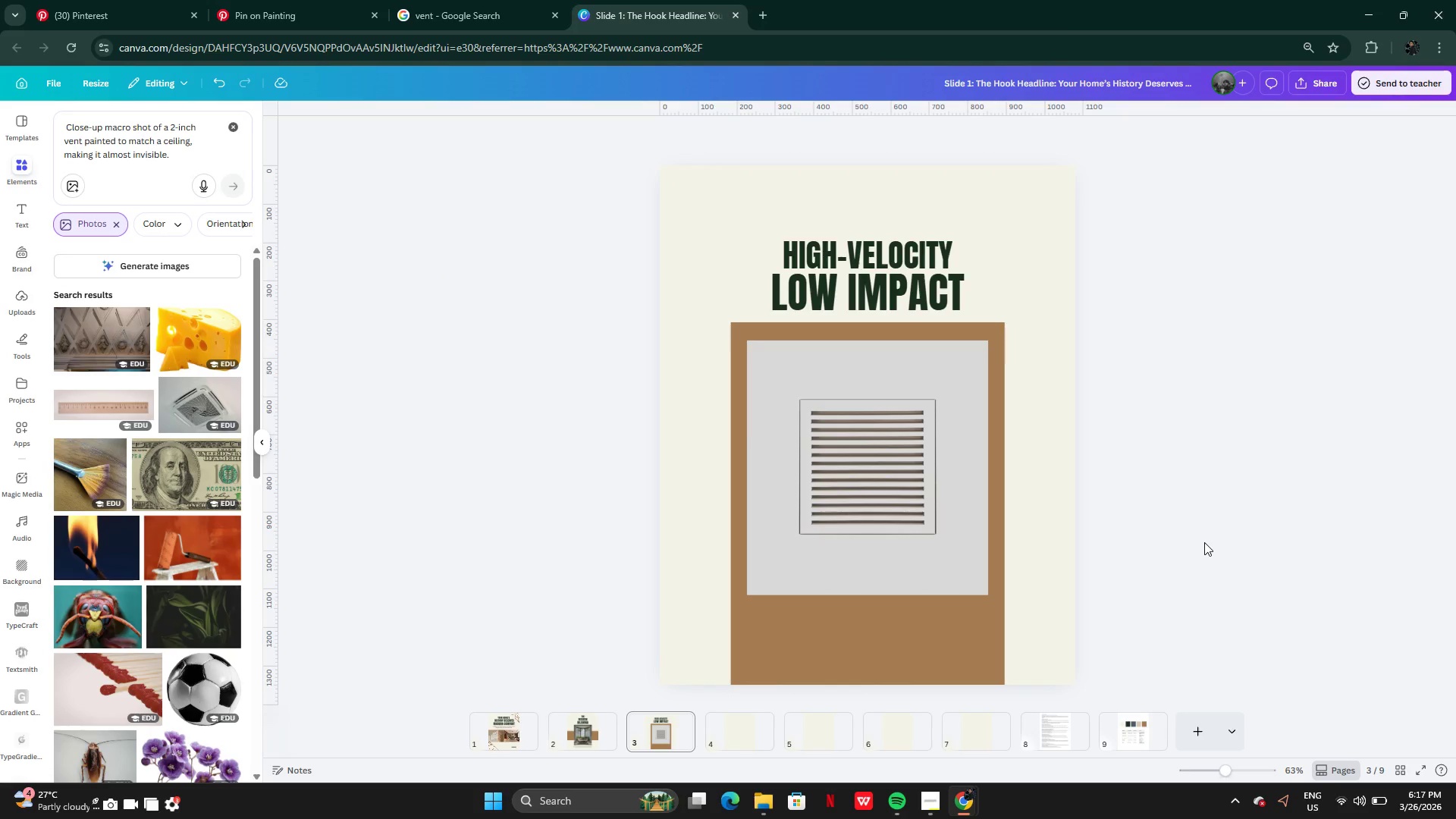 
wait(9.77)
 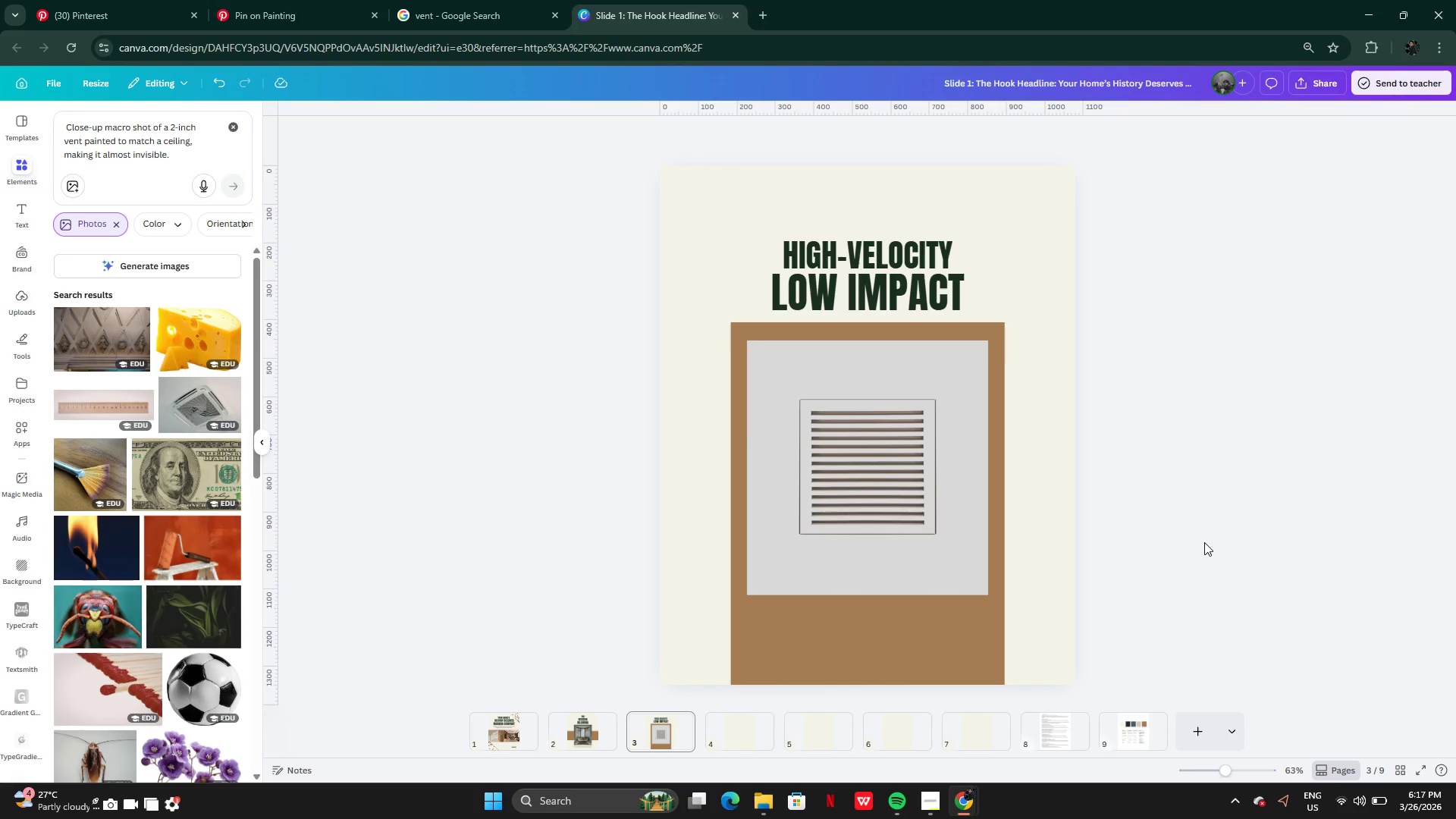 
left_click([967, 638])
 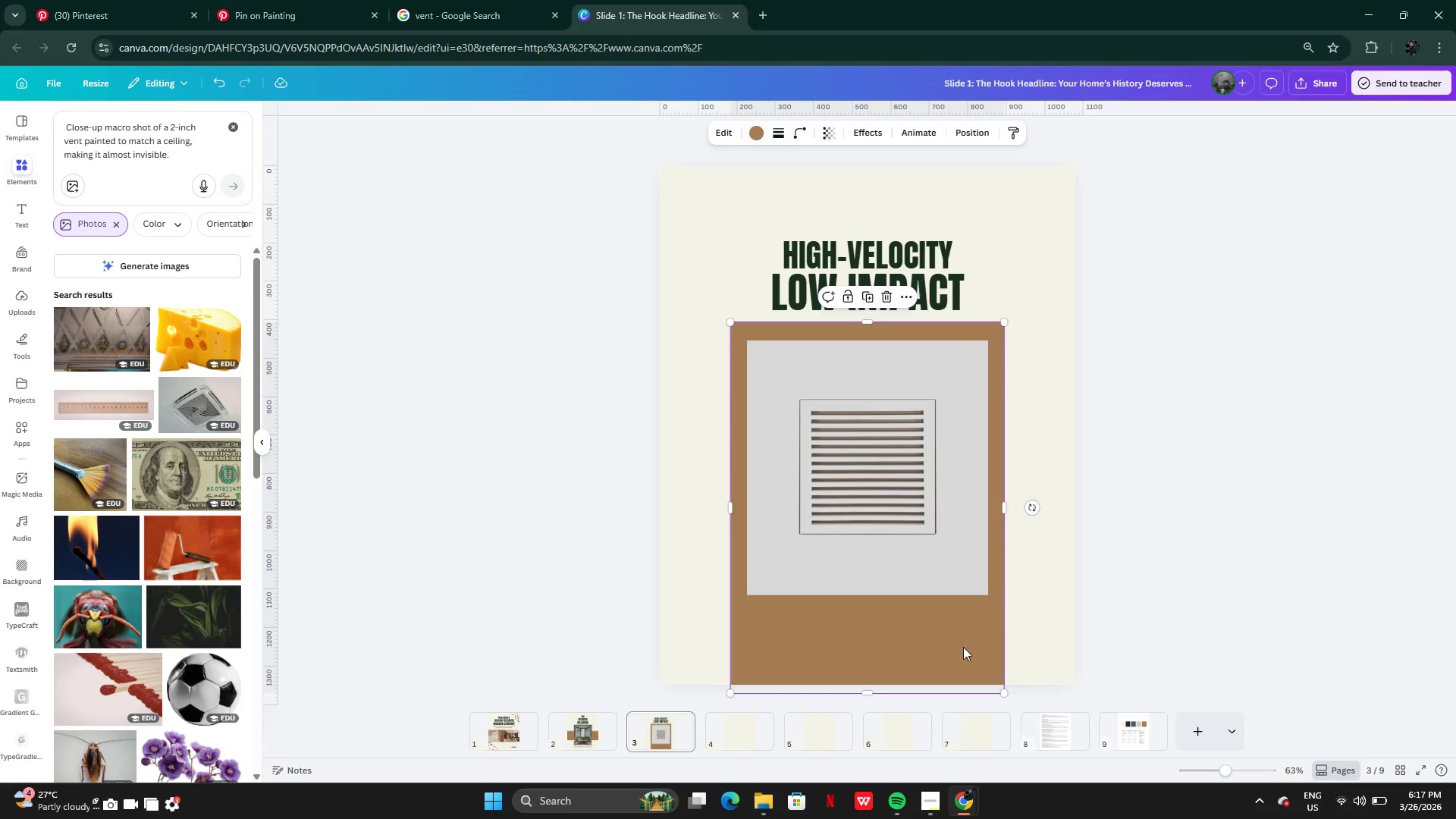 
key(Backspace)
 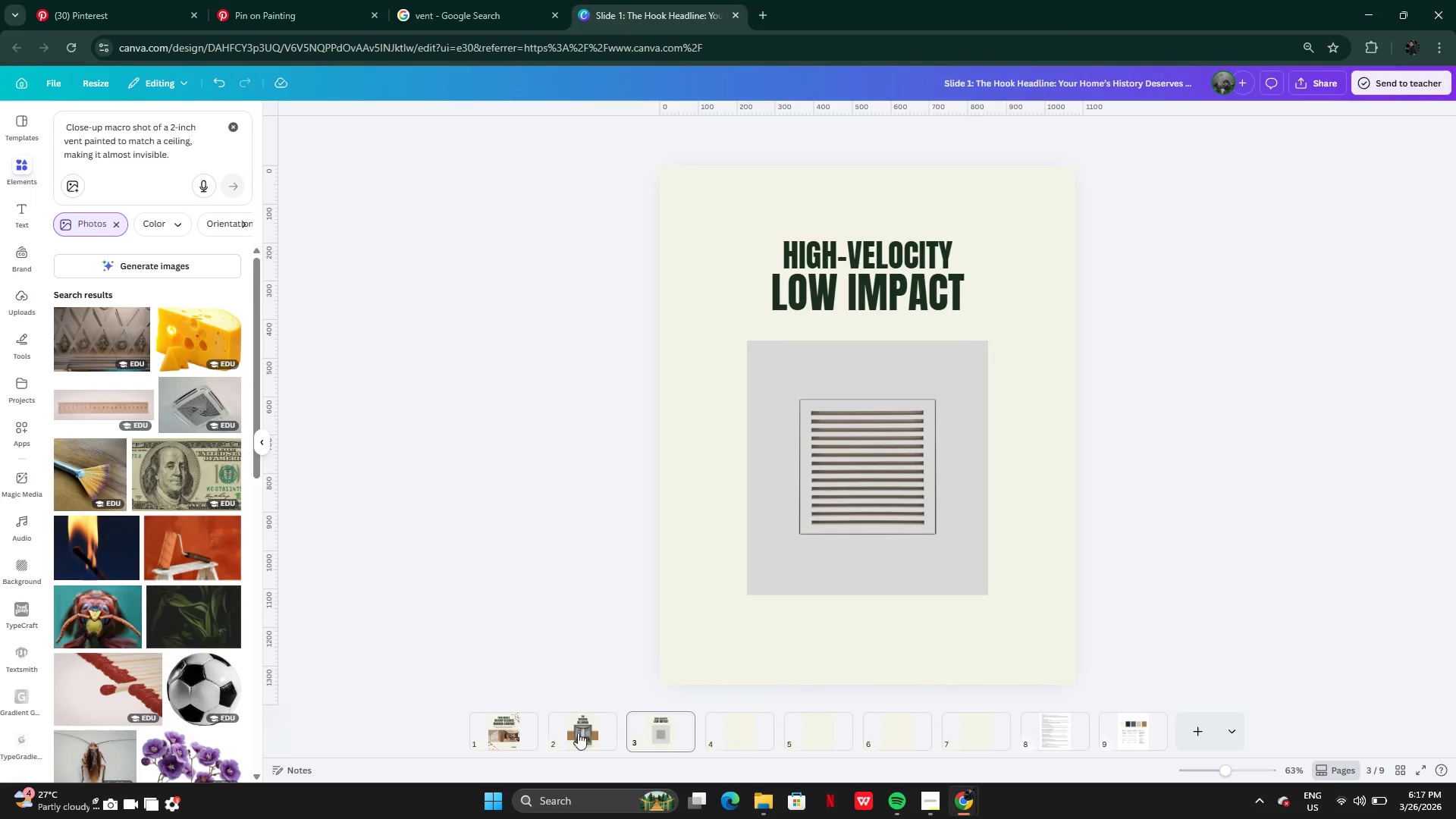 
left_click([568, 733])
 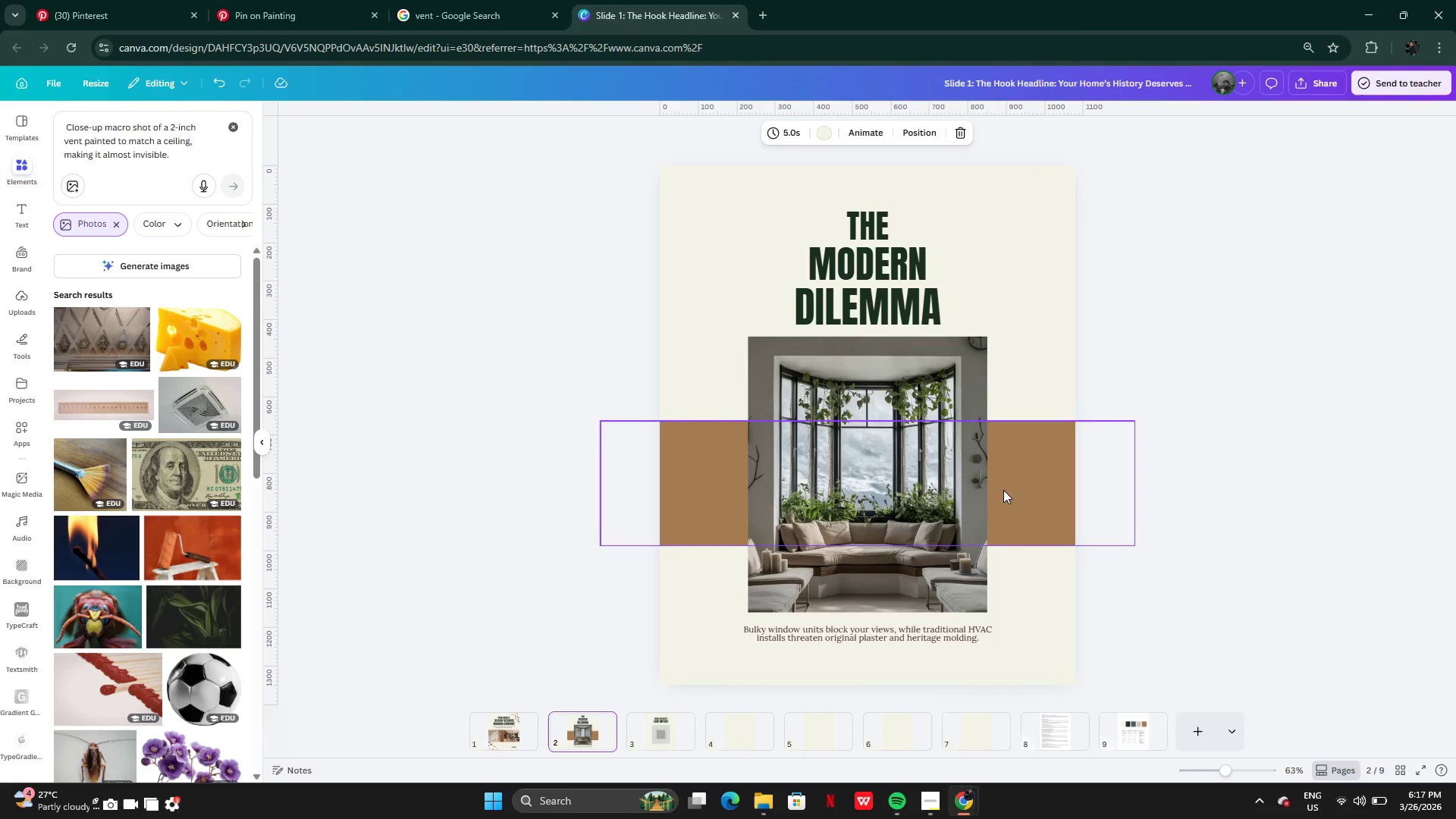 
left_click([1013, 486])
 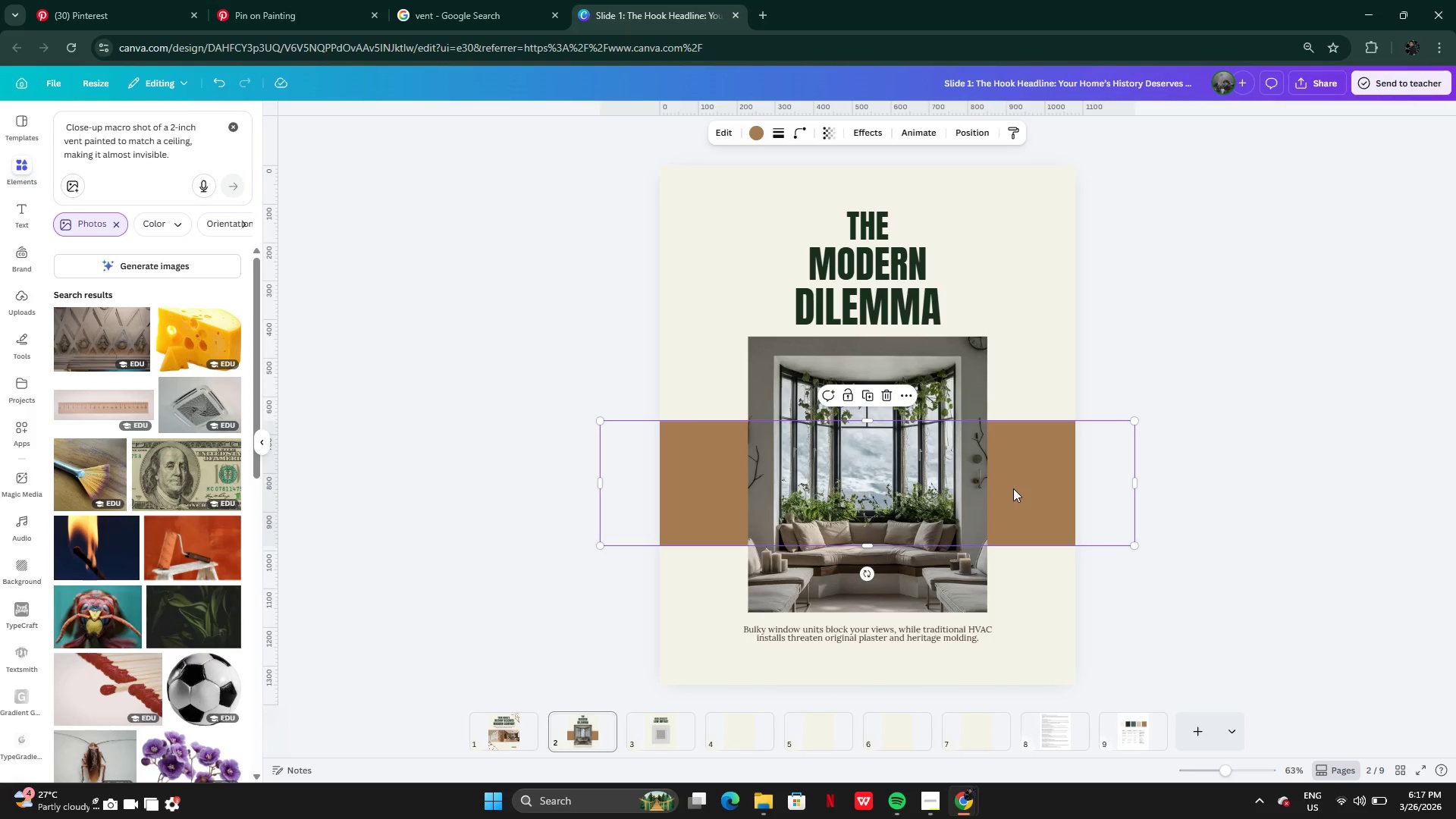 
key(Control+C)
 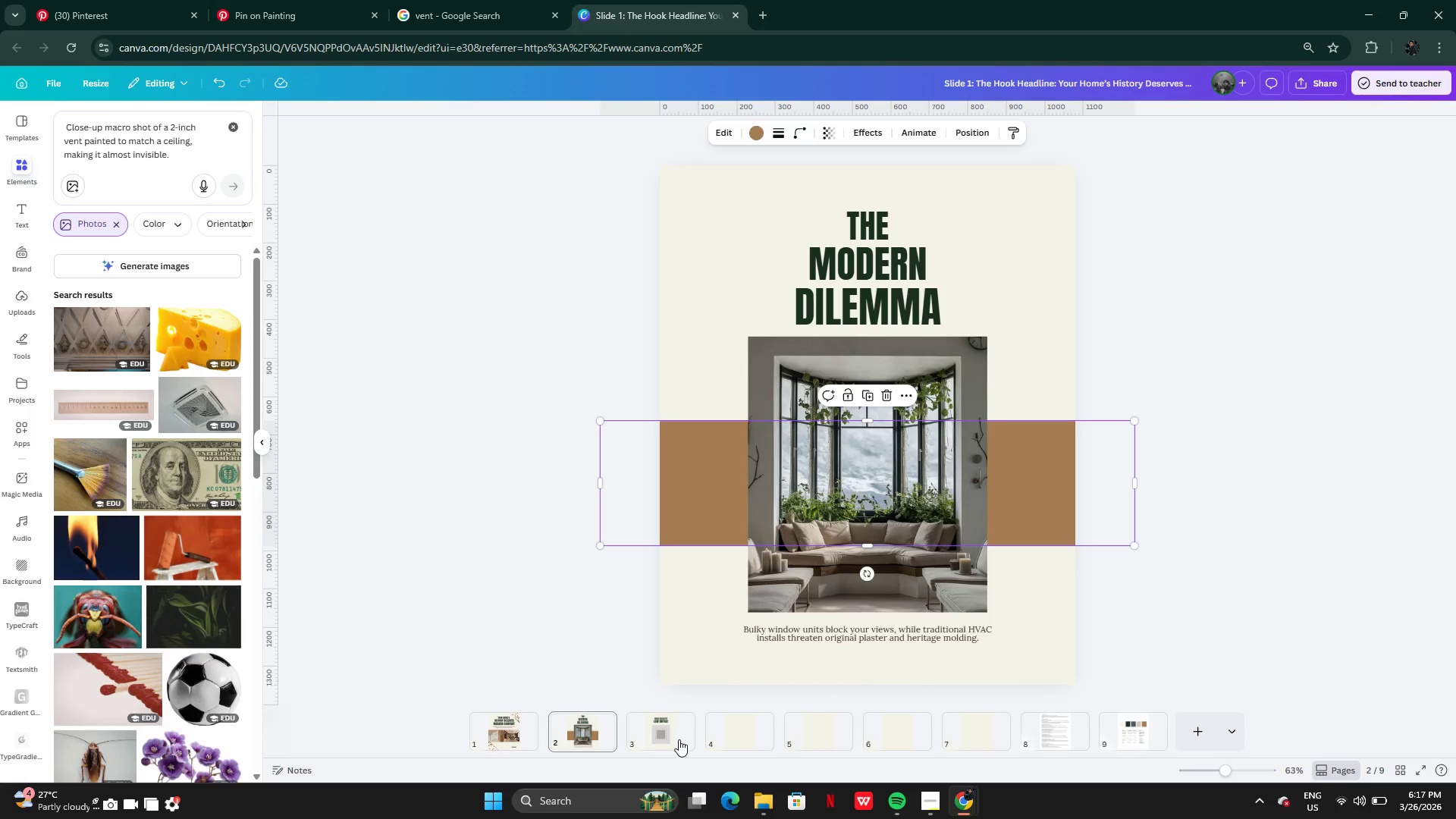 
left_click([676, 740])
 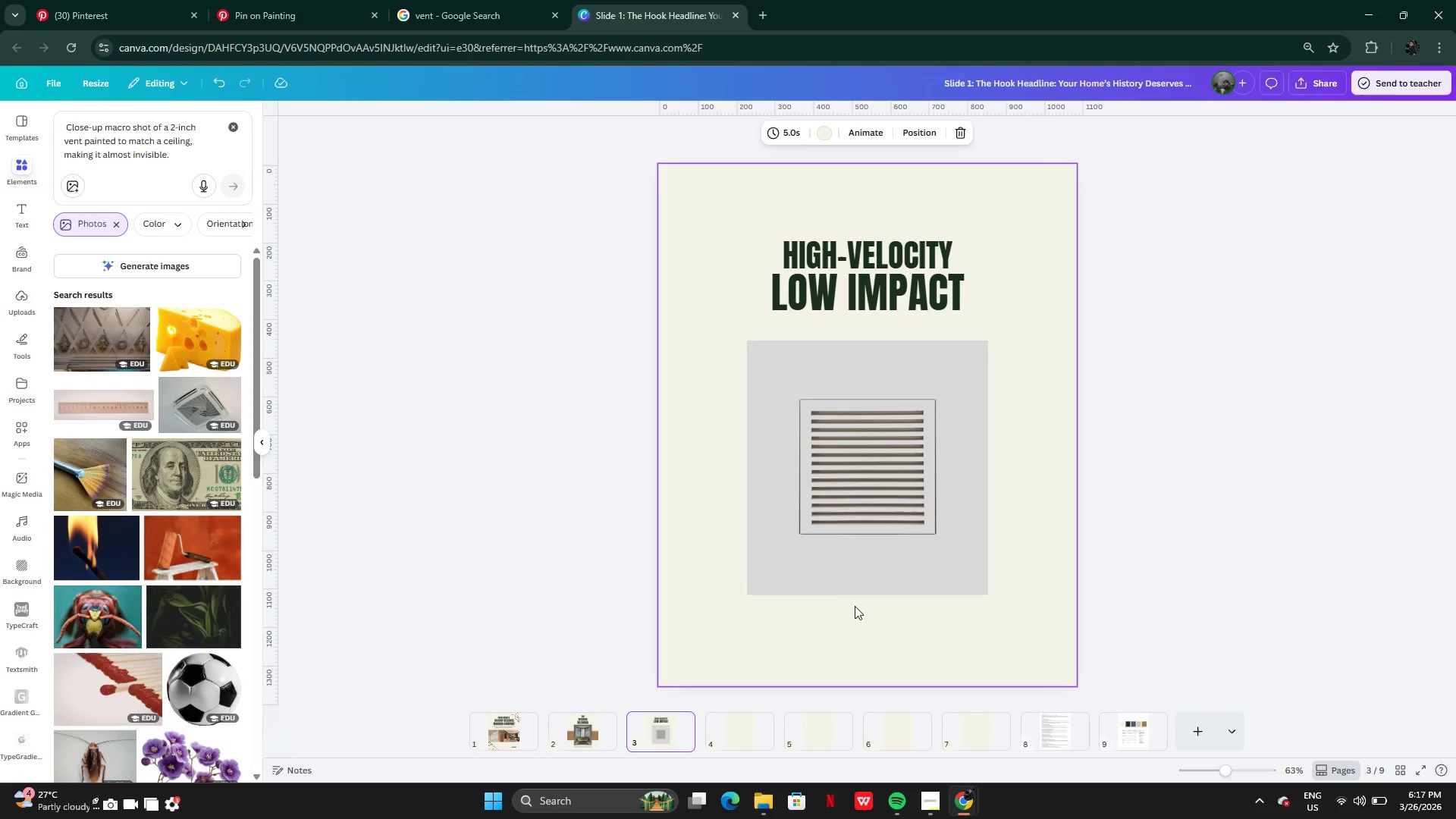 
left_click([855, 612])
 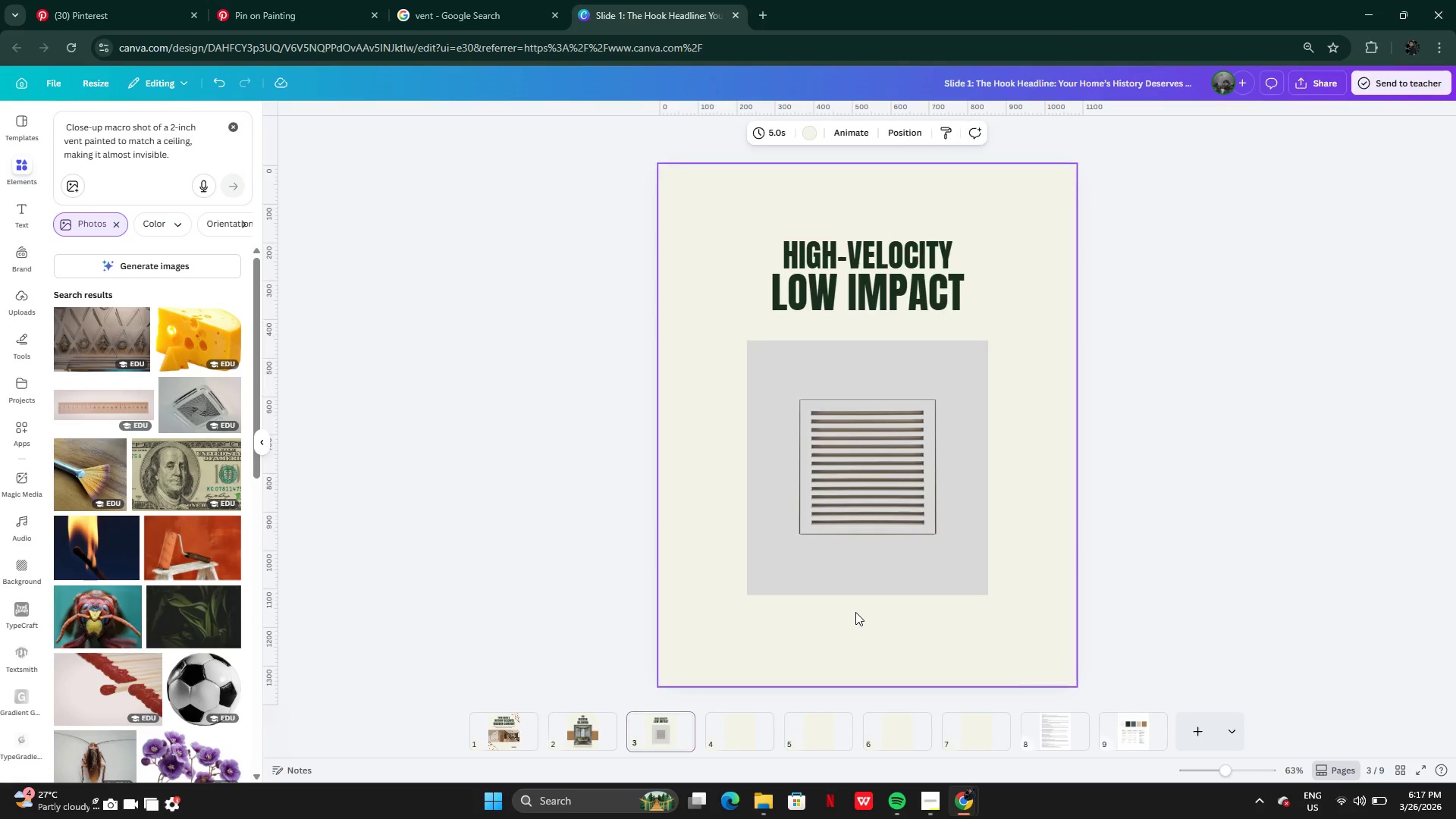 
key(Control+V)
 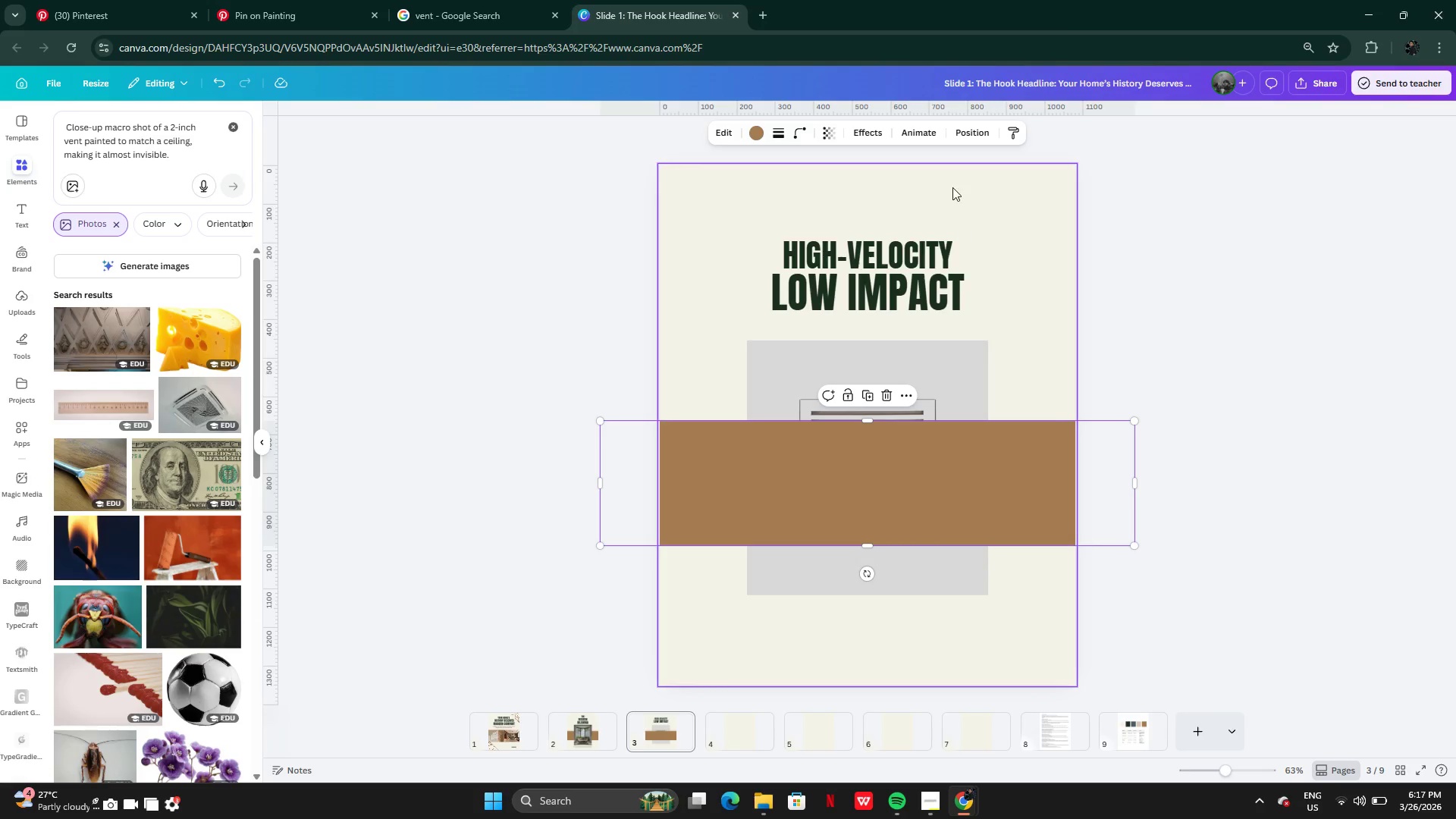 
left_click([968, 136])
 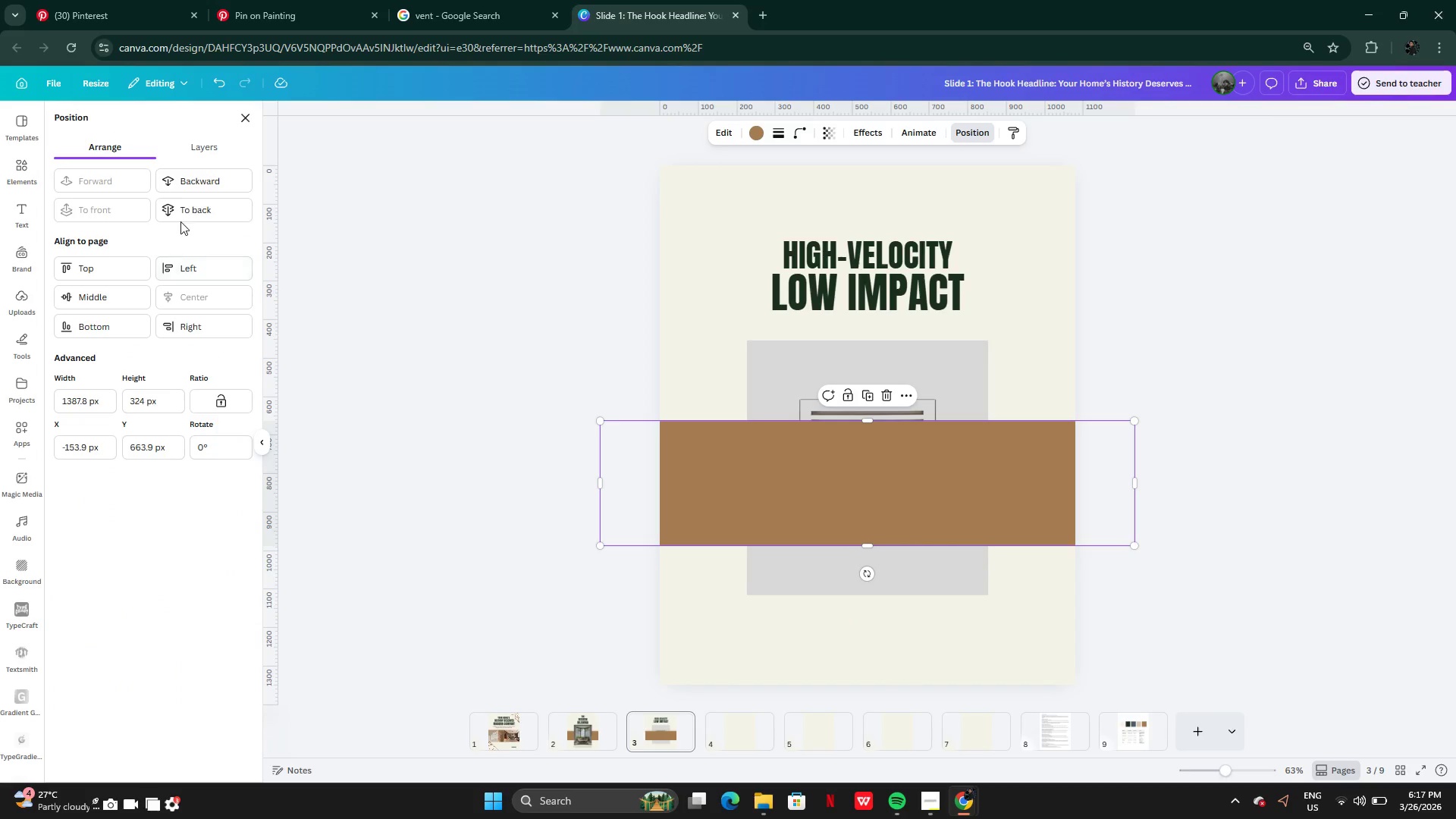 
left_click([179, 214])
 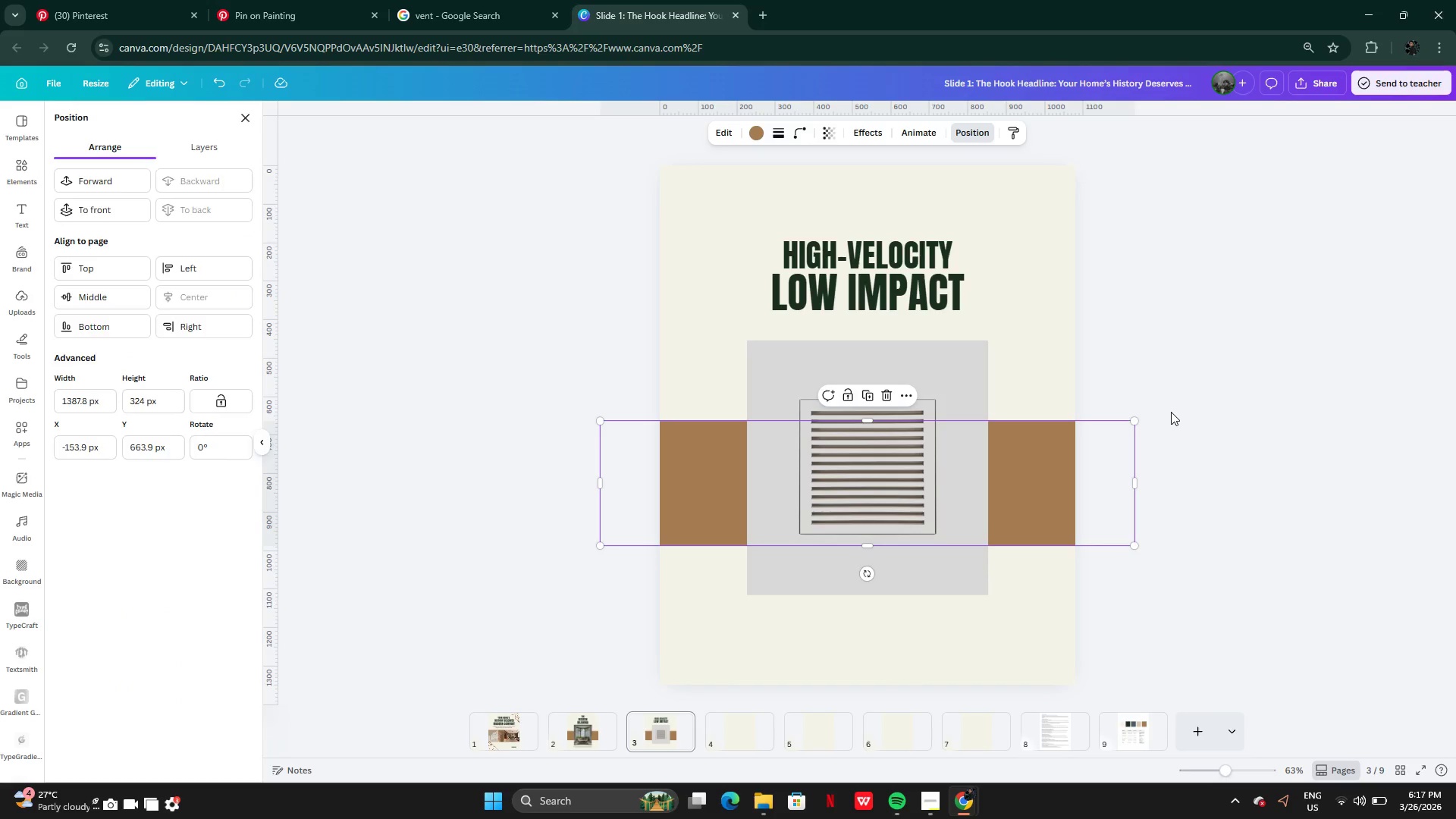 
double_click([1171, 412])
 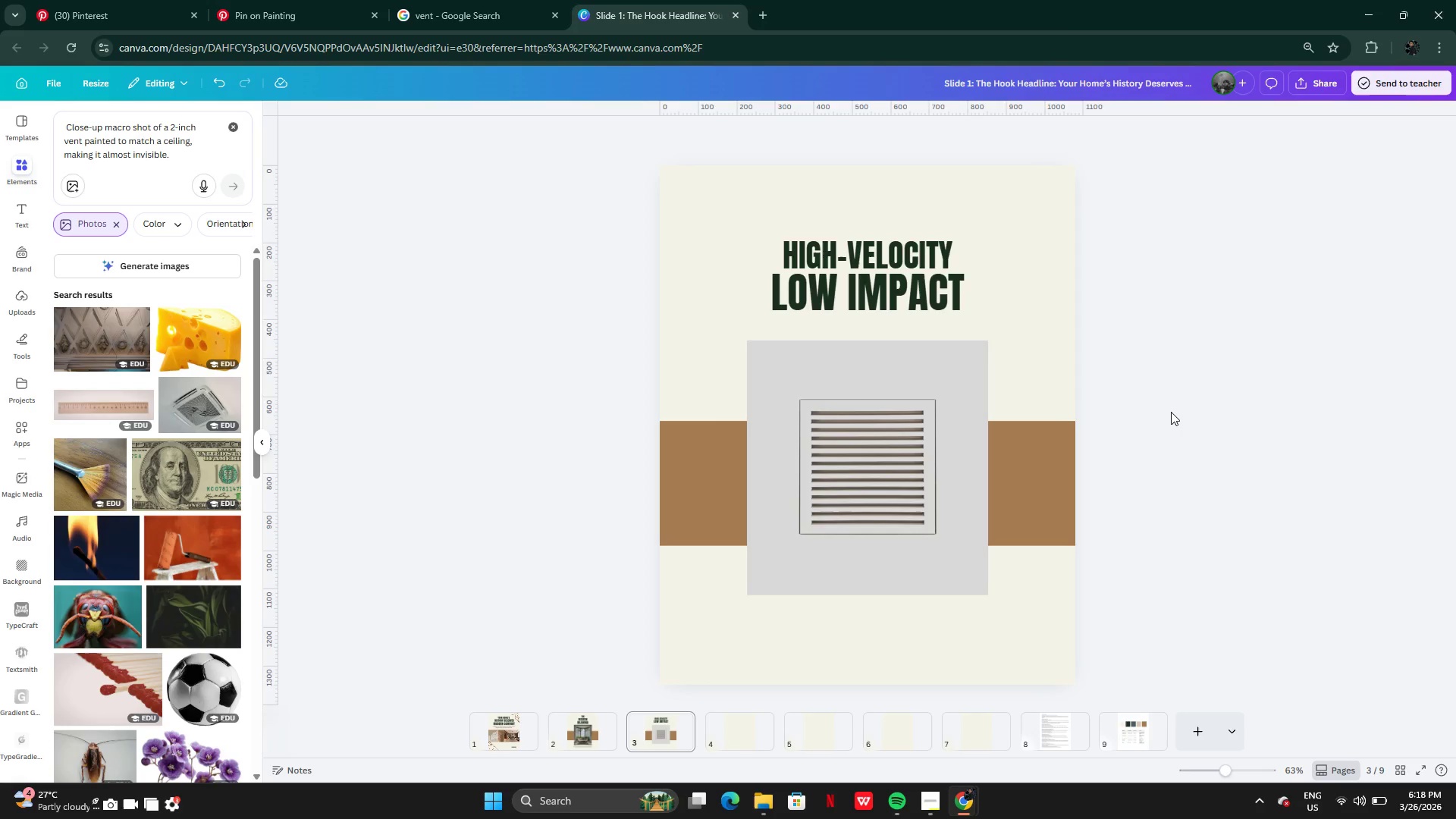 
wait(14.42)
 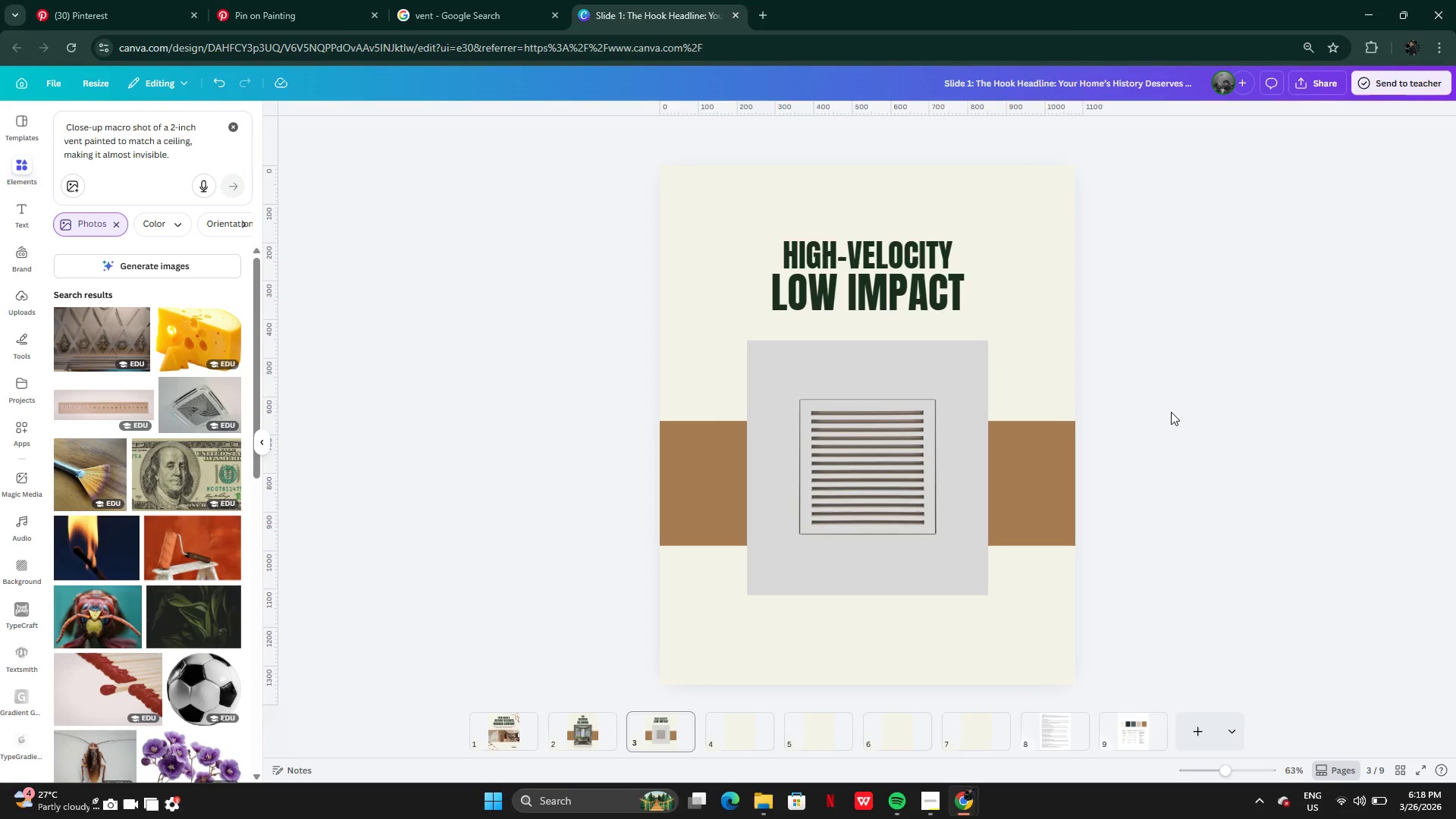 
left_click([590, 743])
 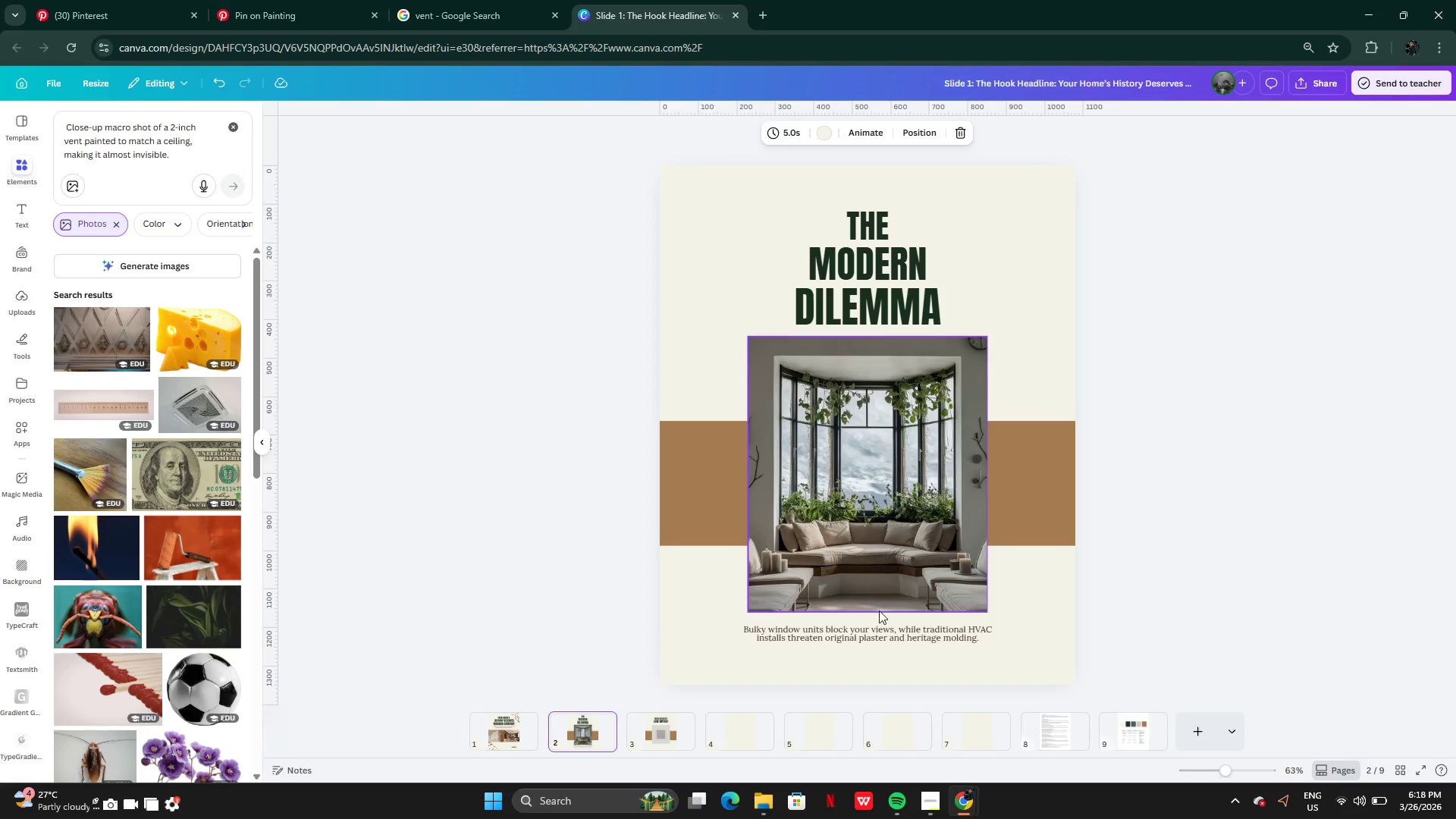 
left_click([880, 634])
 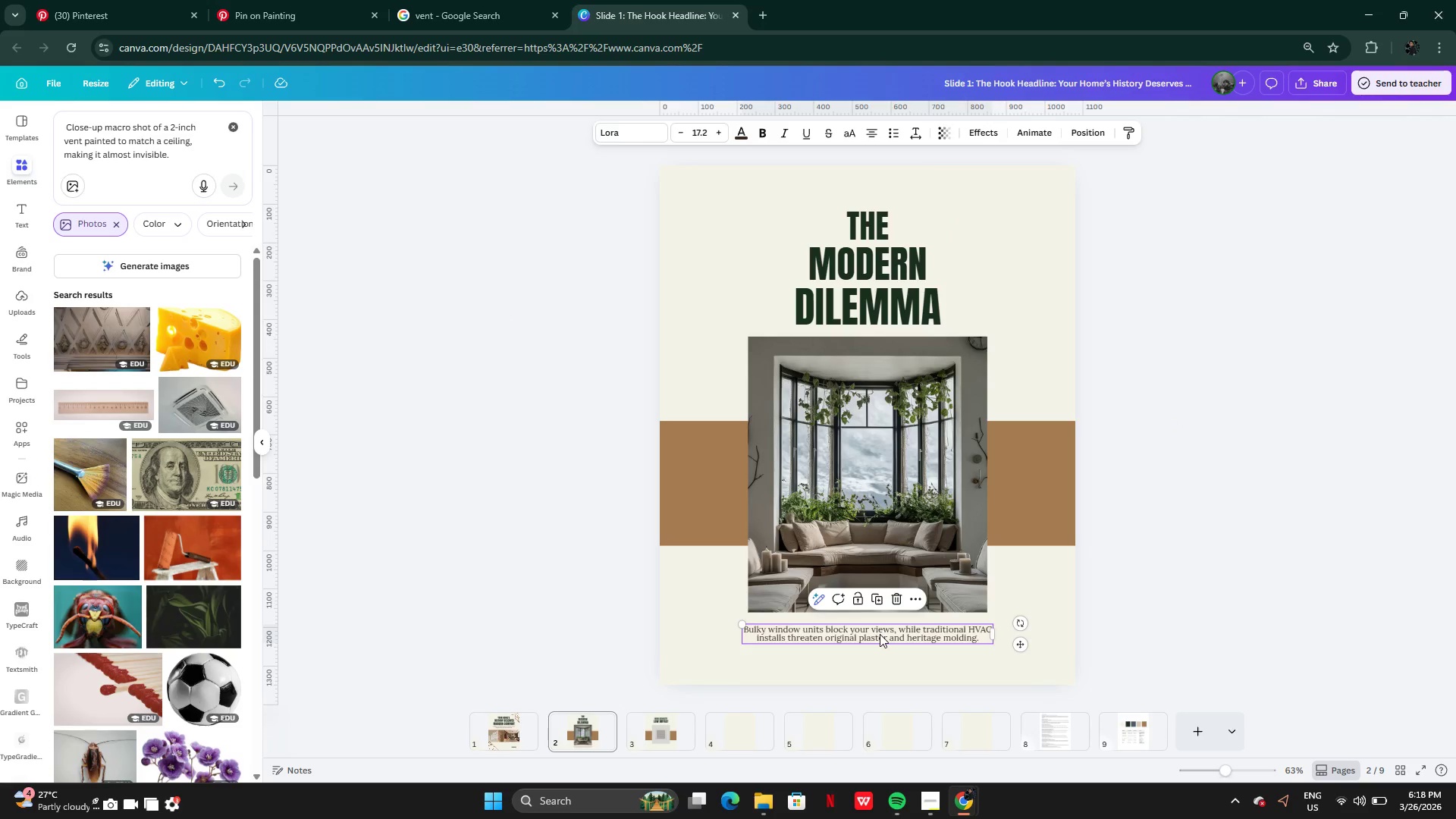 
key(Control+C)
 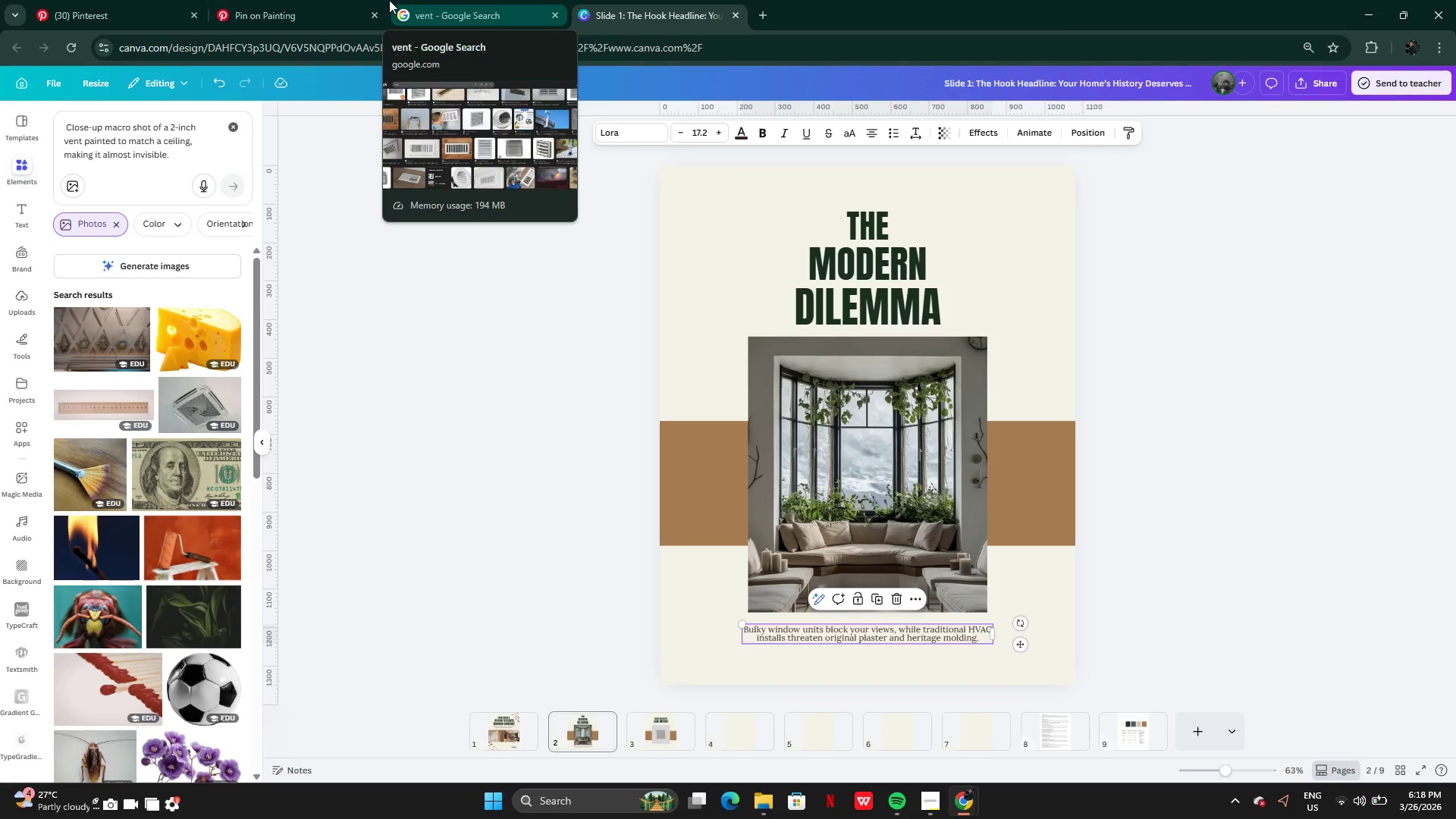 
wait(16.8)
 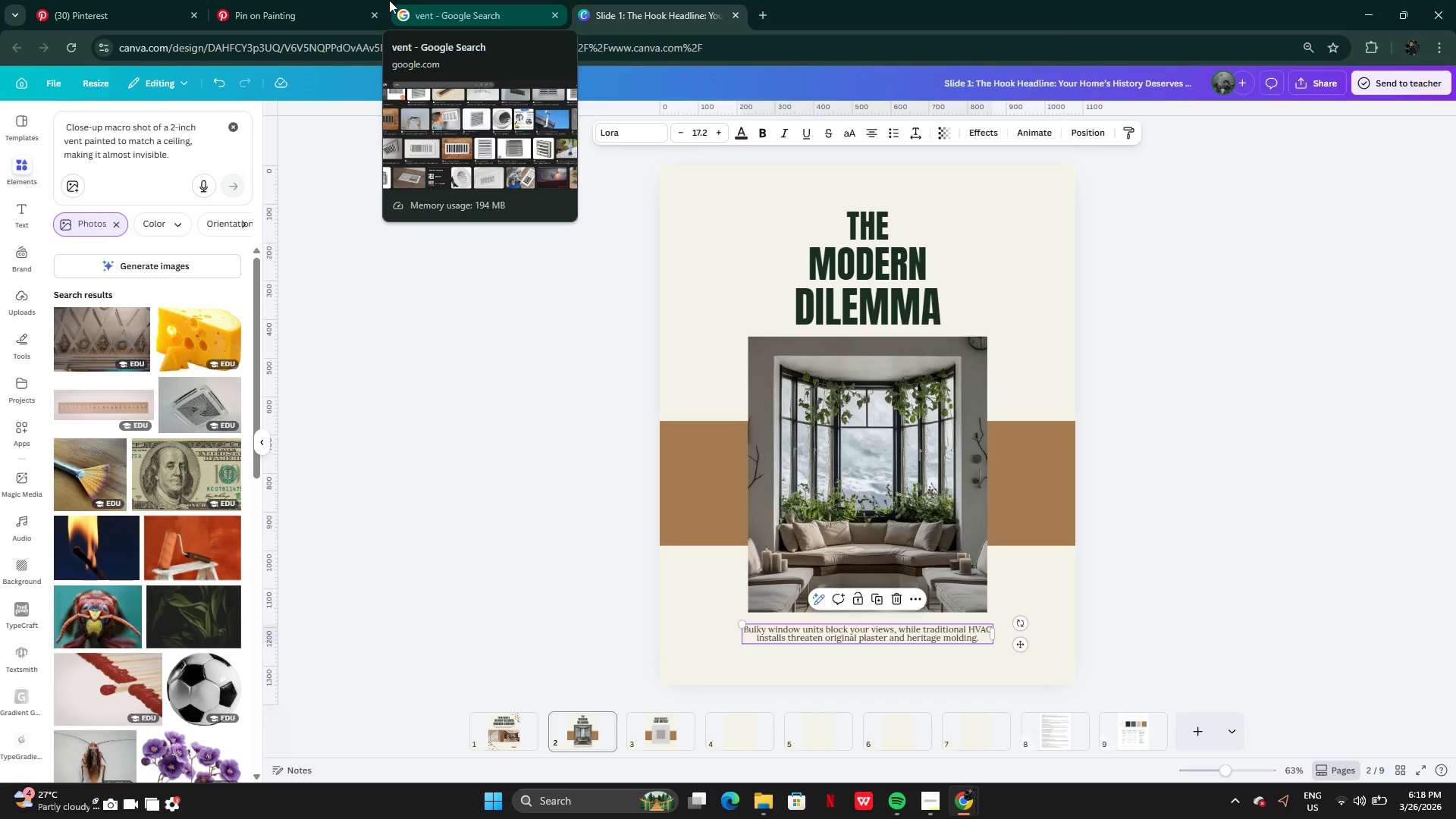 
left_click([659, 737])
 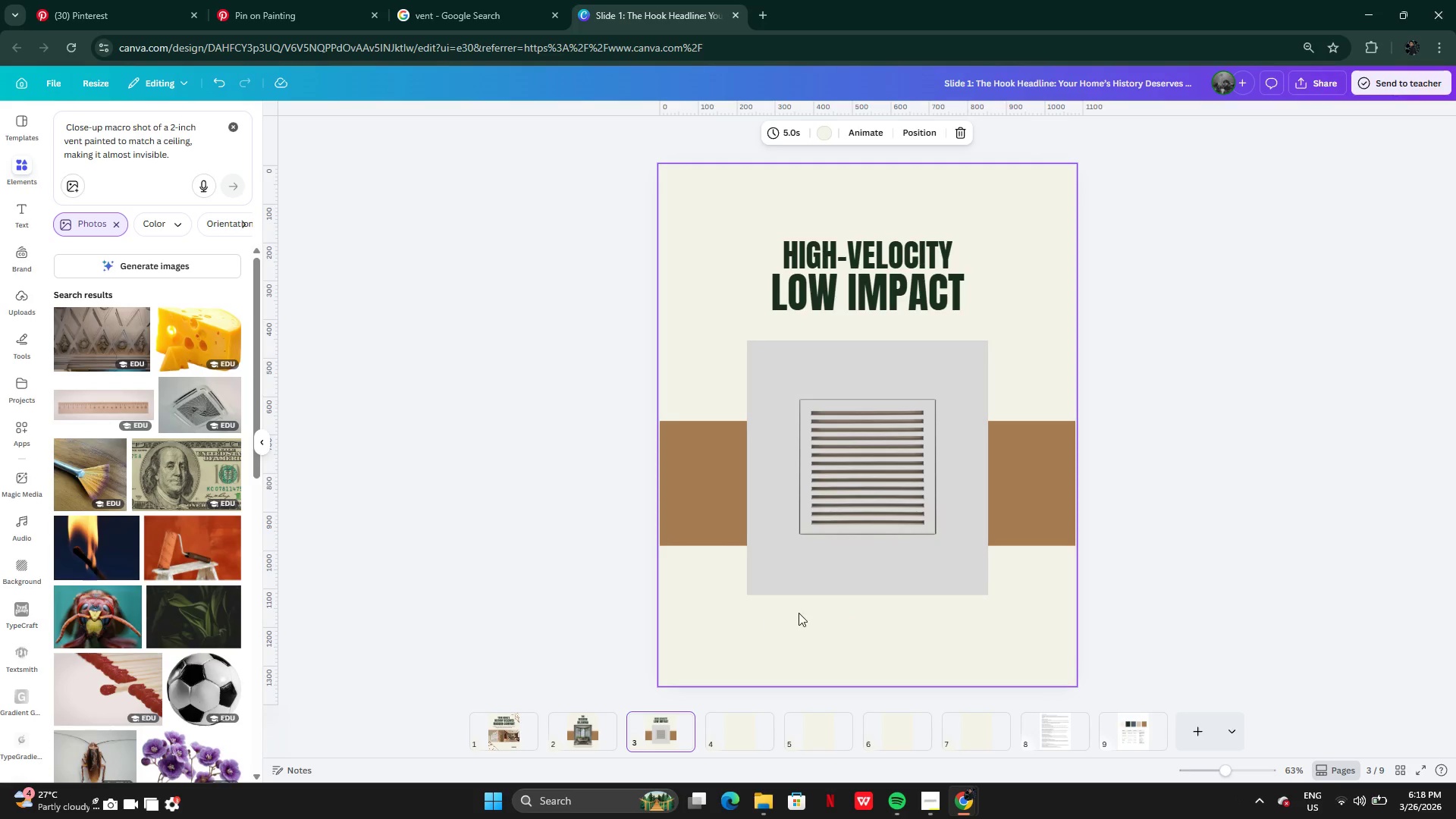 
key(Control+V)
 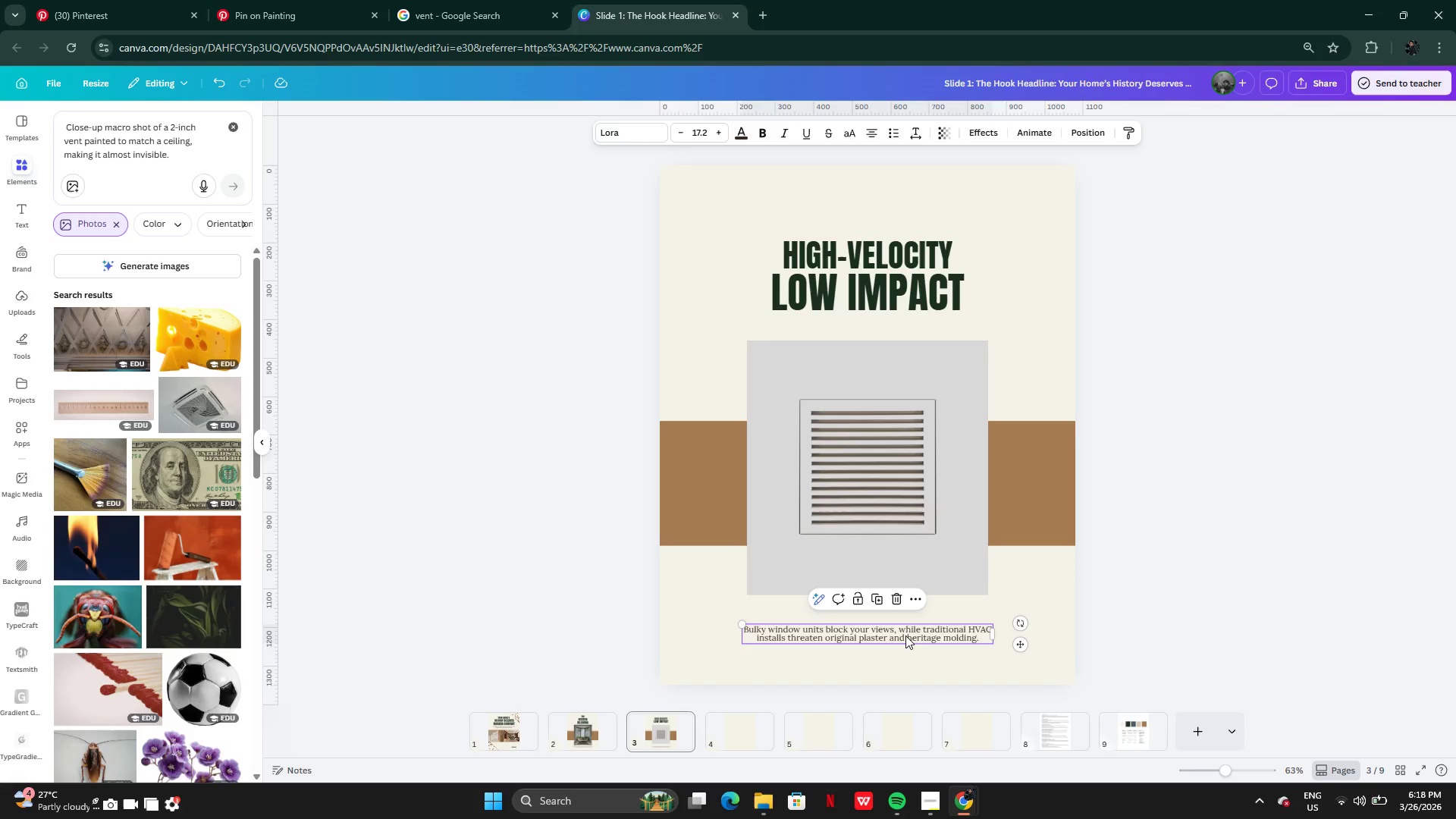 
left_click([943, 504])
 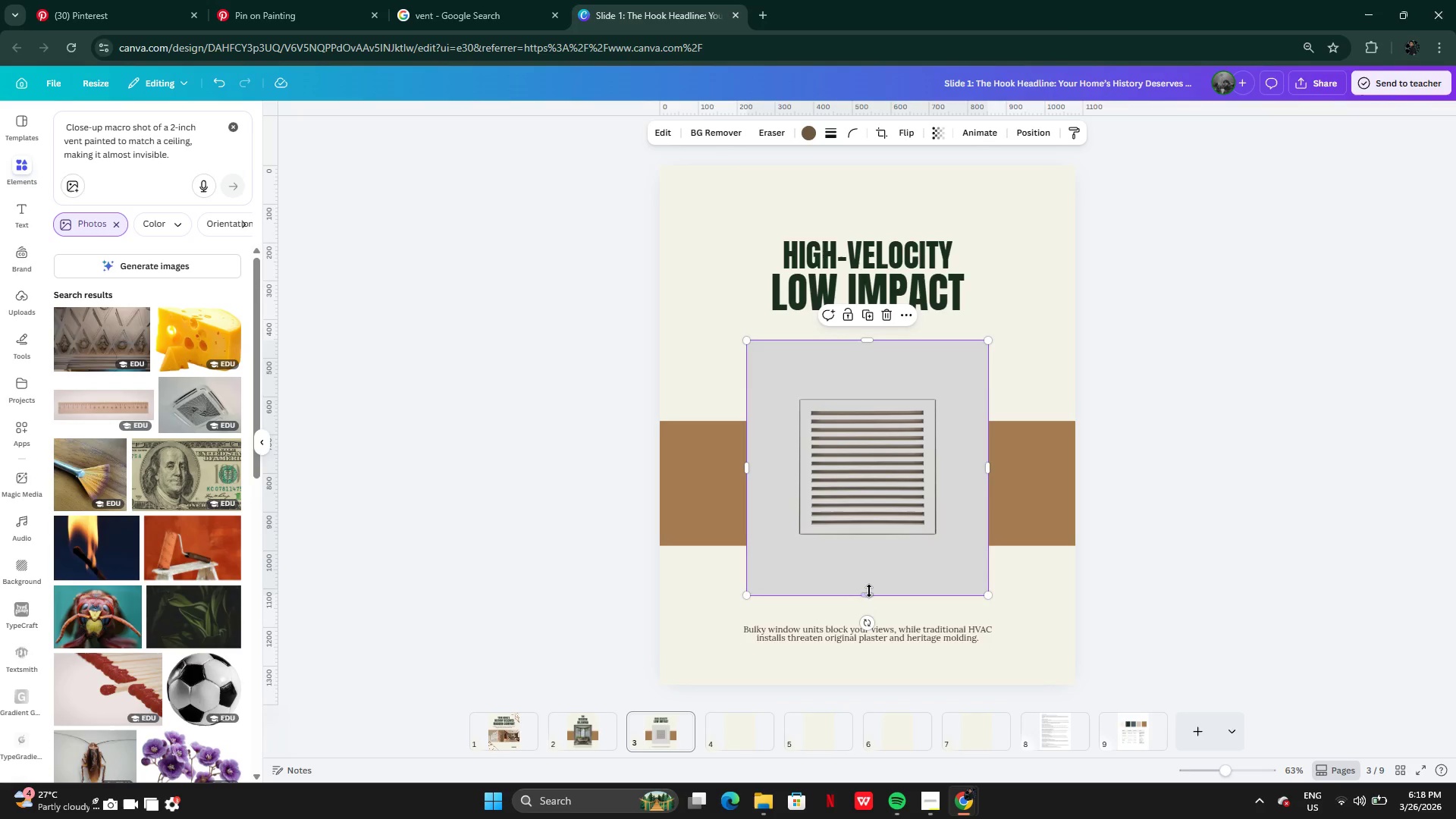 
left_click_drag(start_coordinate=[869, 591], to_coordinate=[872, 611])
 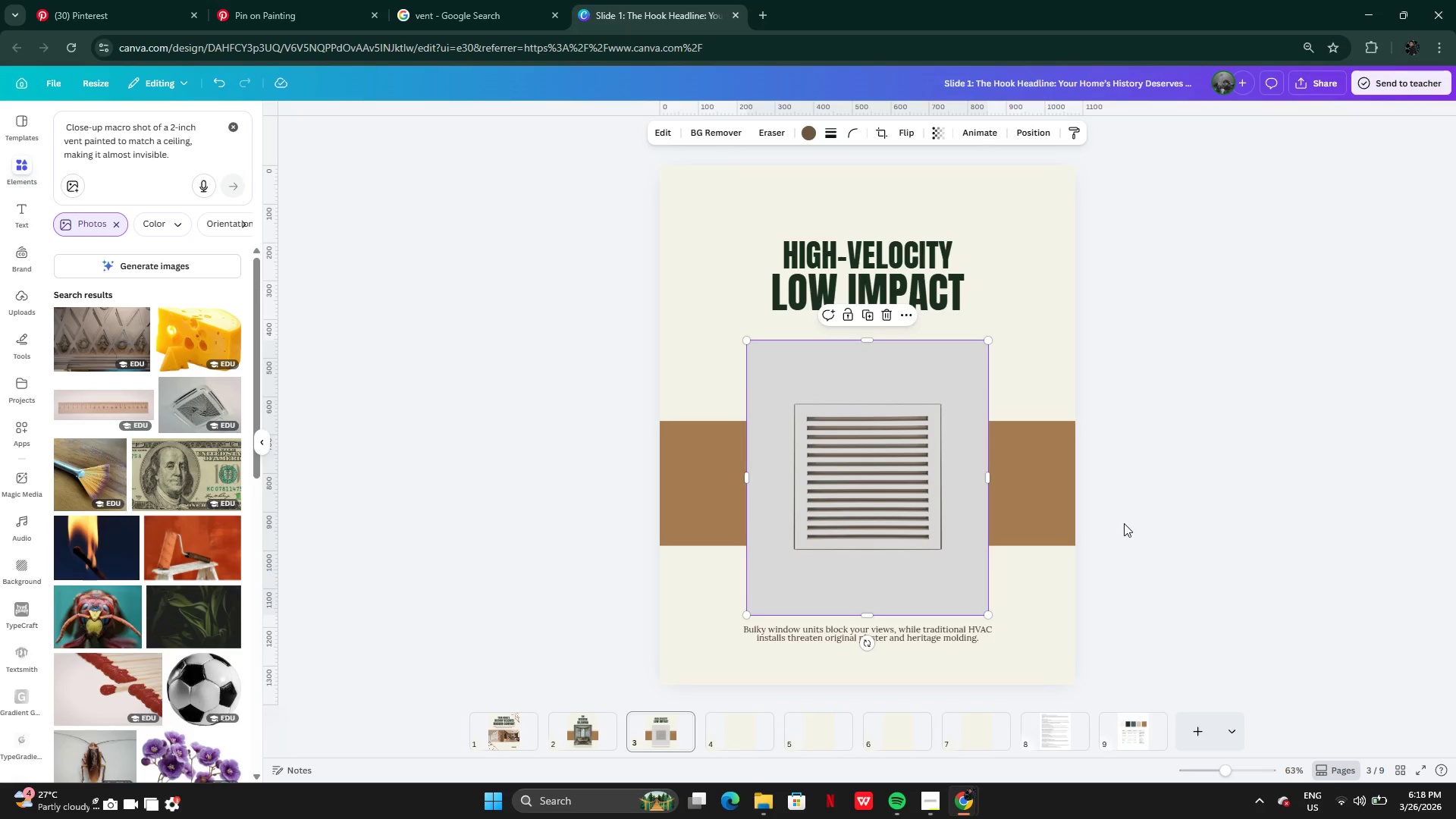 
left_click([1125, 522])
 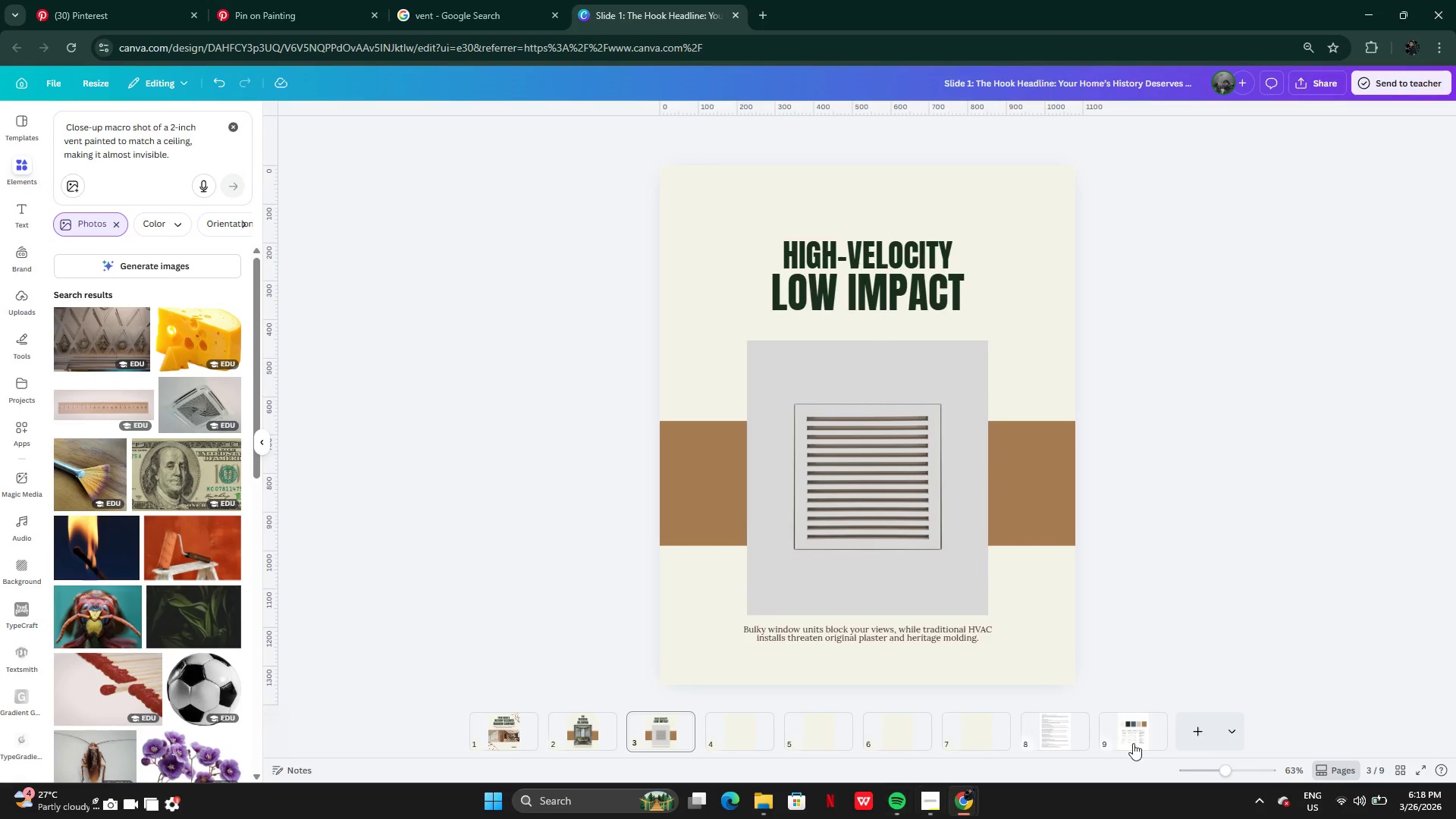 
left_click([1046, 732])
 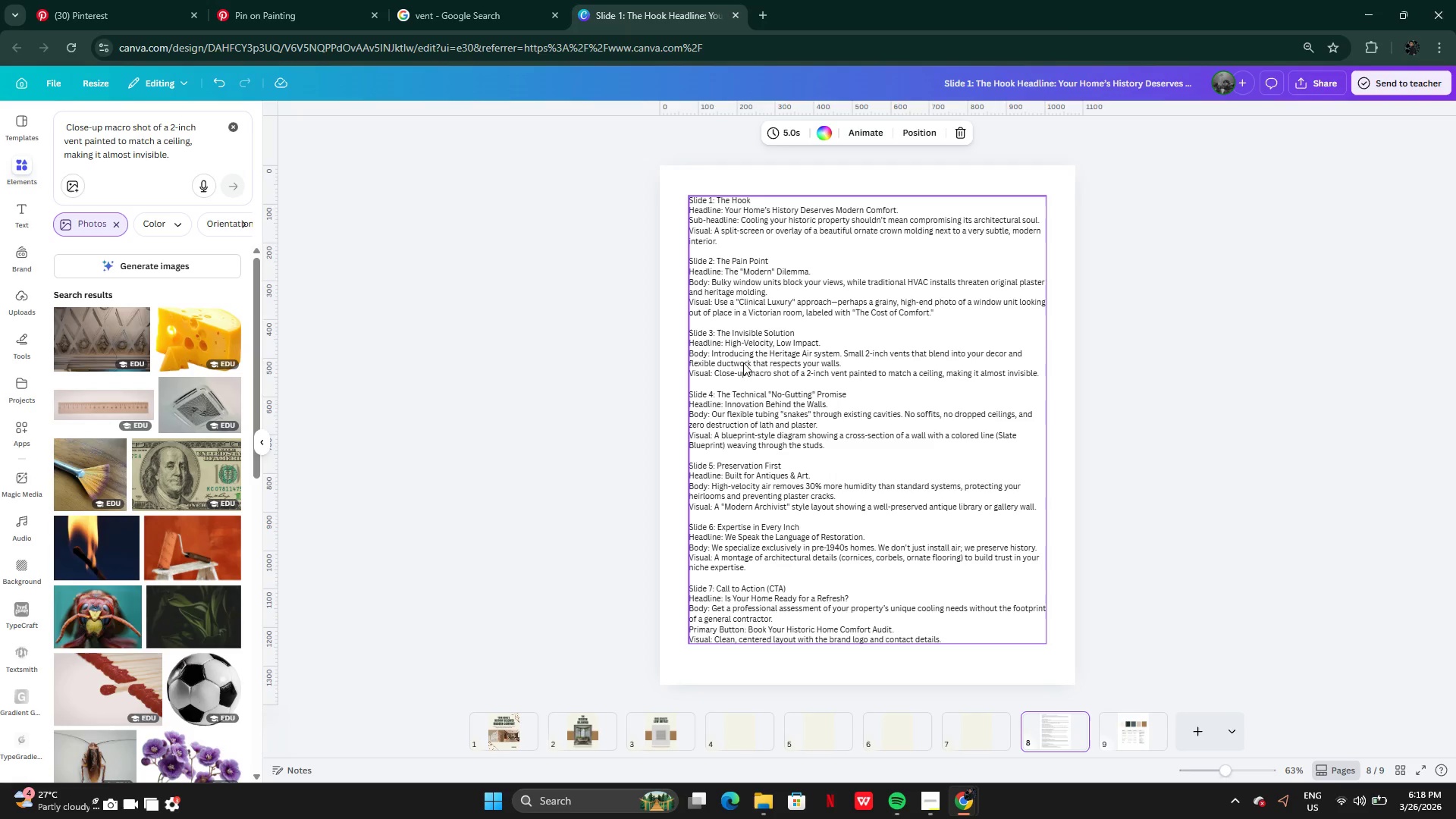 
double_click([728, 353])
 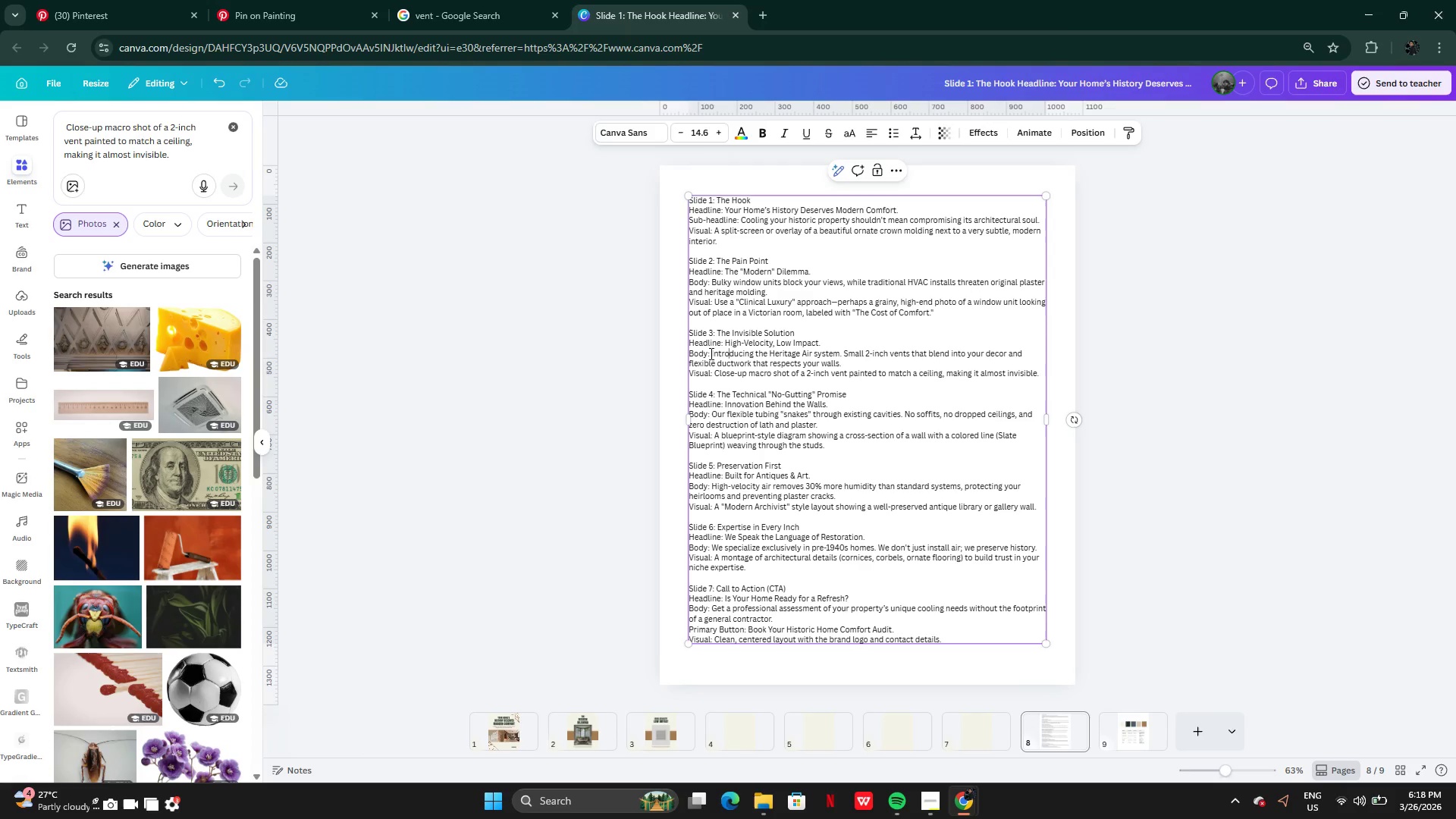 
left_click([710, 353])
 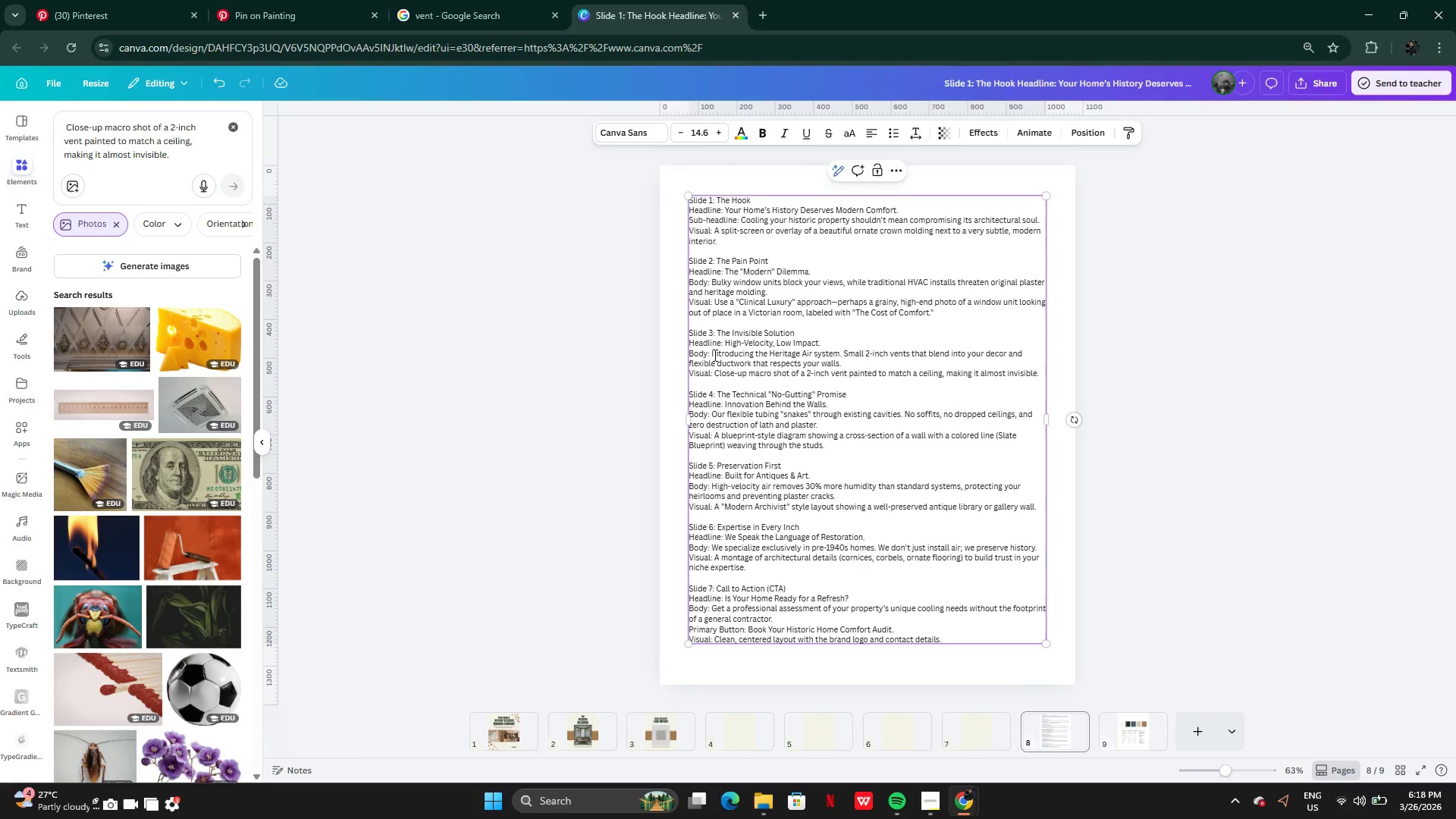 
left_click([714, 355])
 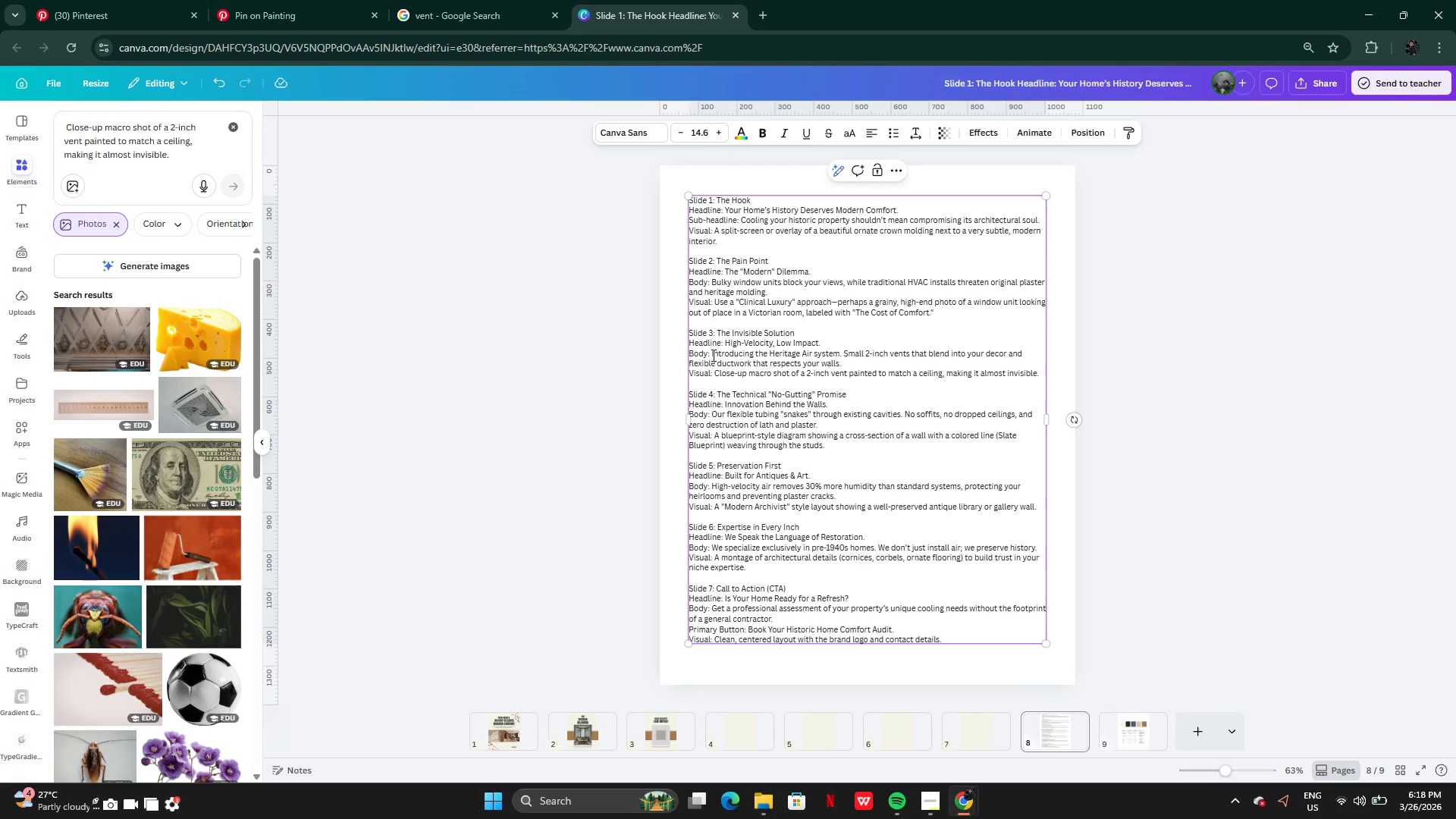 
left_click_drag(start_coordinate=[712, 355], to_coordinate=[851, 360])
 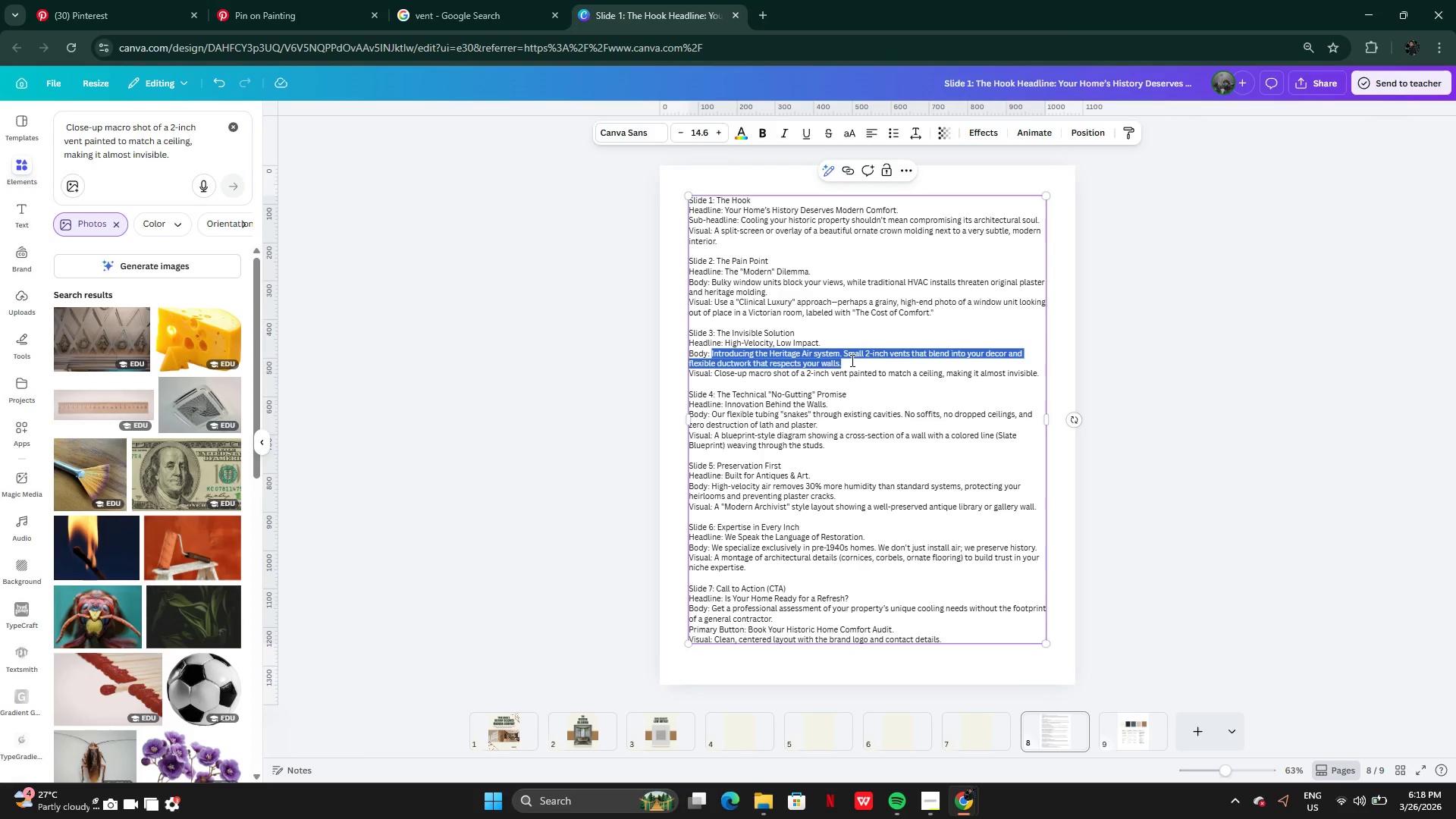 
key(Control+C)
 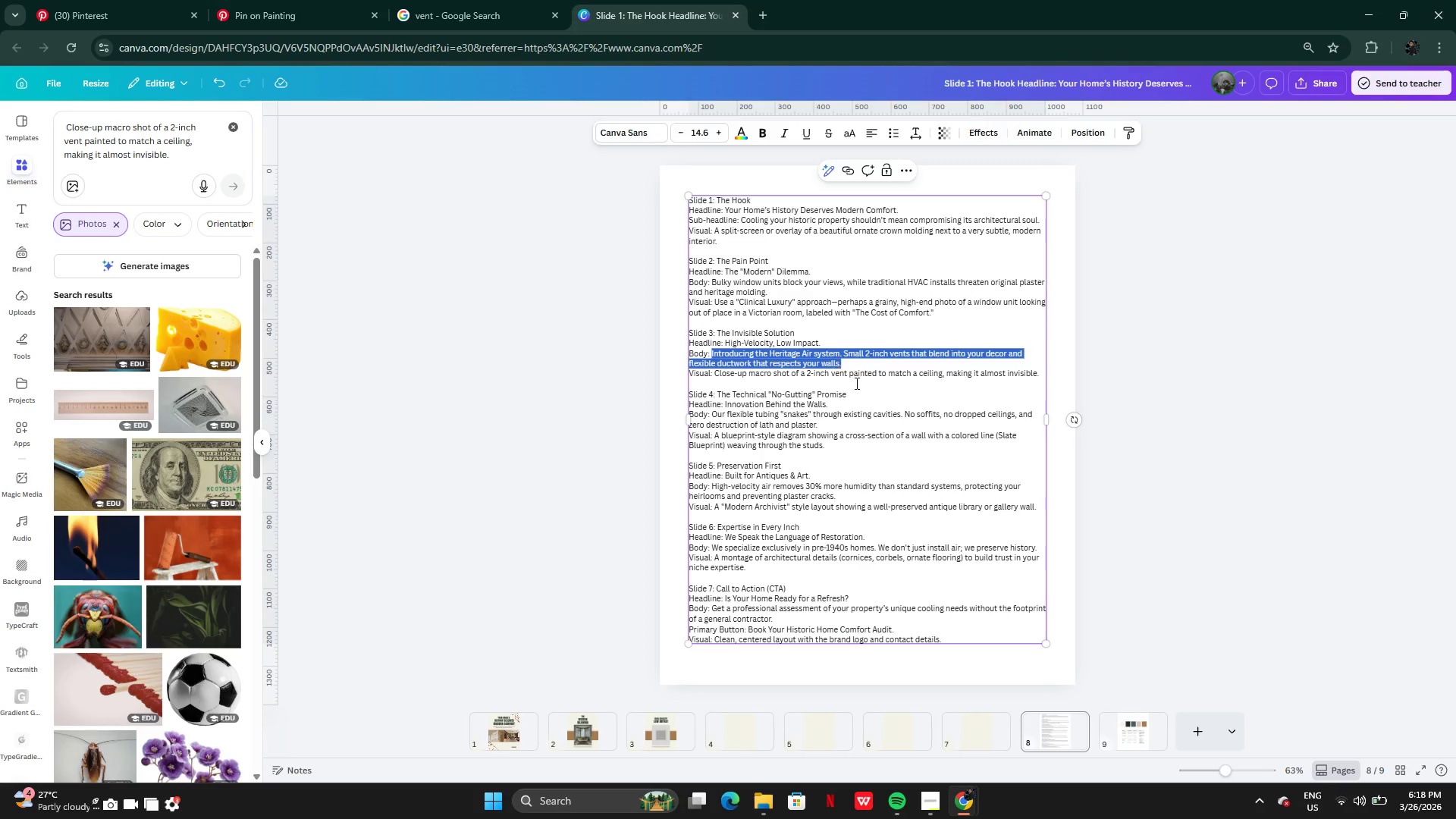 
wait(5.95)
 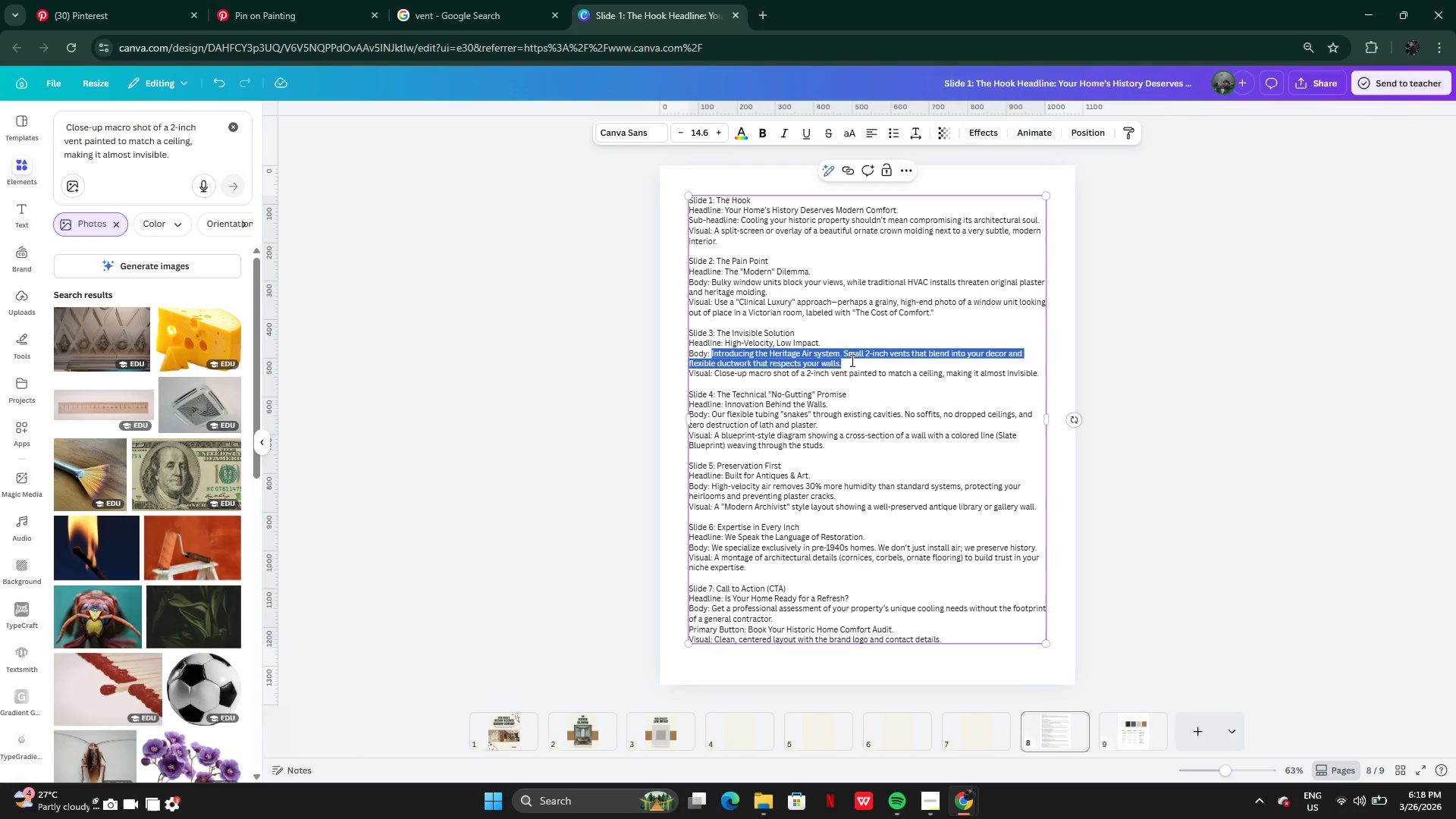 
left_click([664, 742])
 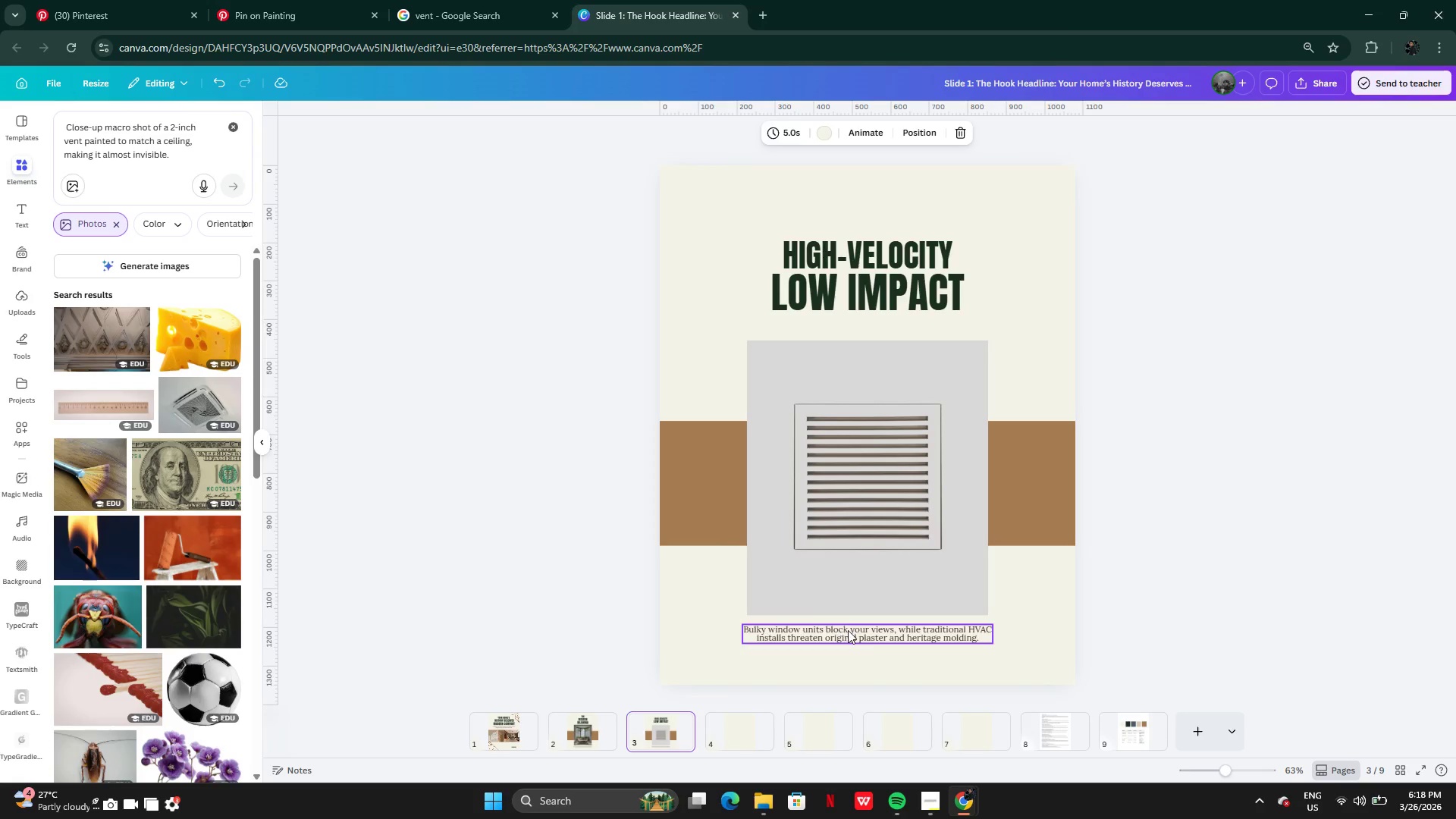 
double_click([865, 636])
 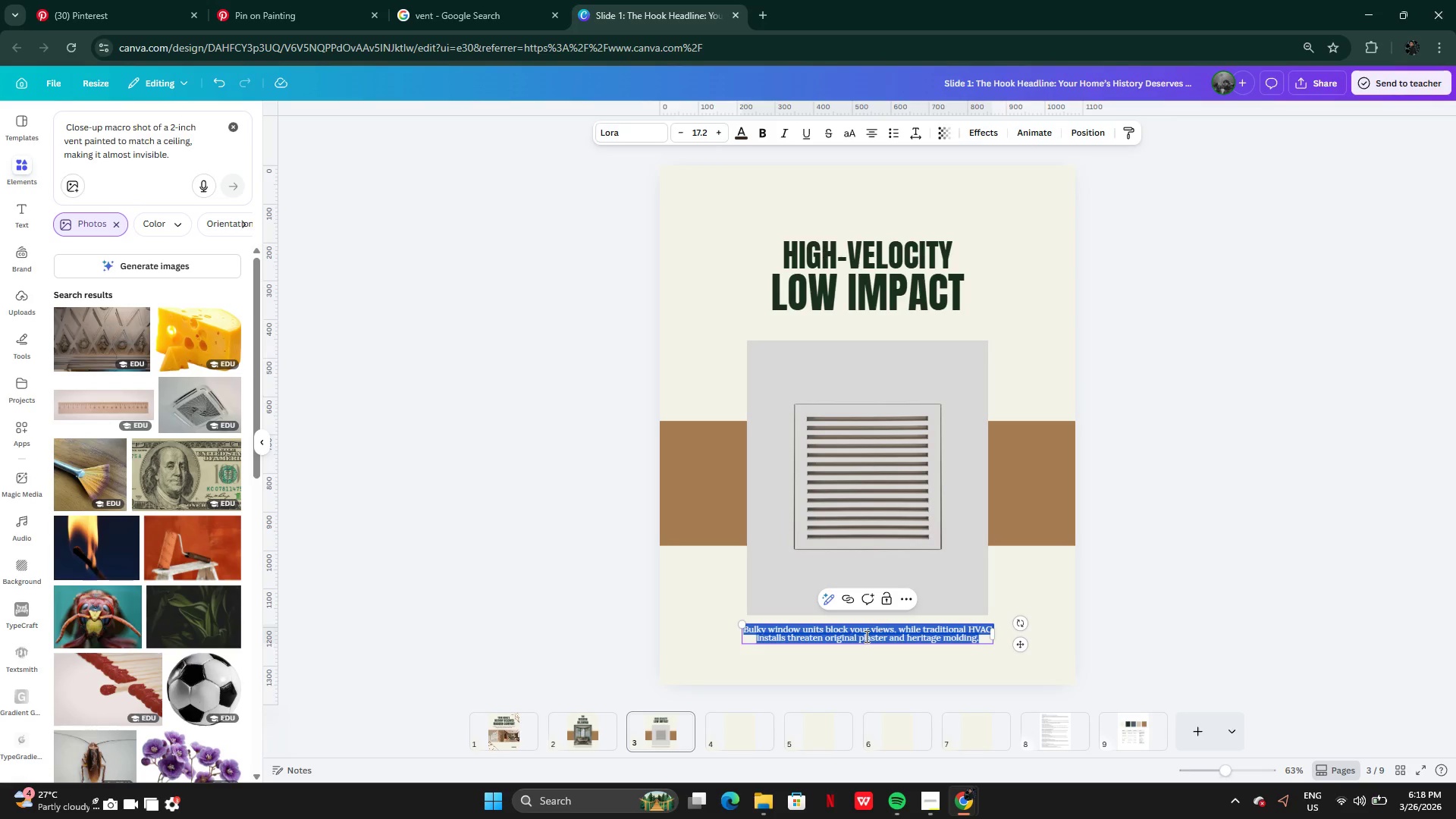 
key(Control+V)
 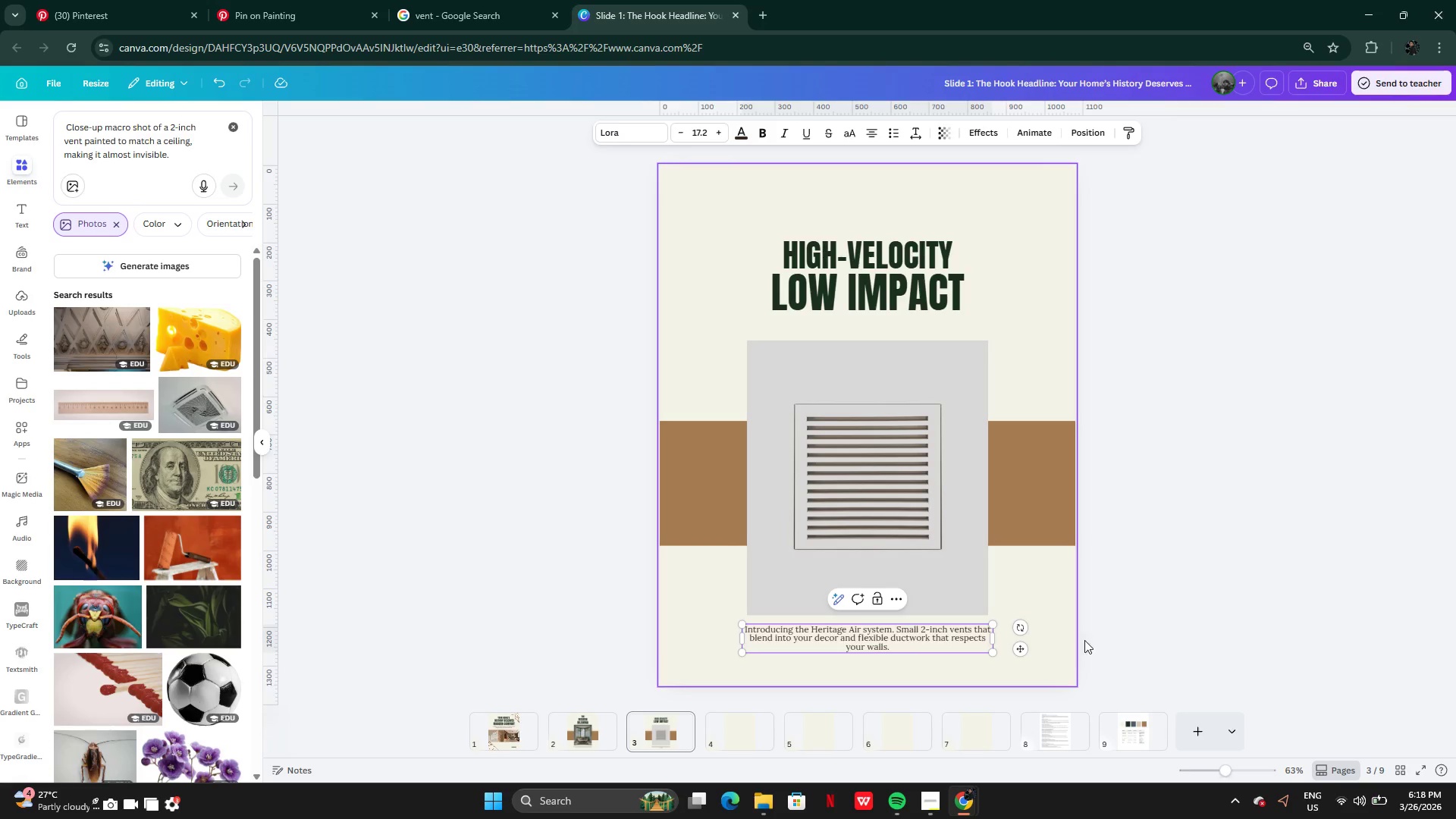 
left_click([1103, 616])
 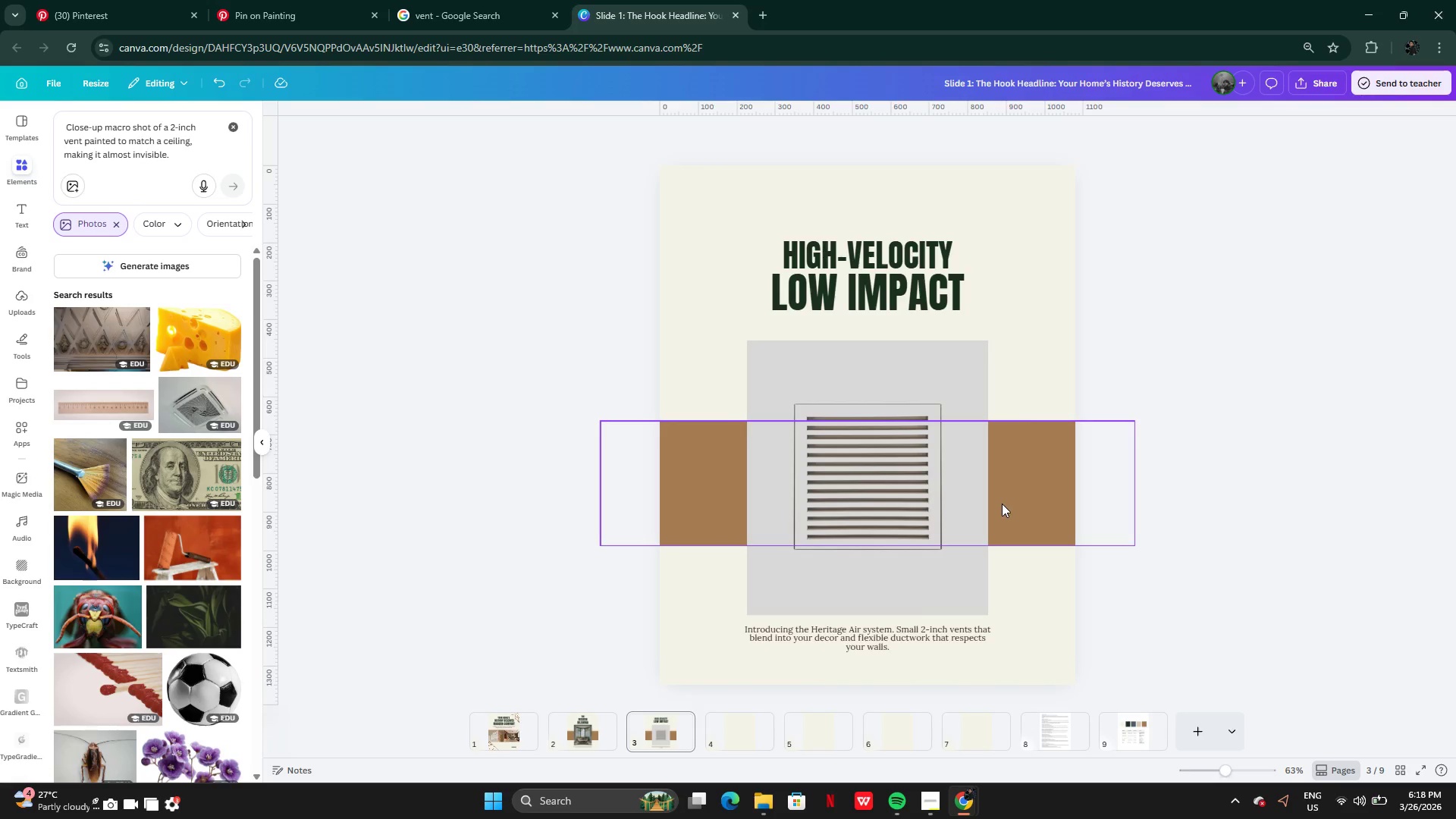 
left_click([968, 503])
 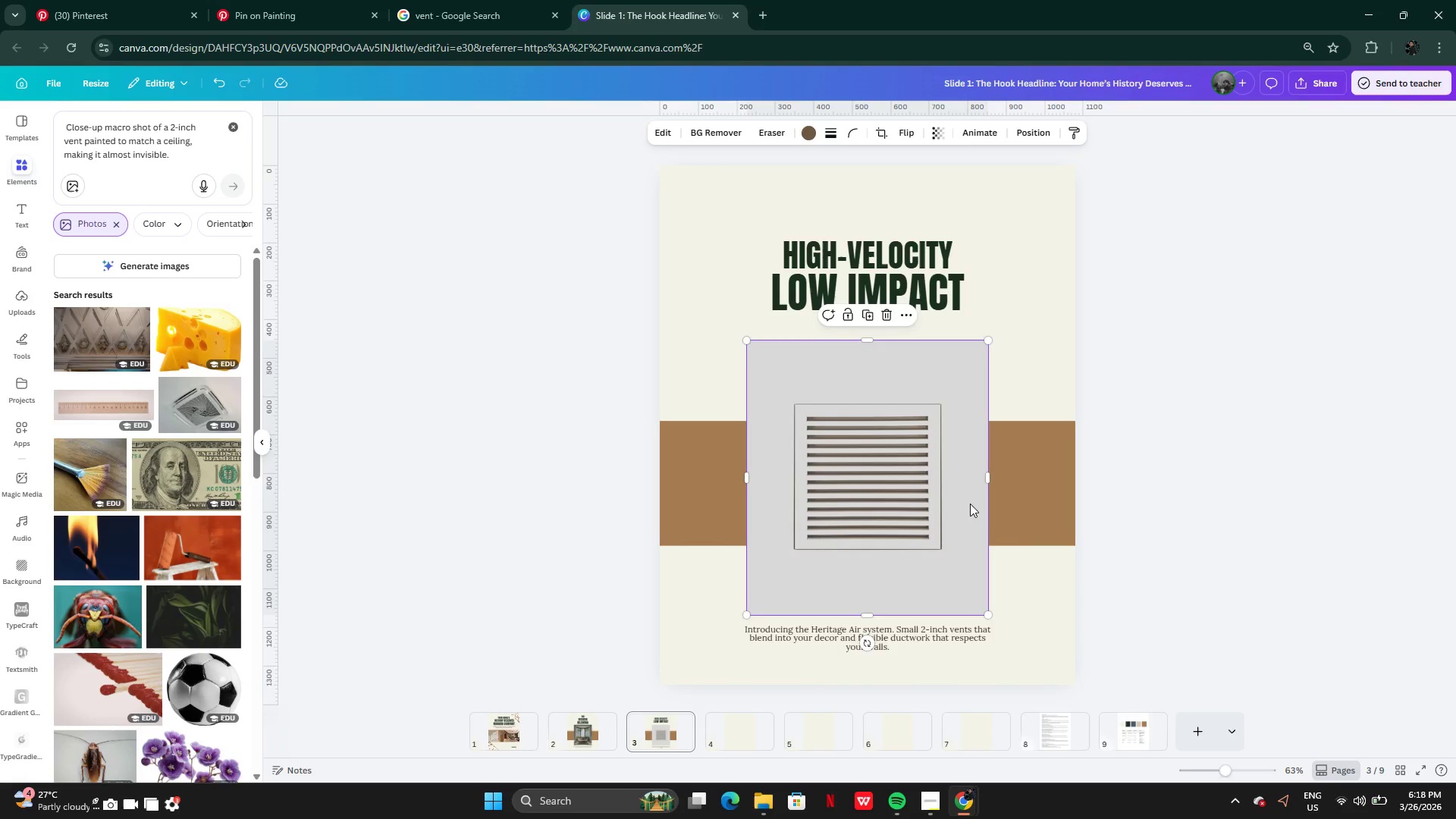 
left_click_drag(start_coordinate=[971, 504], to_coordinate=[886, 497])
 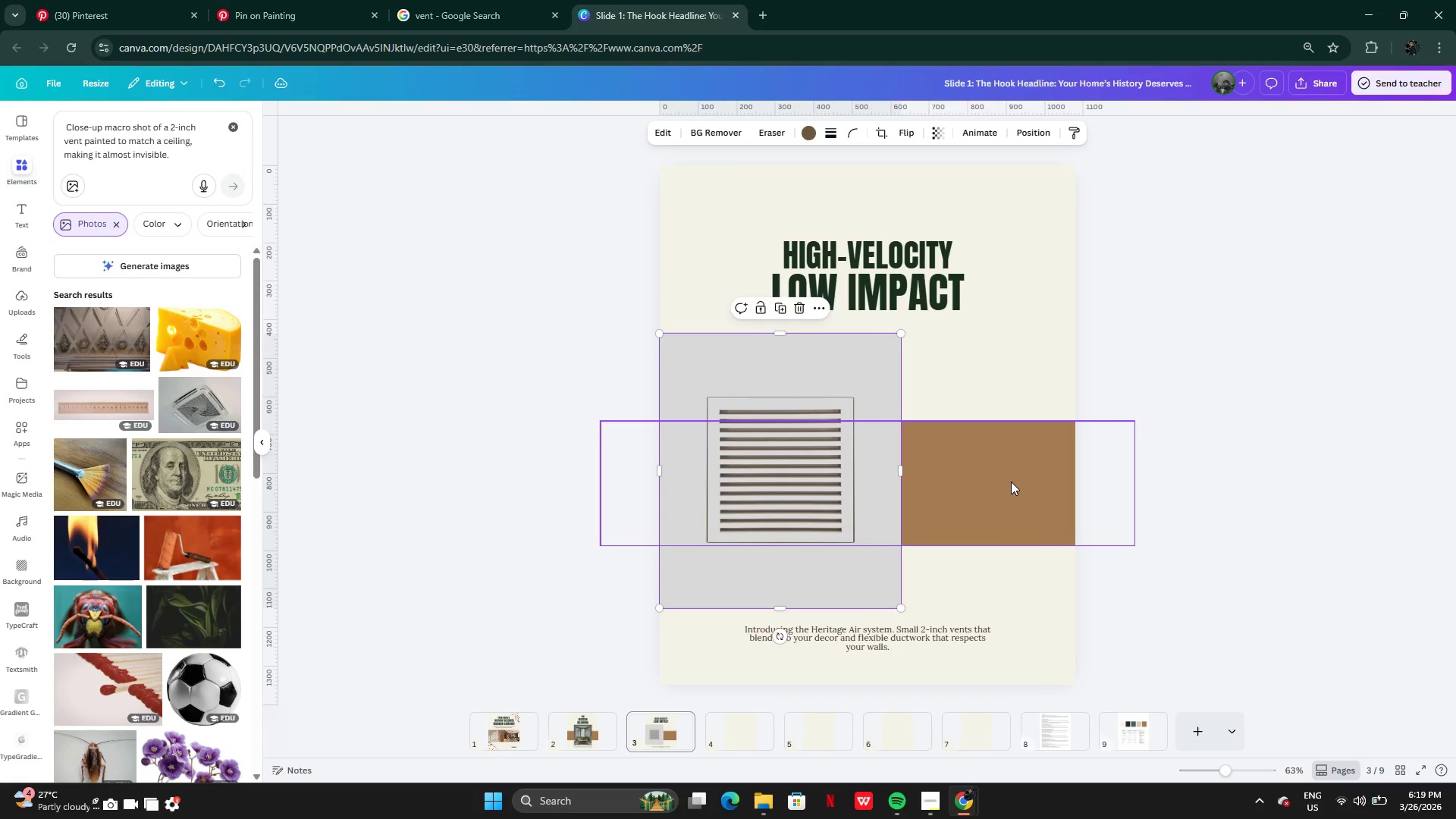 
left_click([1011, 482])
 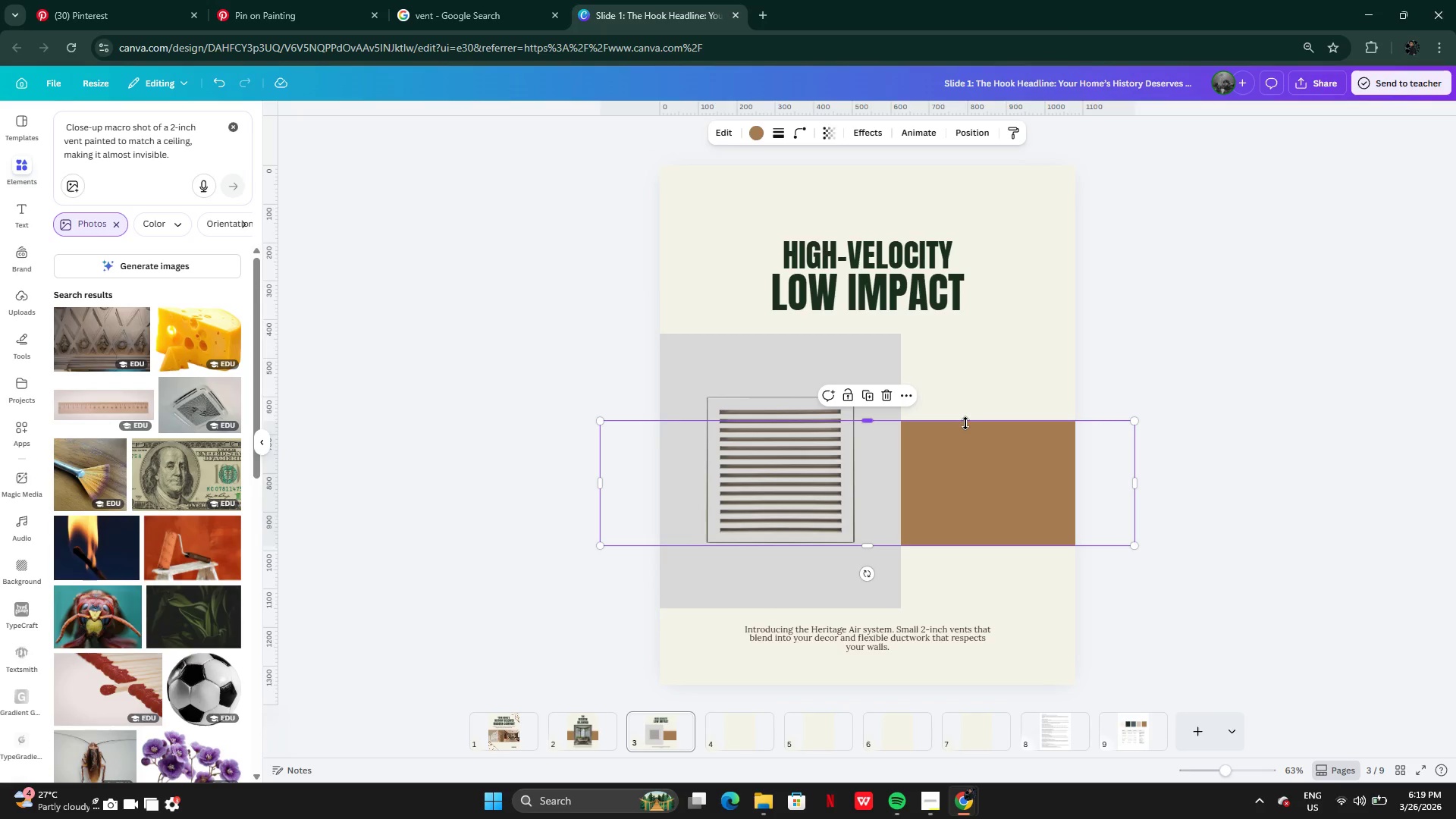 
left_click_drag(start_coordinate=[965, 422], to_coordinate=[953, 369])
 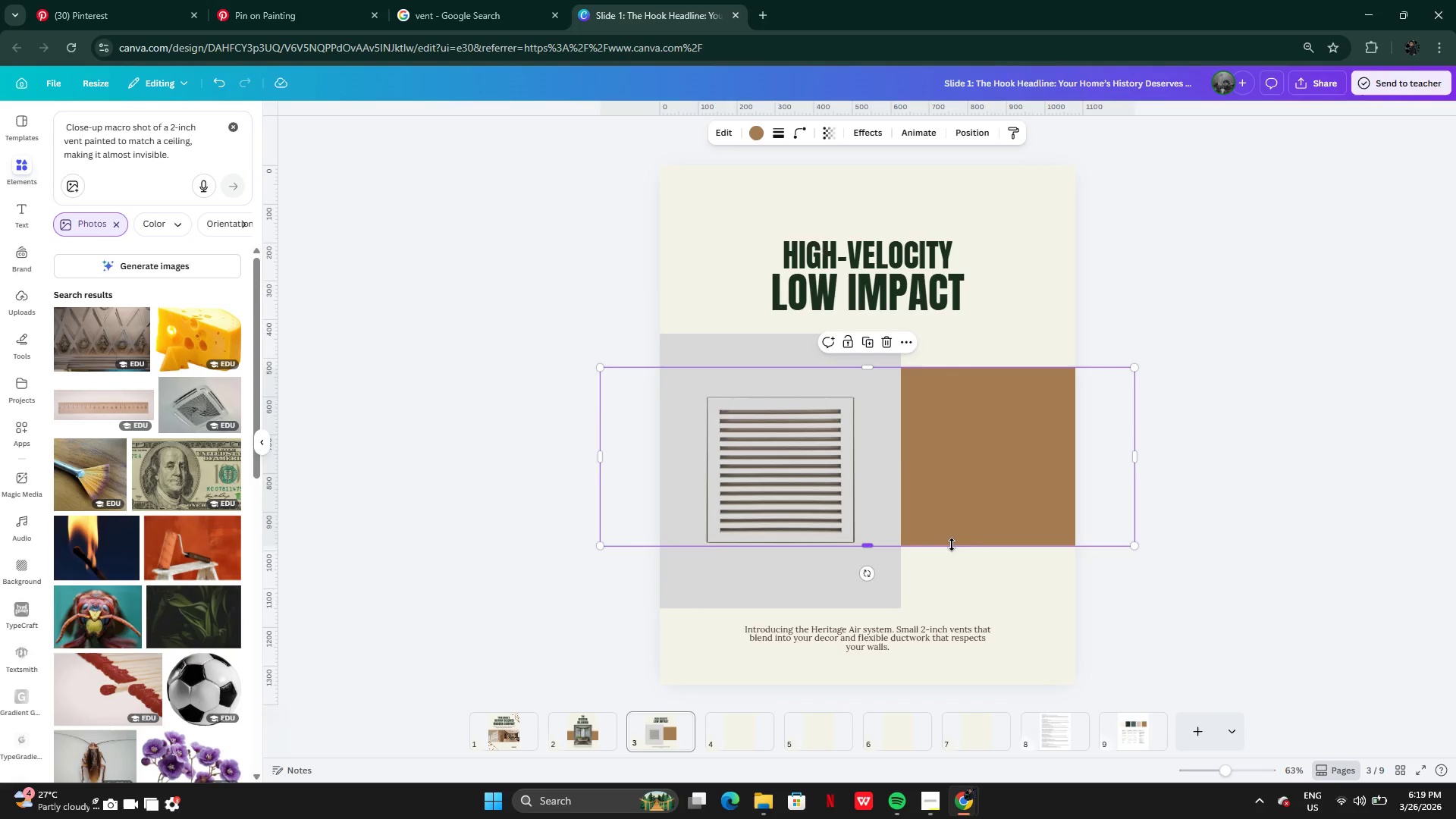 
left_click_drag(start_coordinate=[952, 544], to_coordinate=[950, 576])
 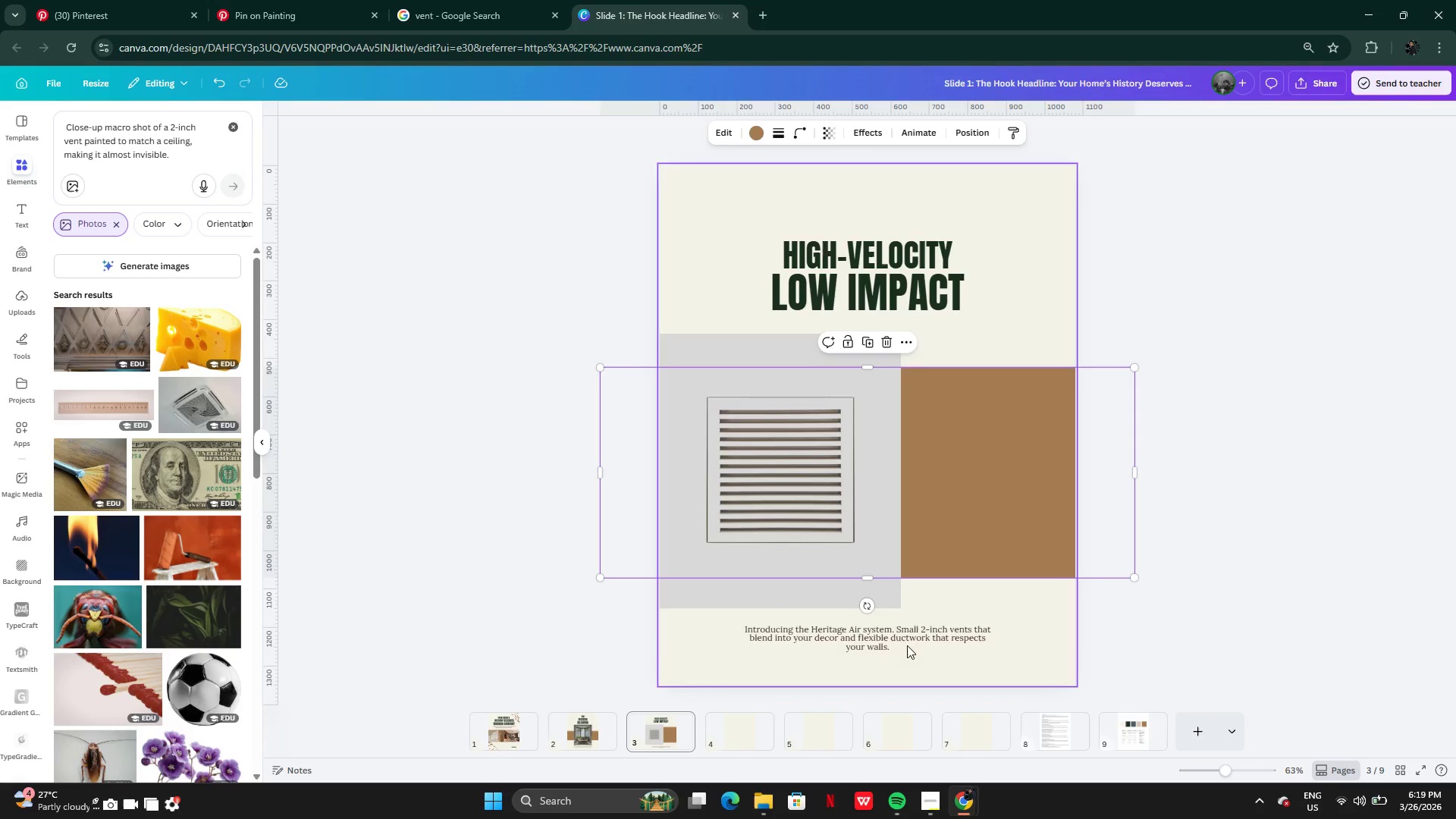 
left_click([913, 635])
 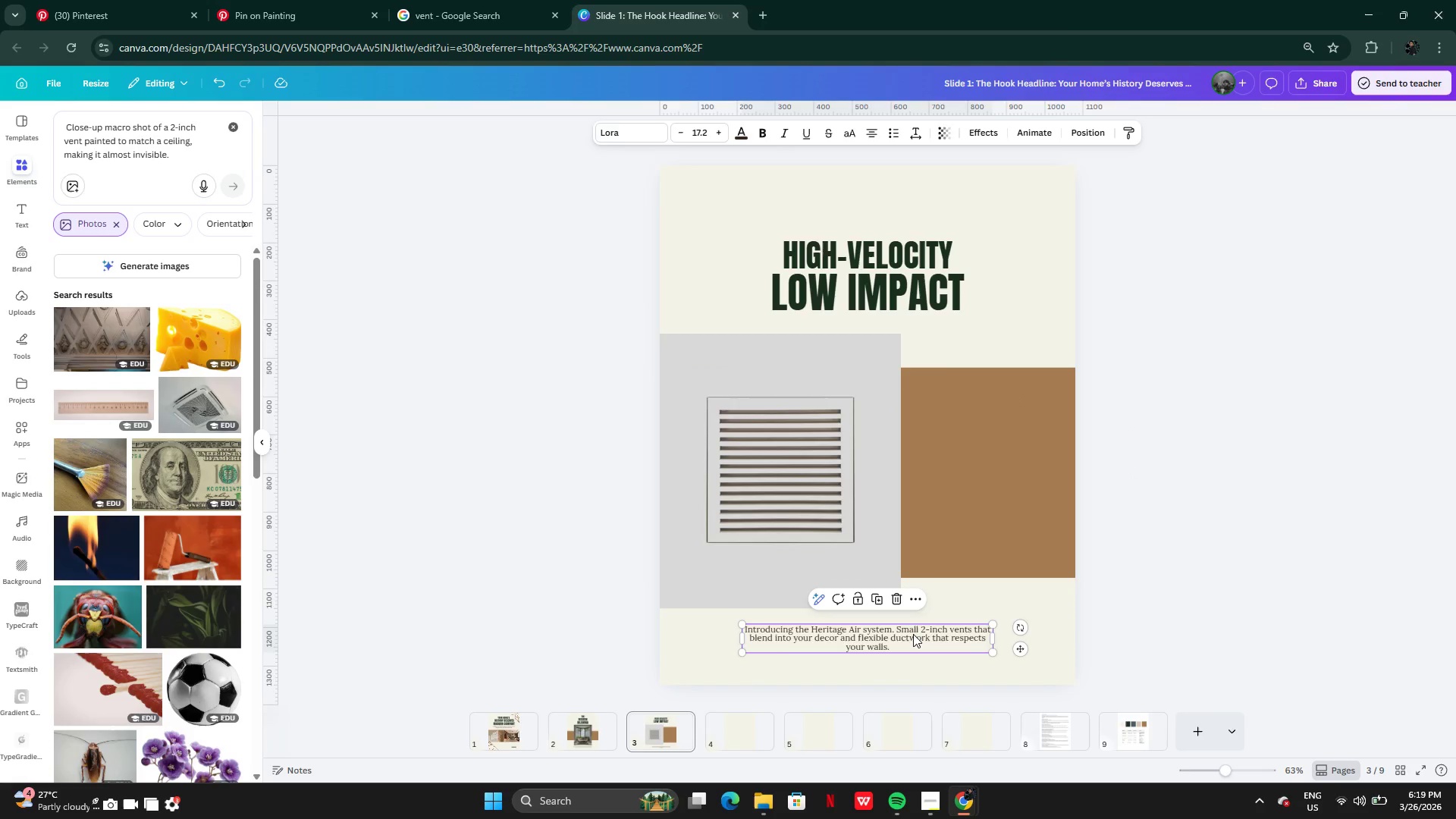 
left_click_drag(start_coordinate=[913, 634], to_coordinate=[1087, 451])
 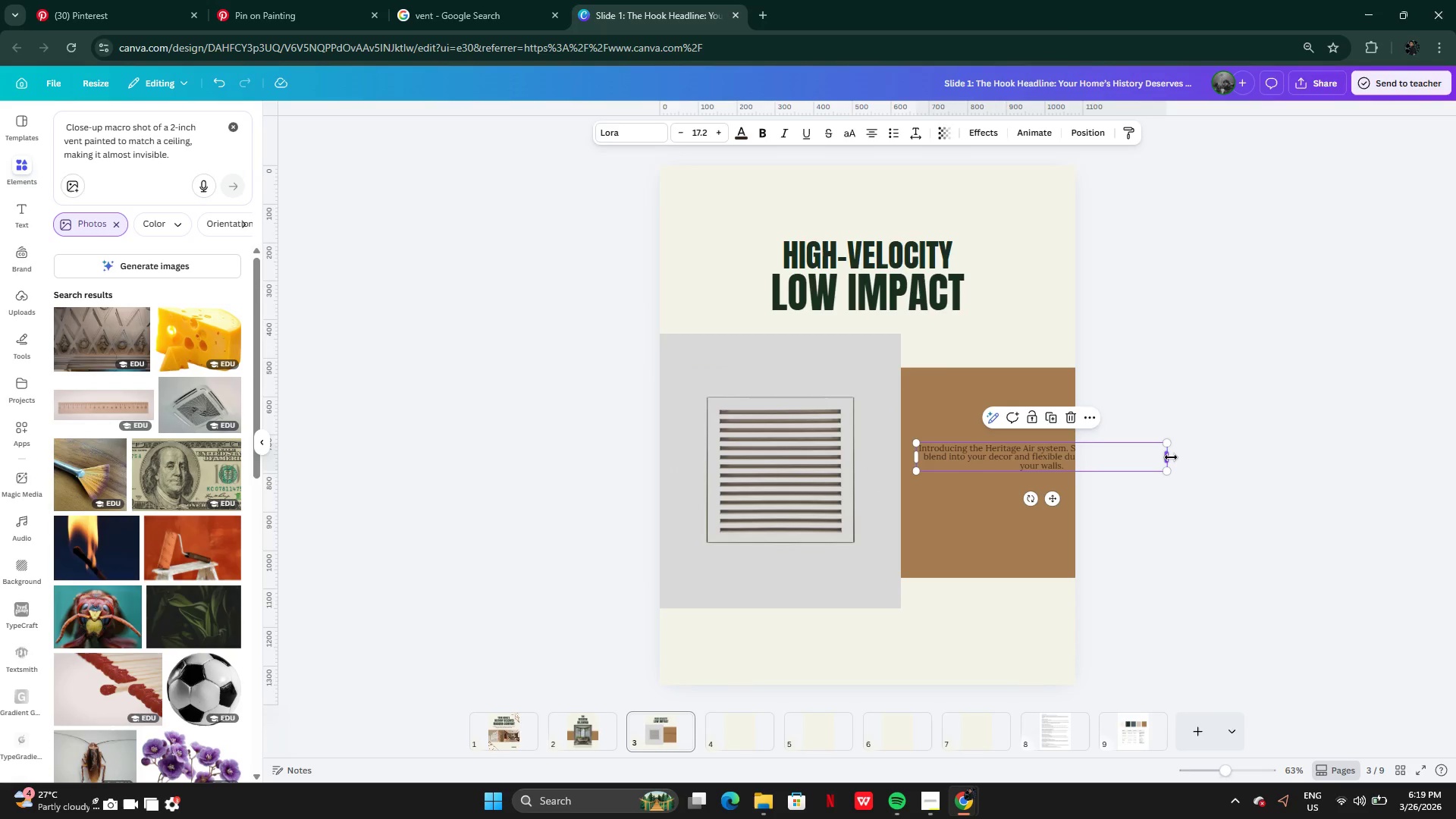 
left_click_drag(start_coordinate=[1171, 457], to_coordinate=[1070, 459])
 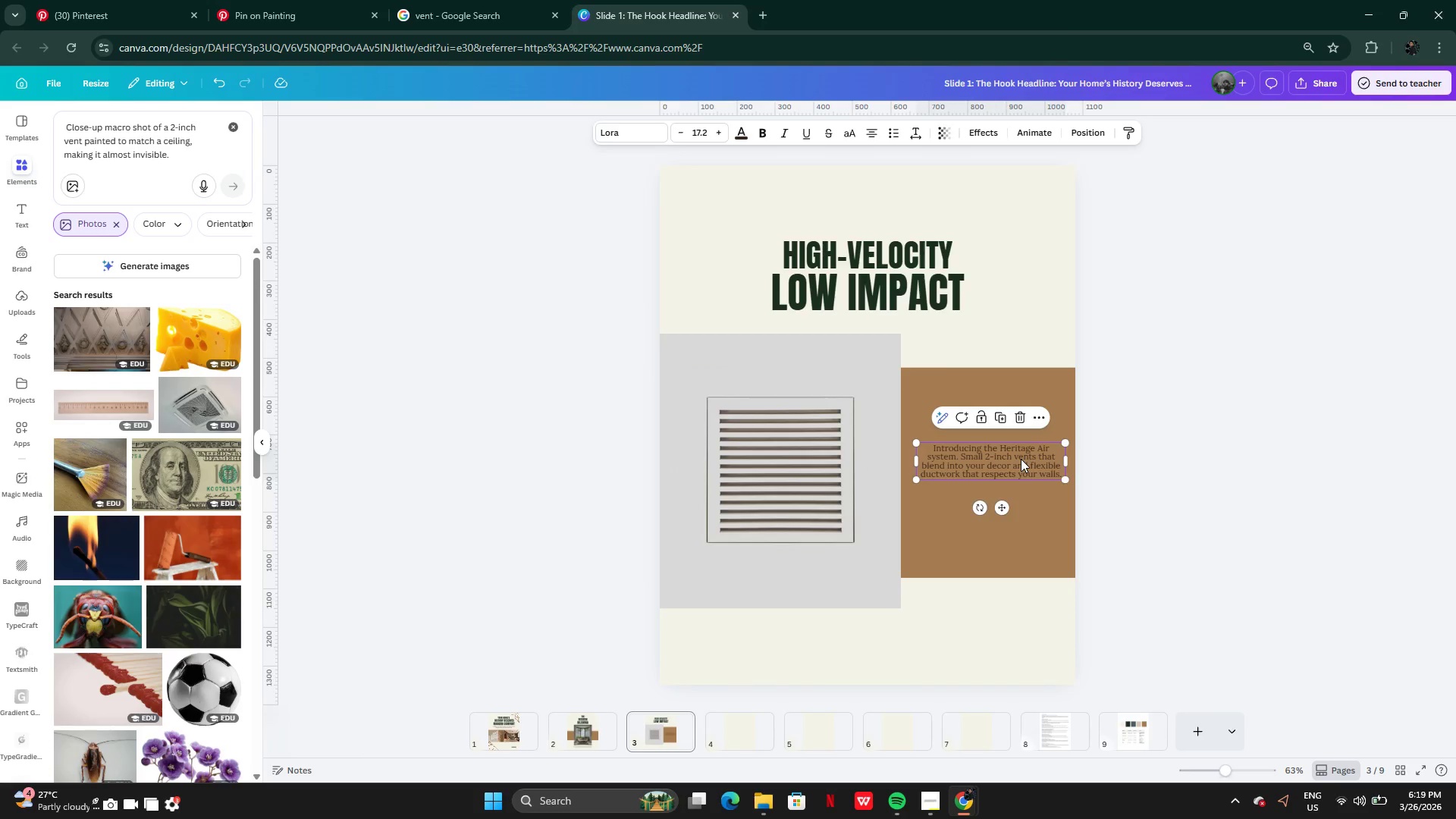 
left_click_drag(start_coordinate=[1021, 459], to_coordinate=[1017, 465])
 